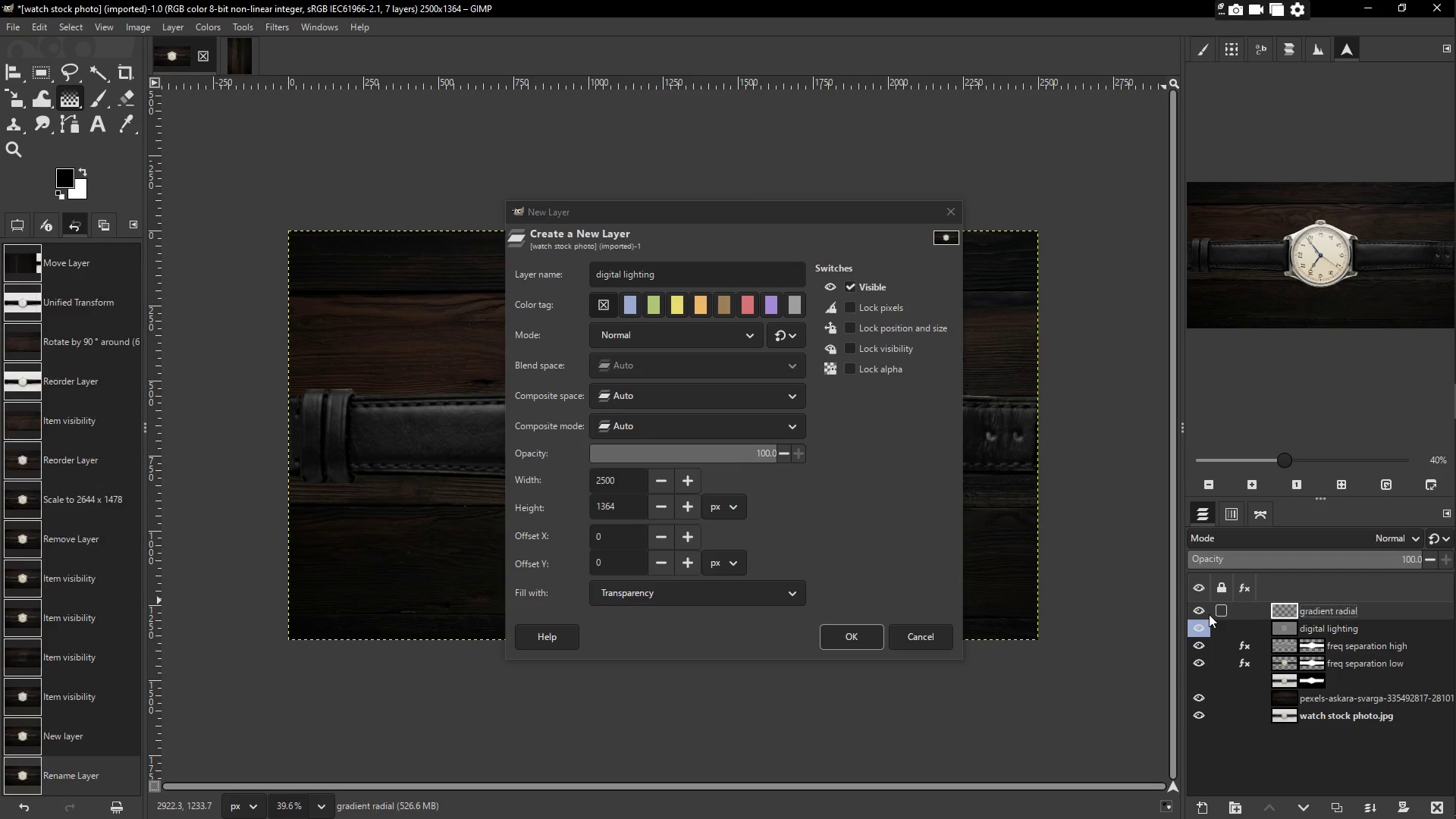 
key(Enter)
 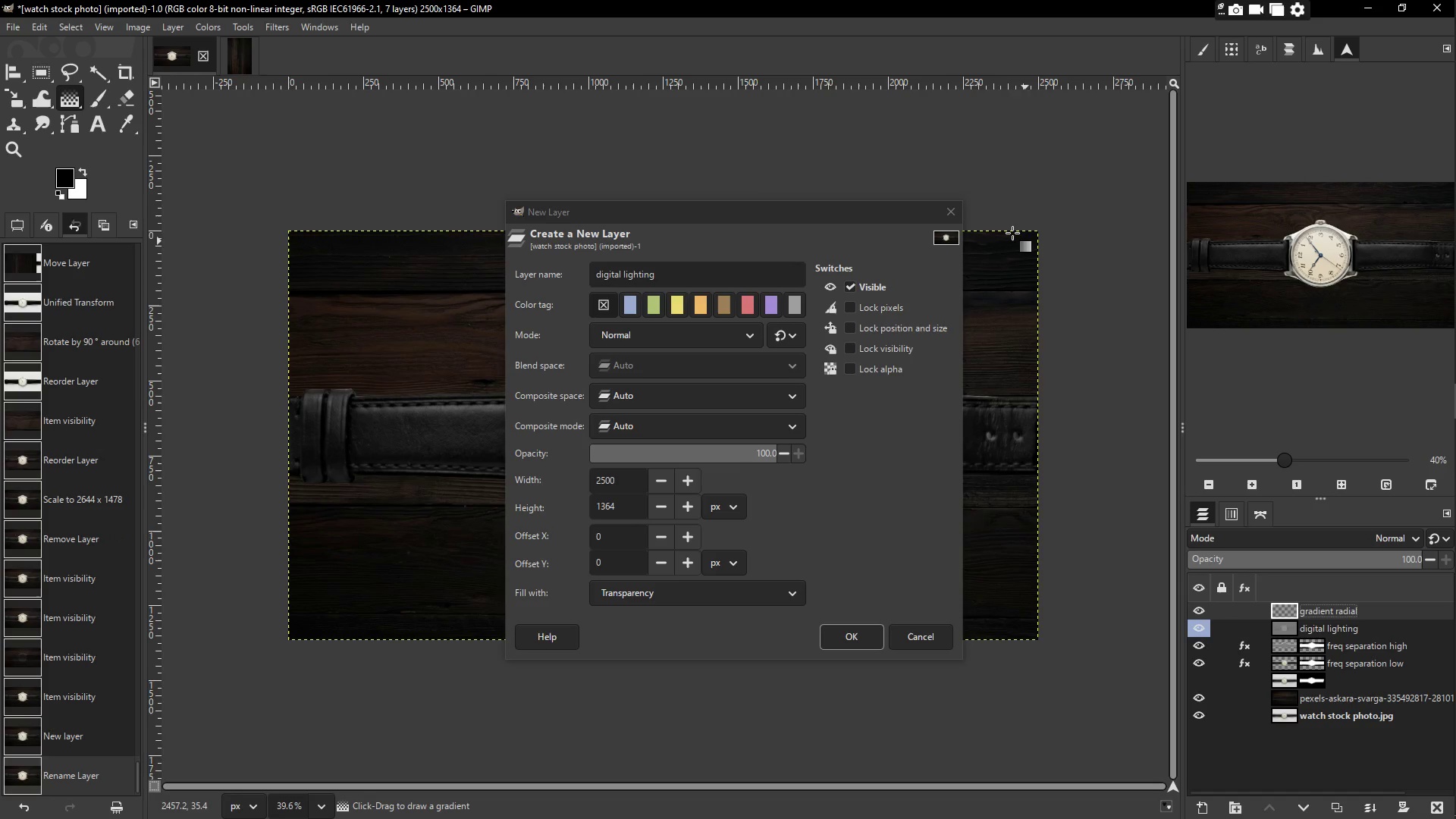 
left_click([952, 219])
 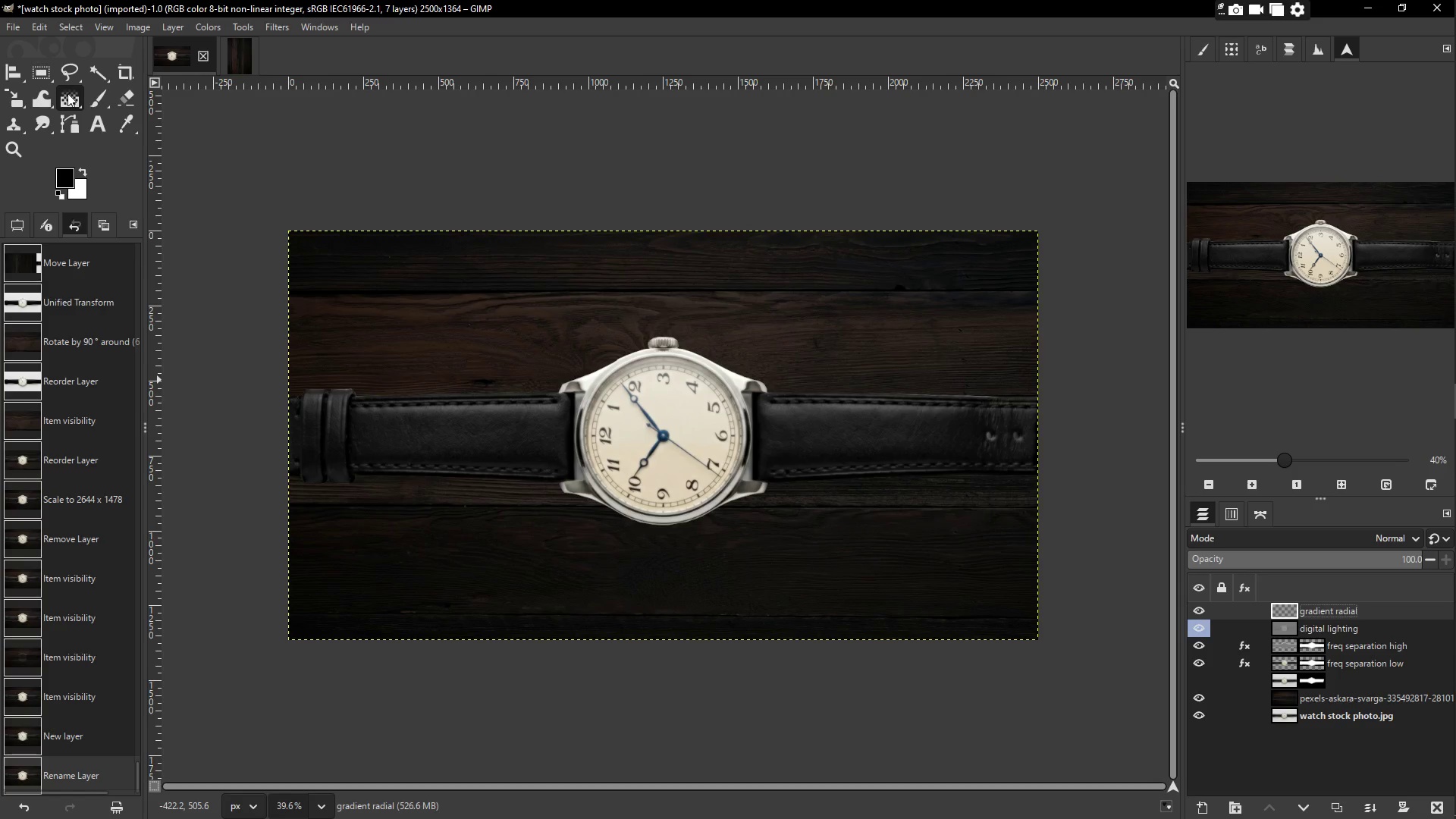 
left_click([67, 93])
 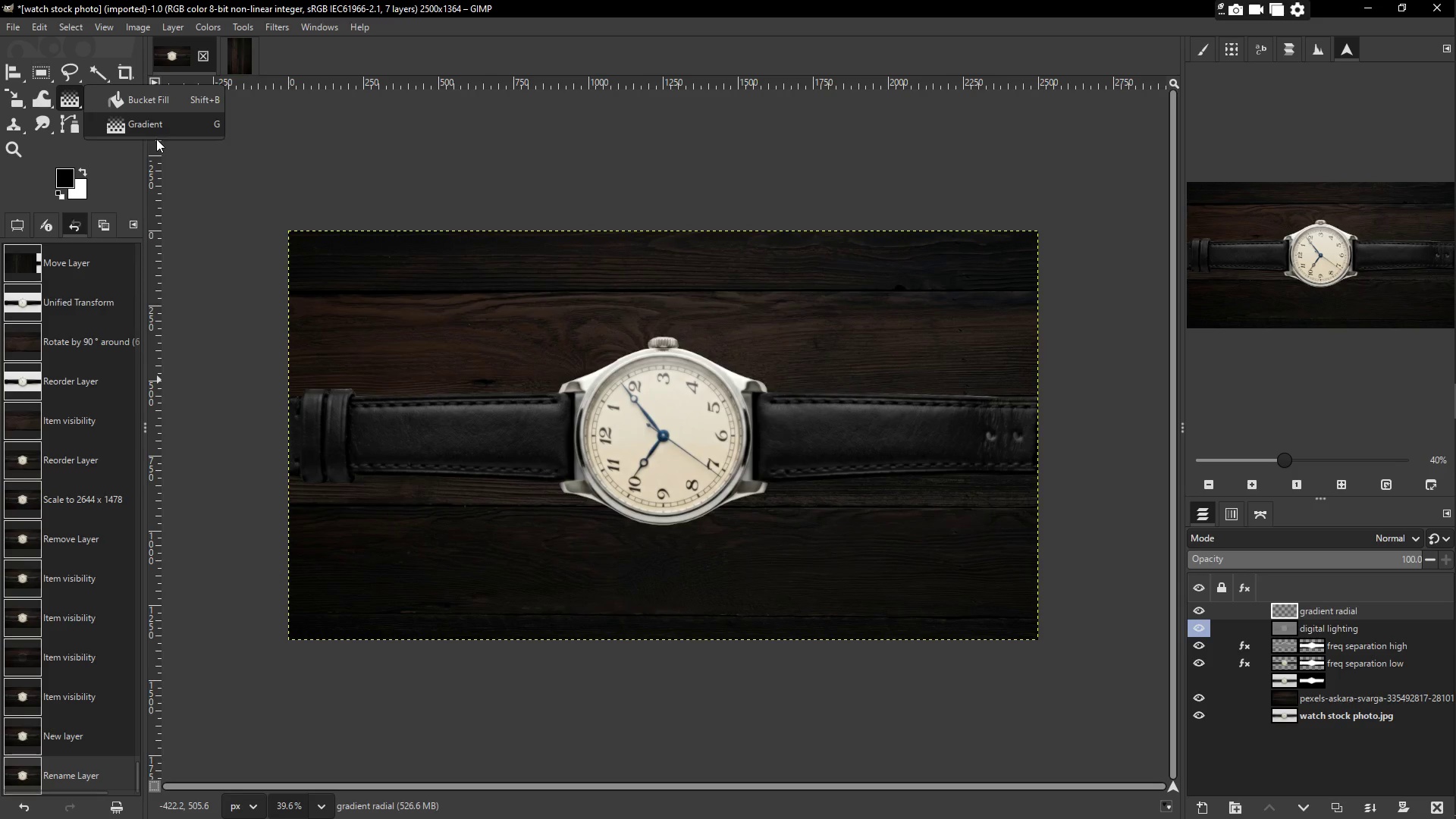 
left_click([146, 130])
 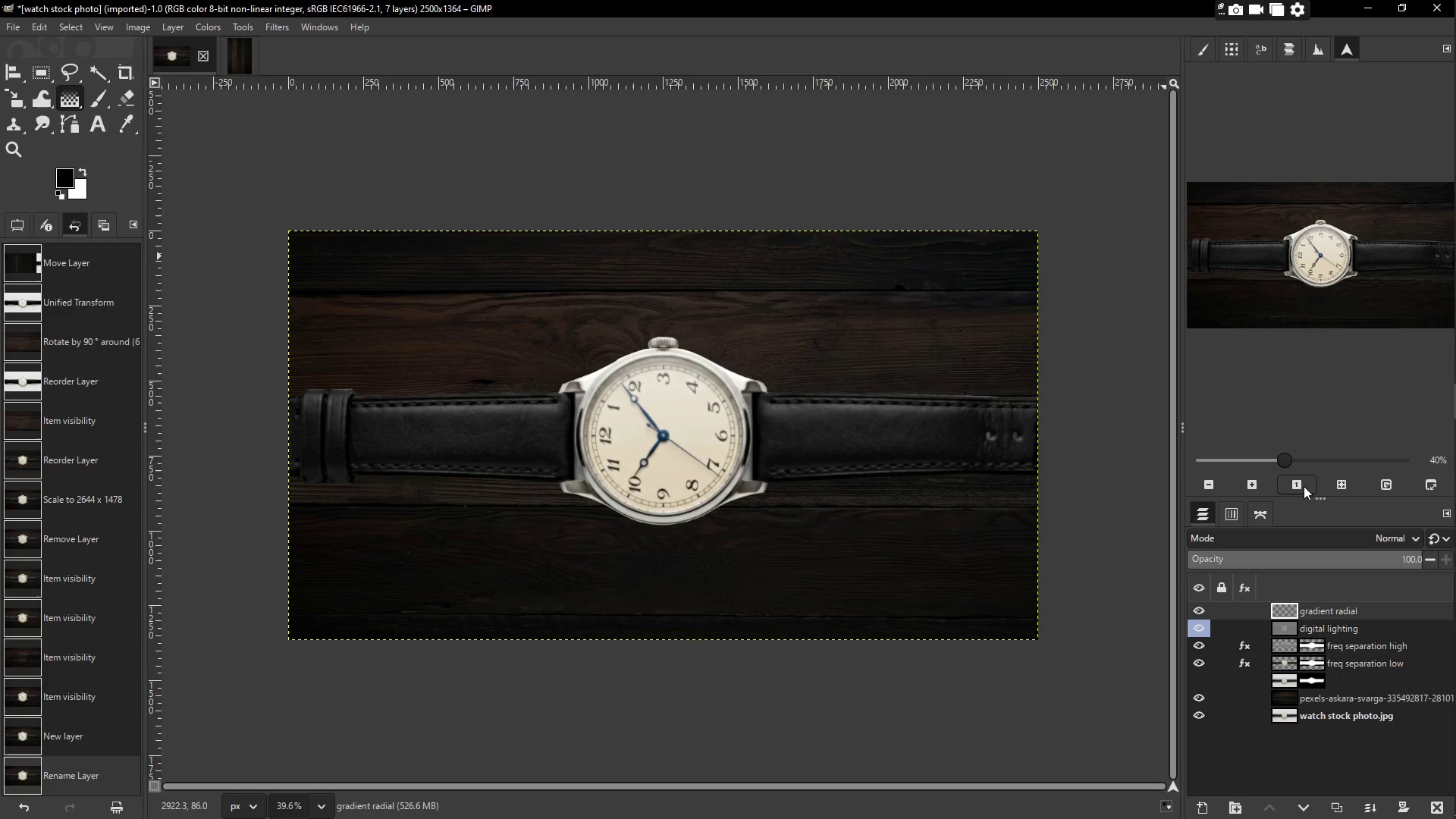 
wait(6.07)
 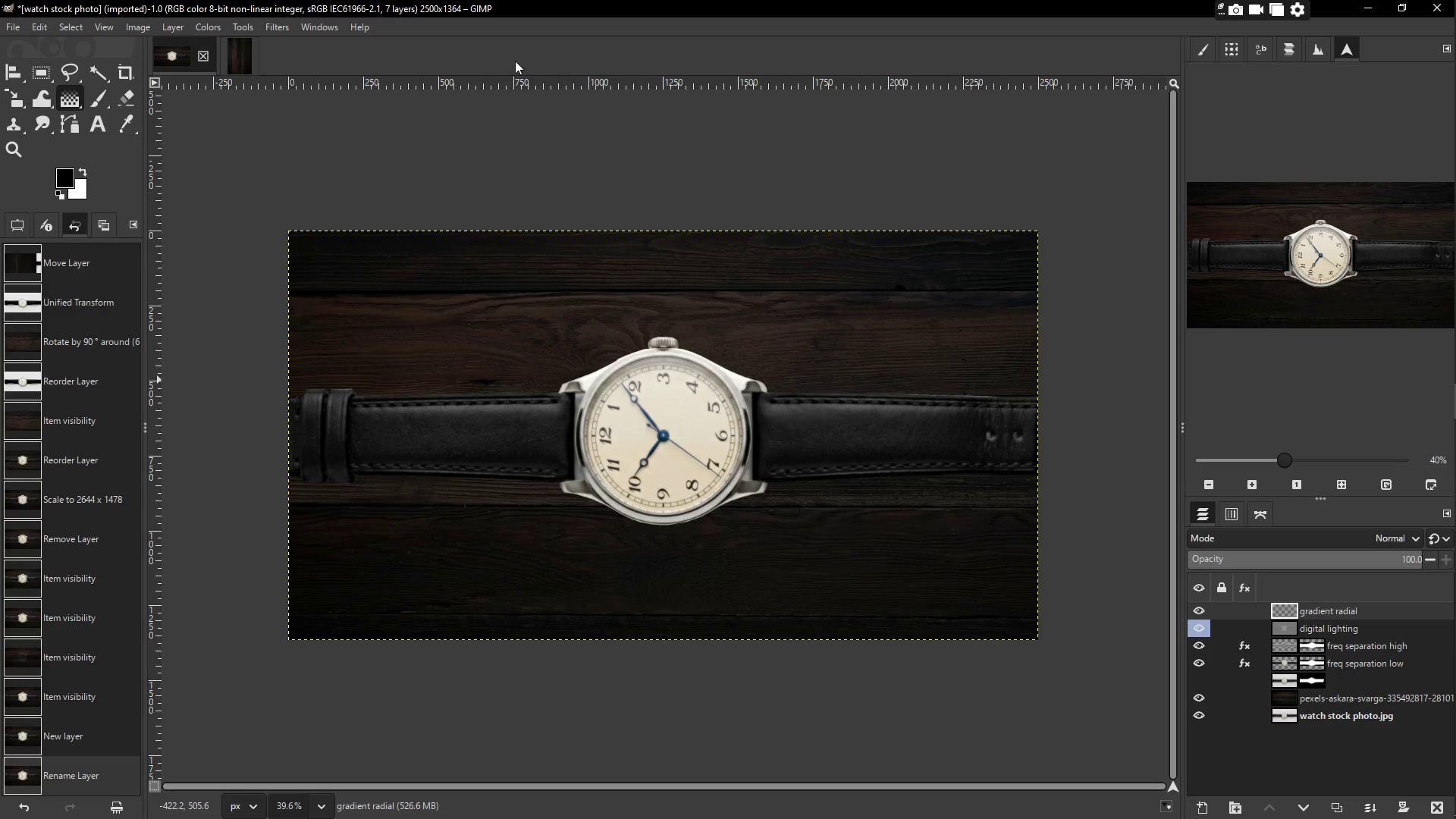 
mouse_move([1320, 482])
 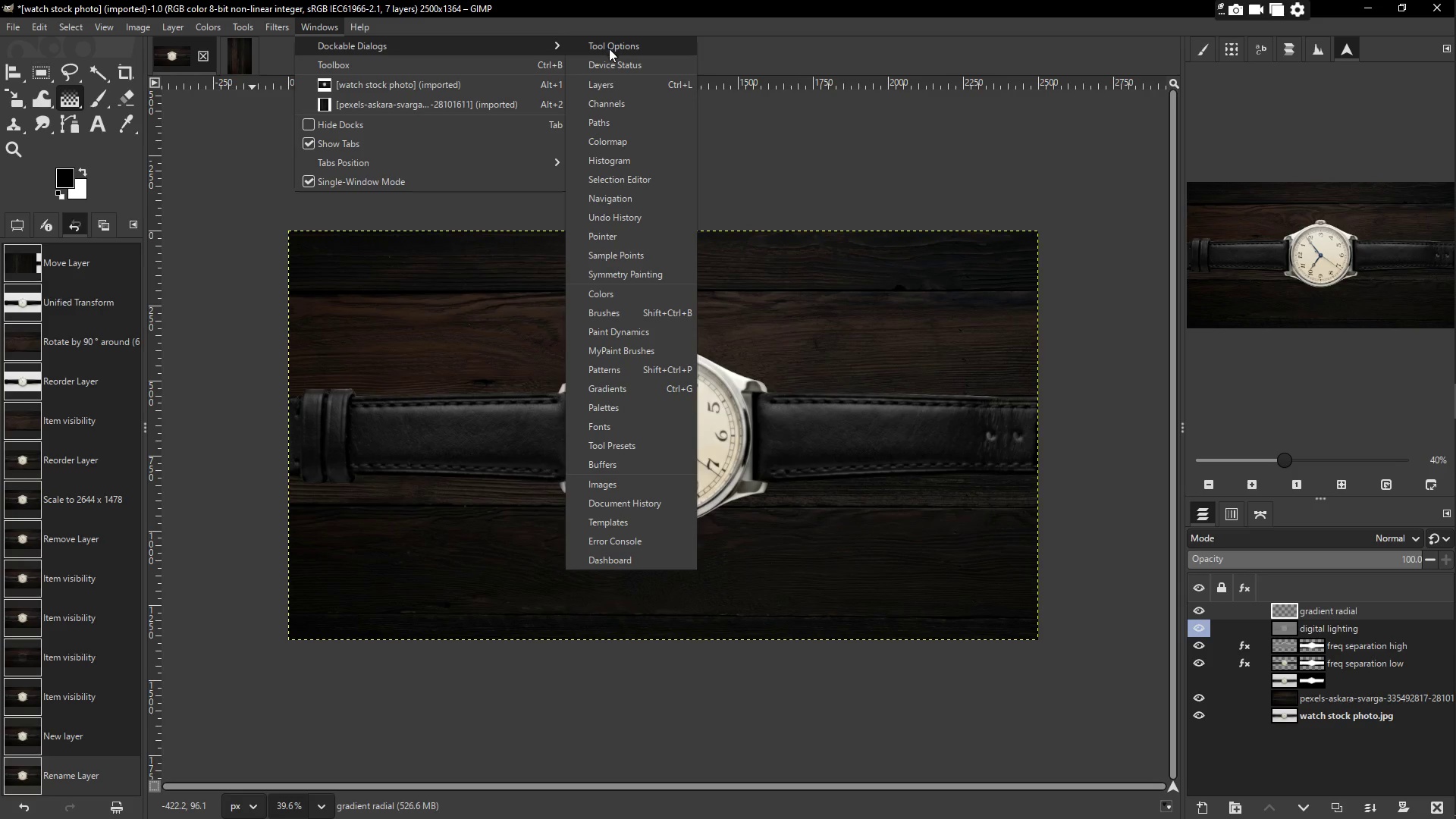 
left_click([616, 49])
 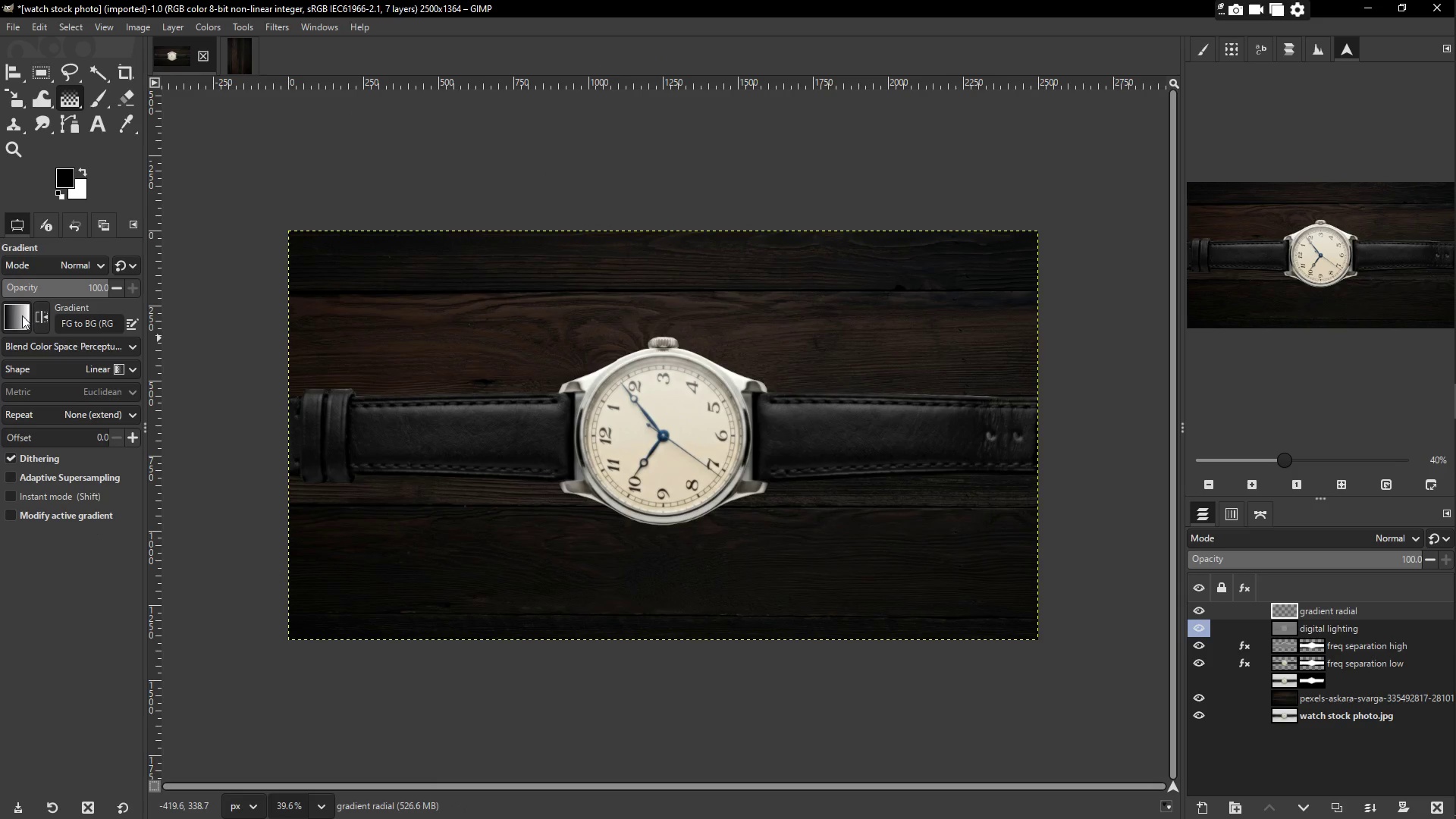 
wait(6.17)
 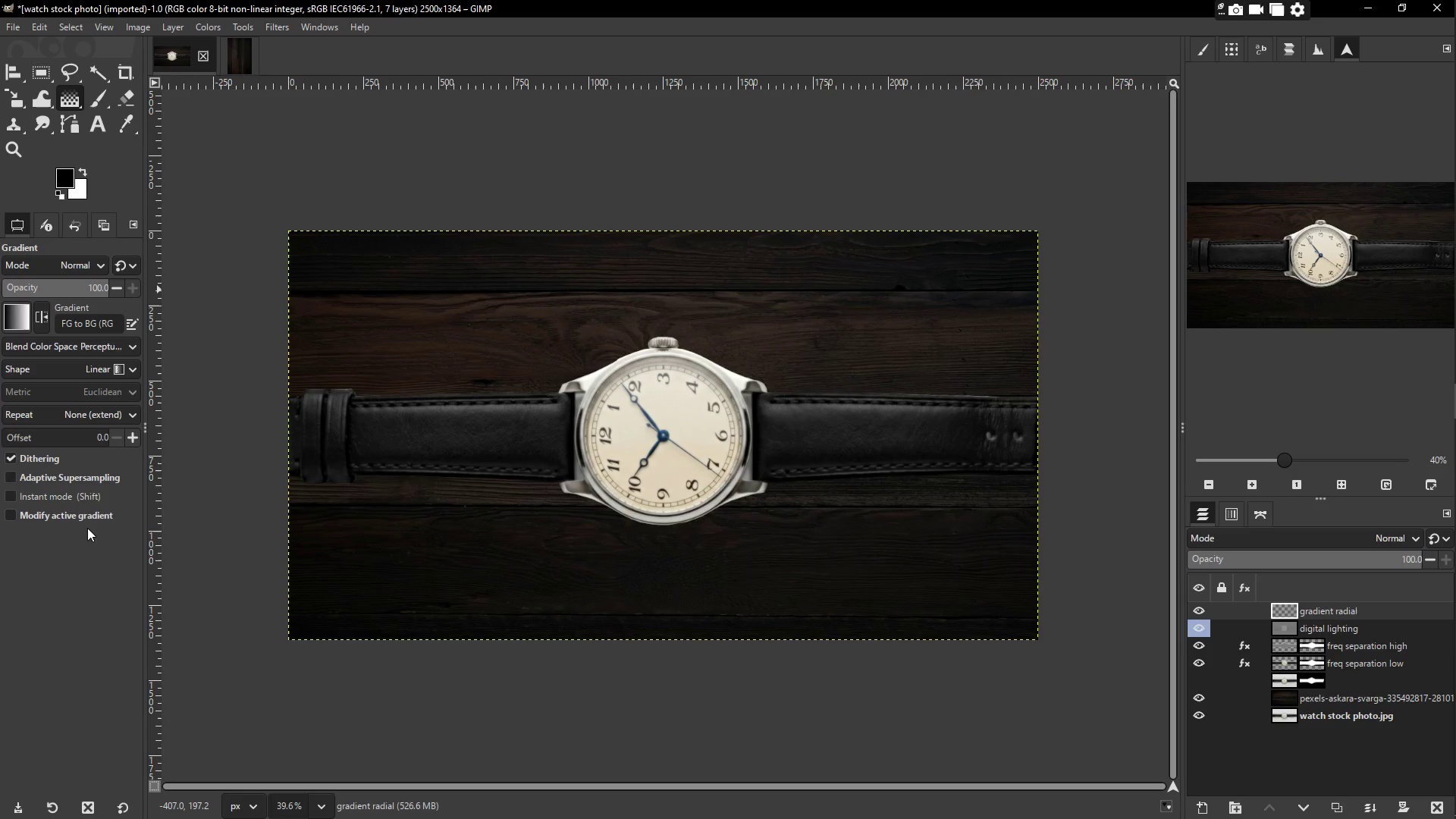 
scroll: coordinate [21, 495], scroll_direction: down, amount: 42.0
 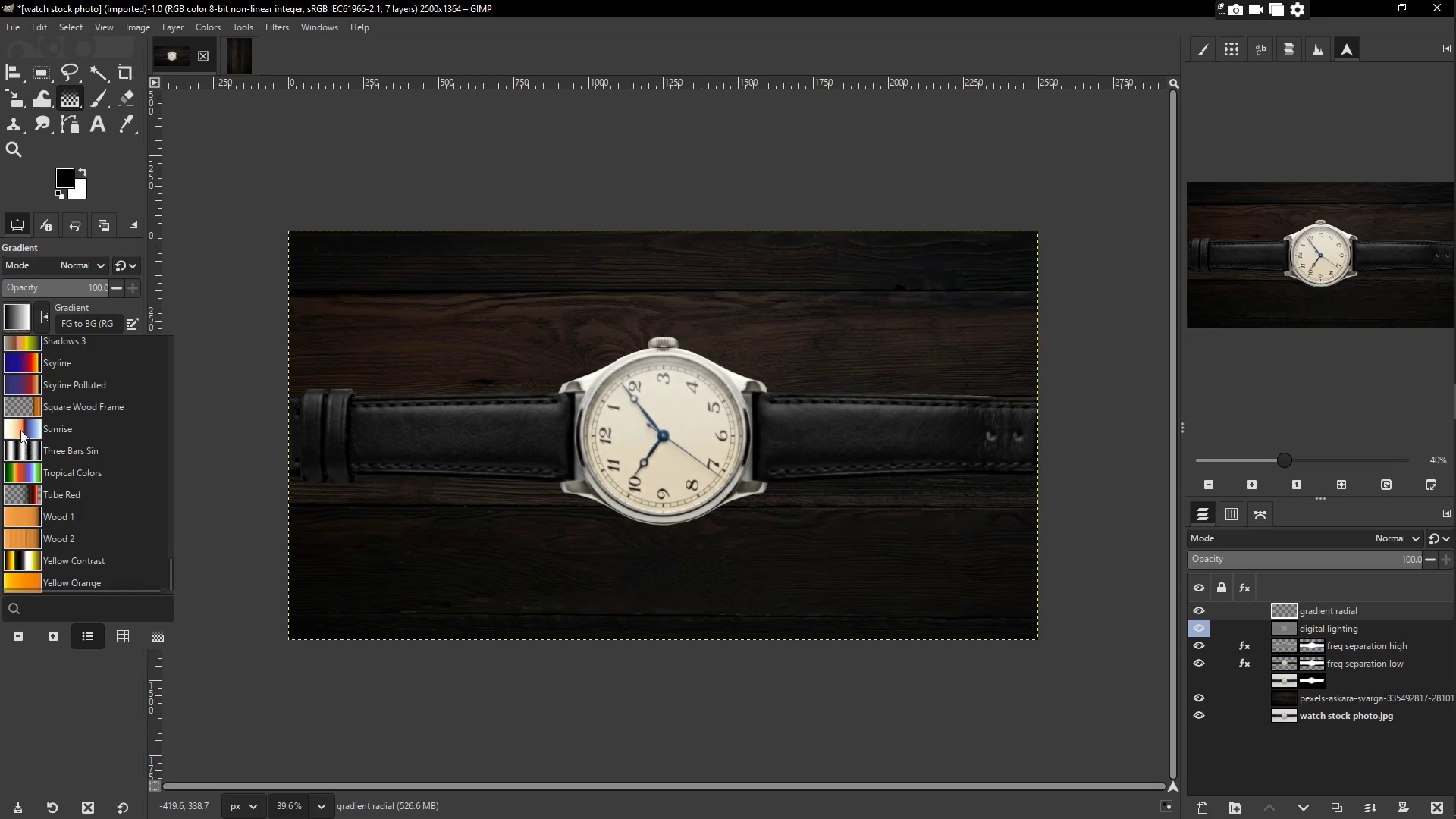 
scroll: coordinate [20, 428], scroll_direction: up, amount: 5.0
 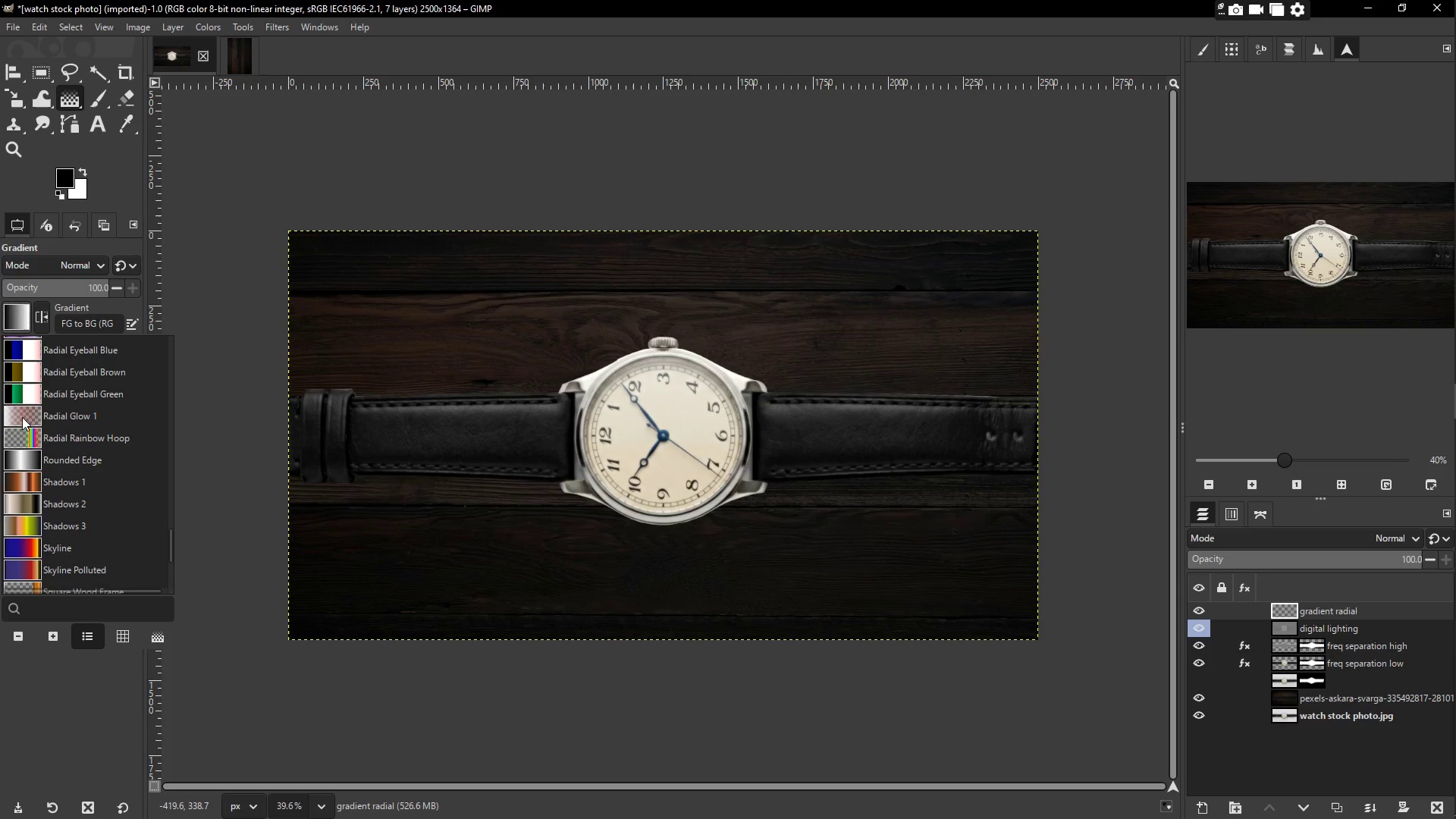 
left_click([22, 417])
 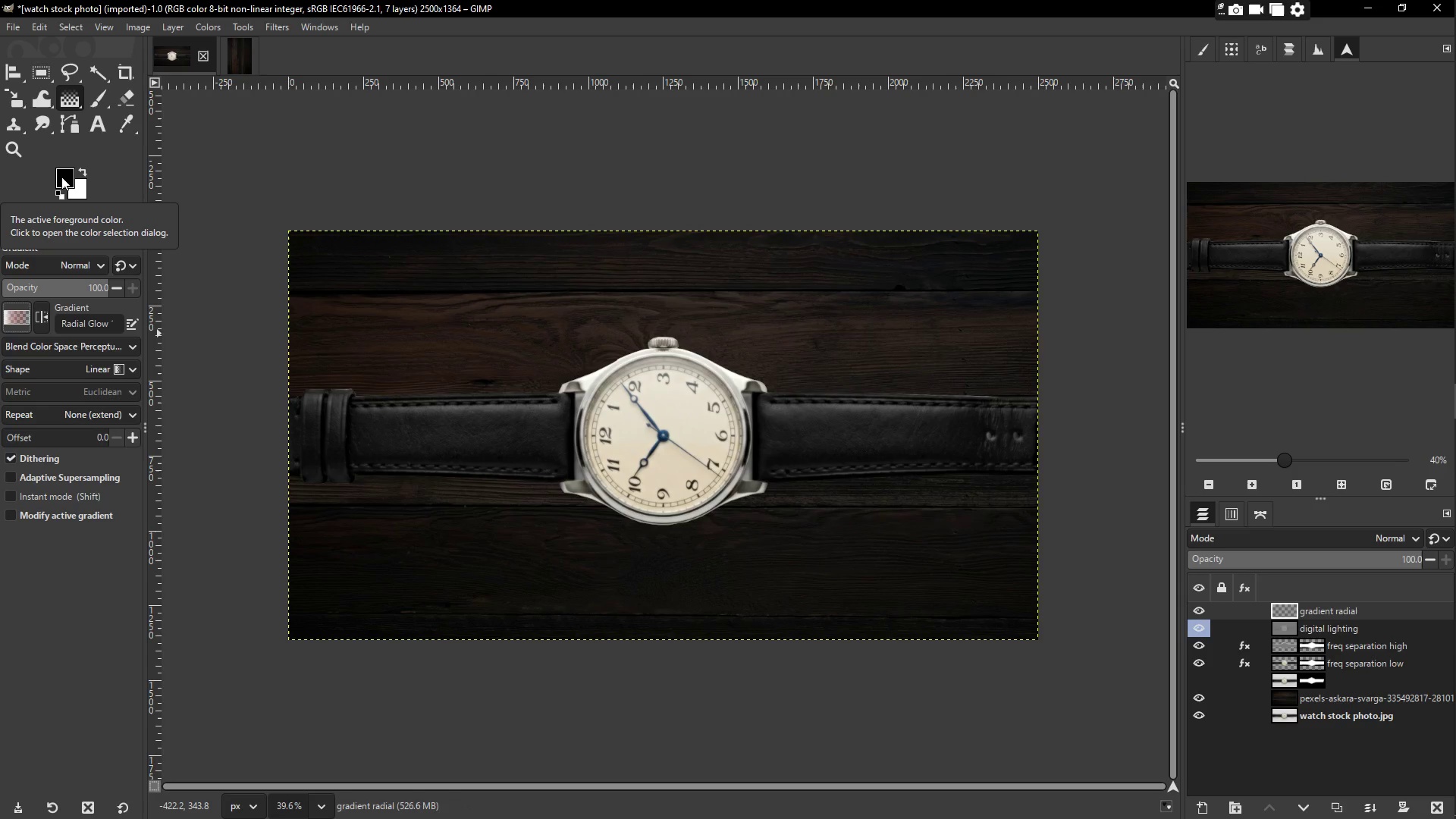 
wait(9.47)
 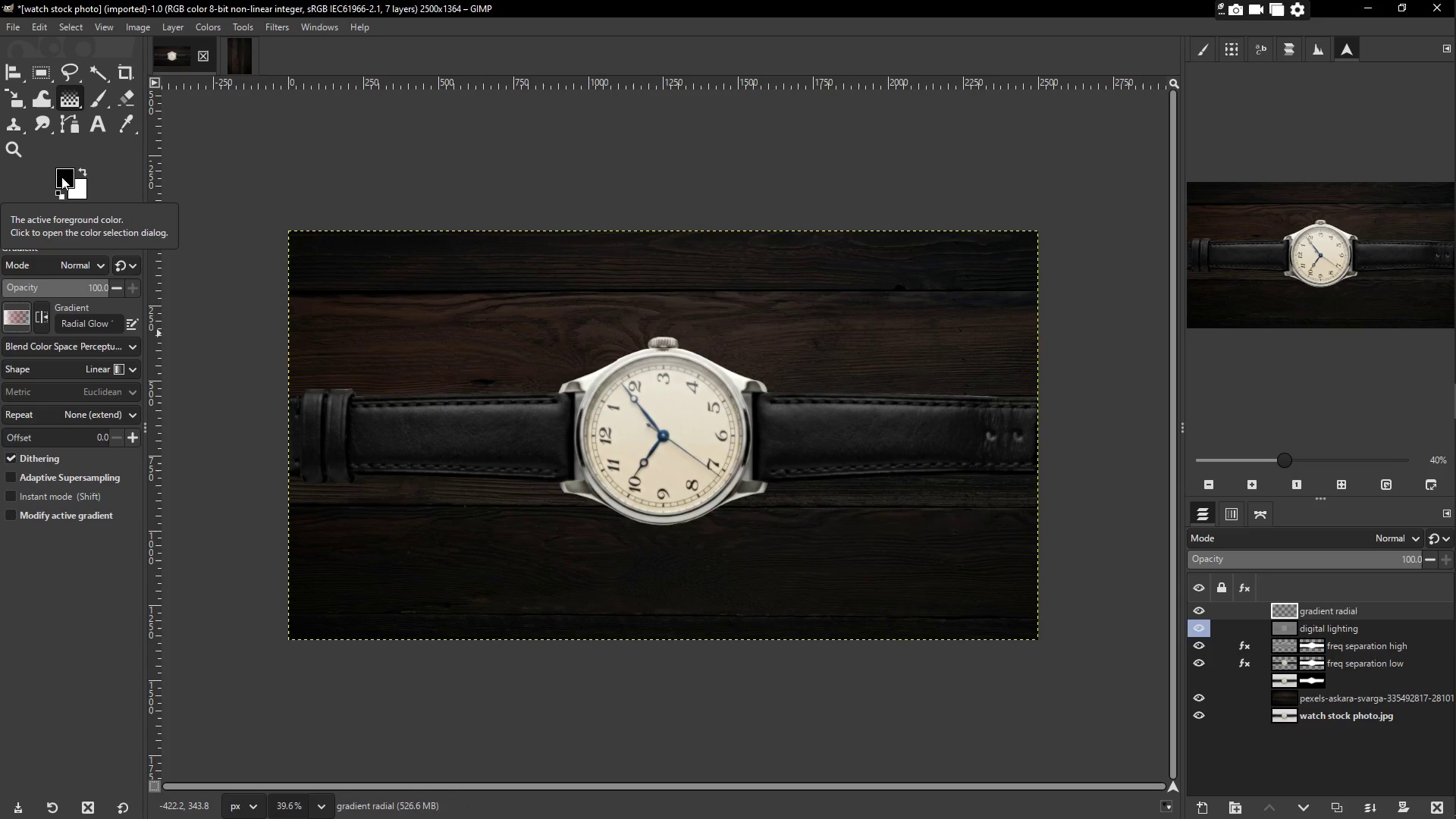 
left_click([61, 177])
 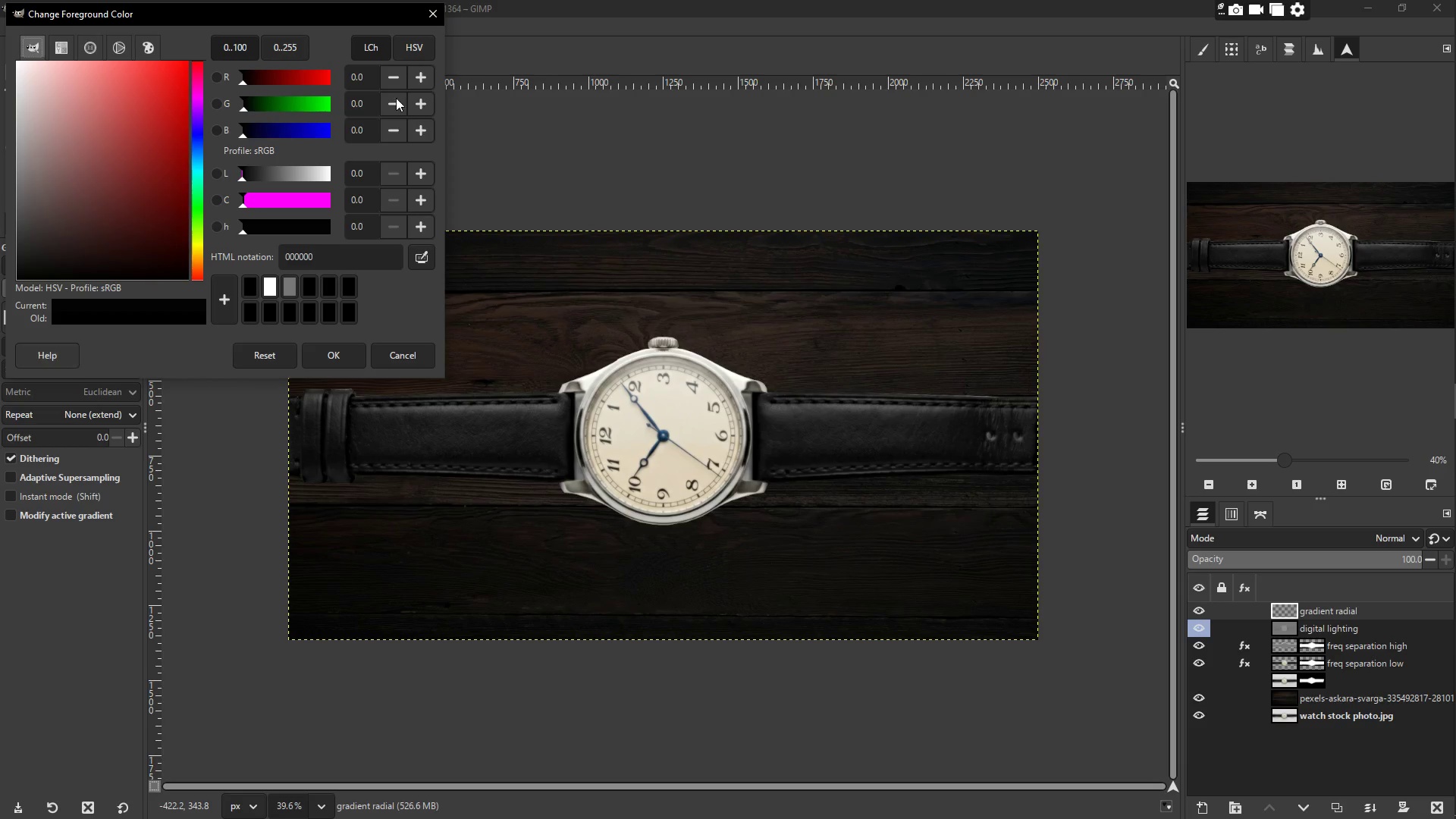 
left_click([431, 15])
 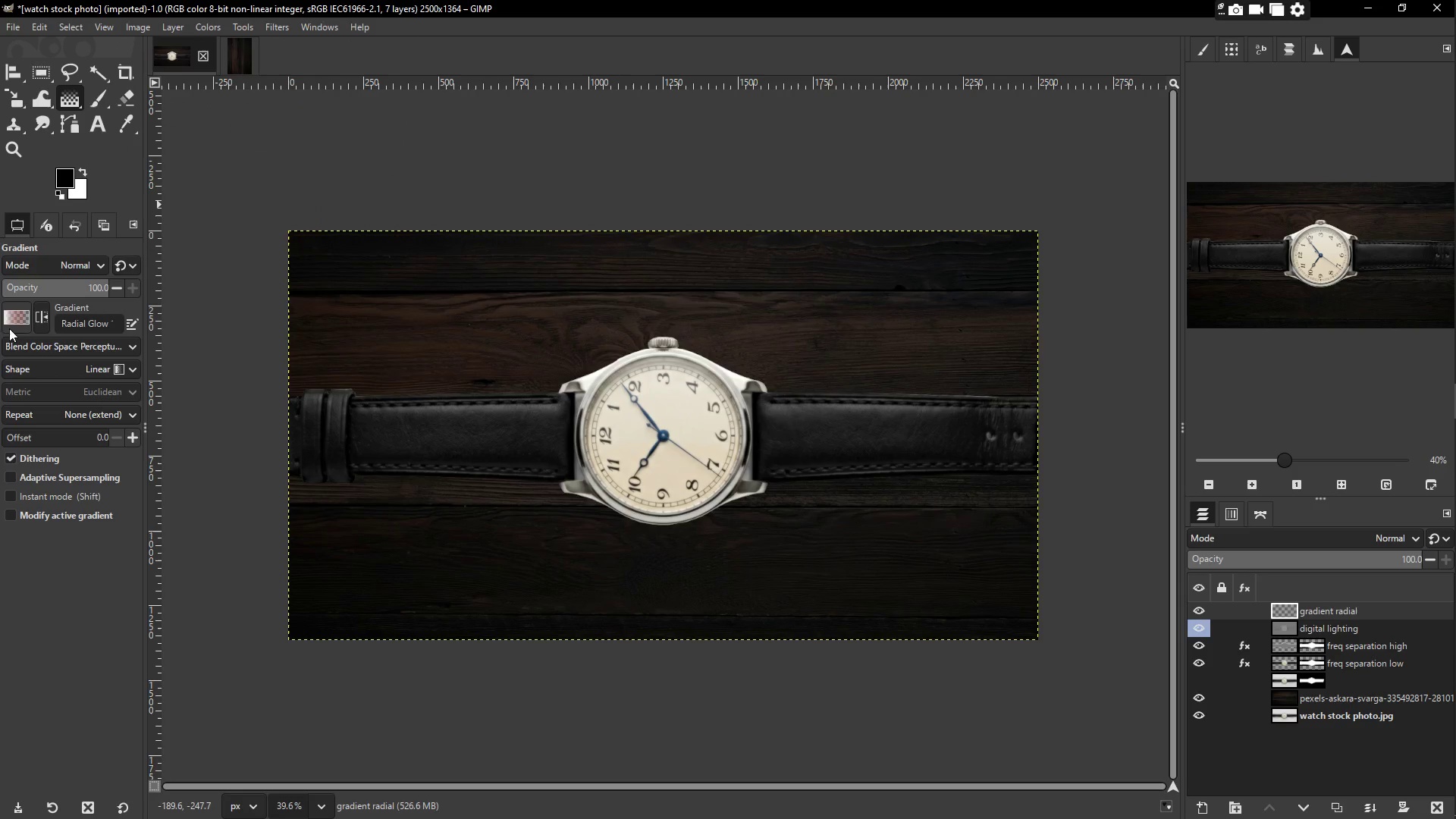 
left_click([14, 318])
 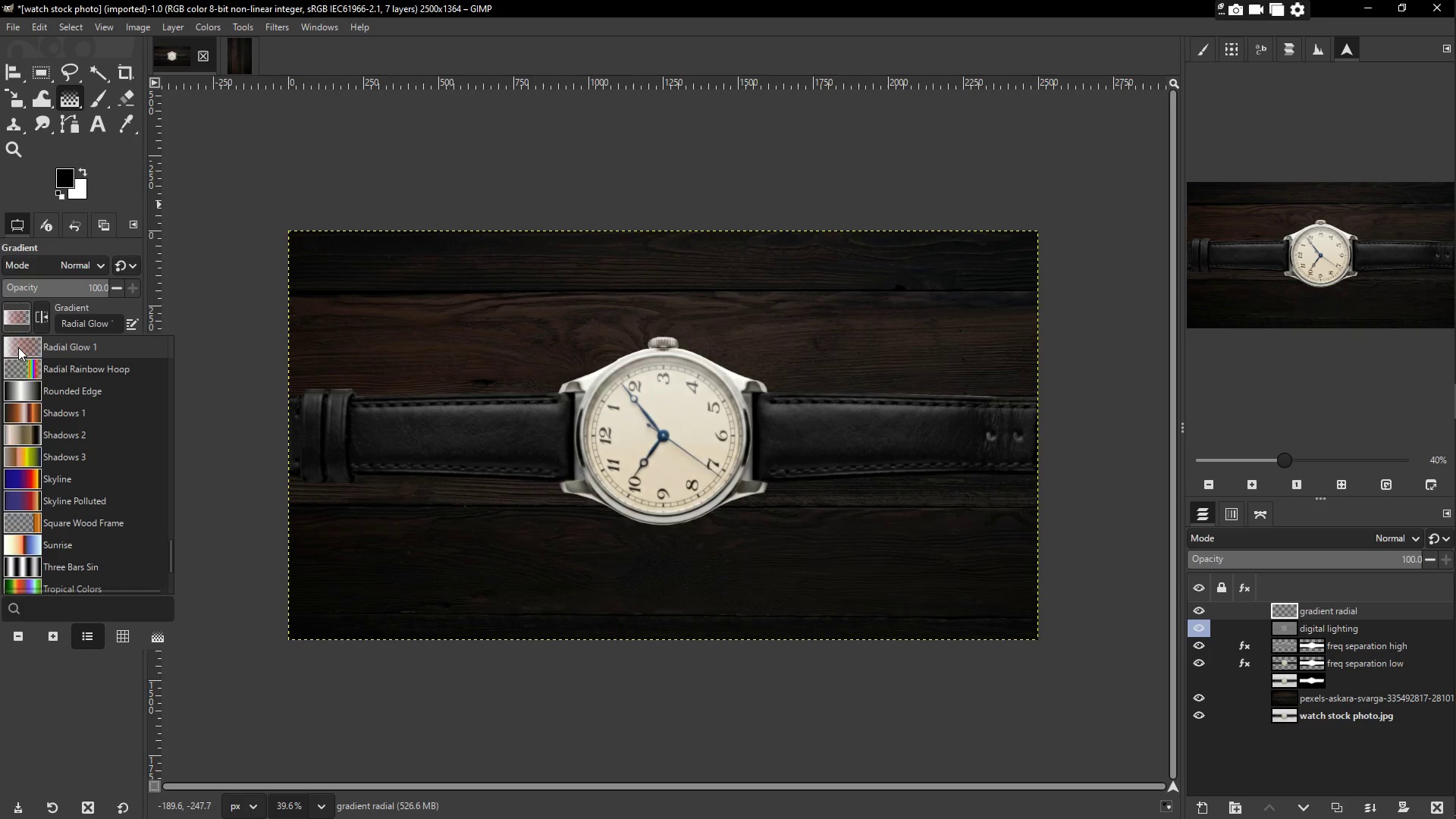 
double_click([18, 347])
 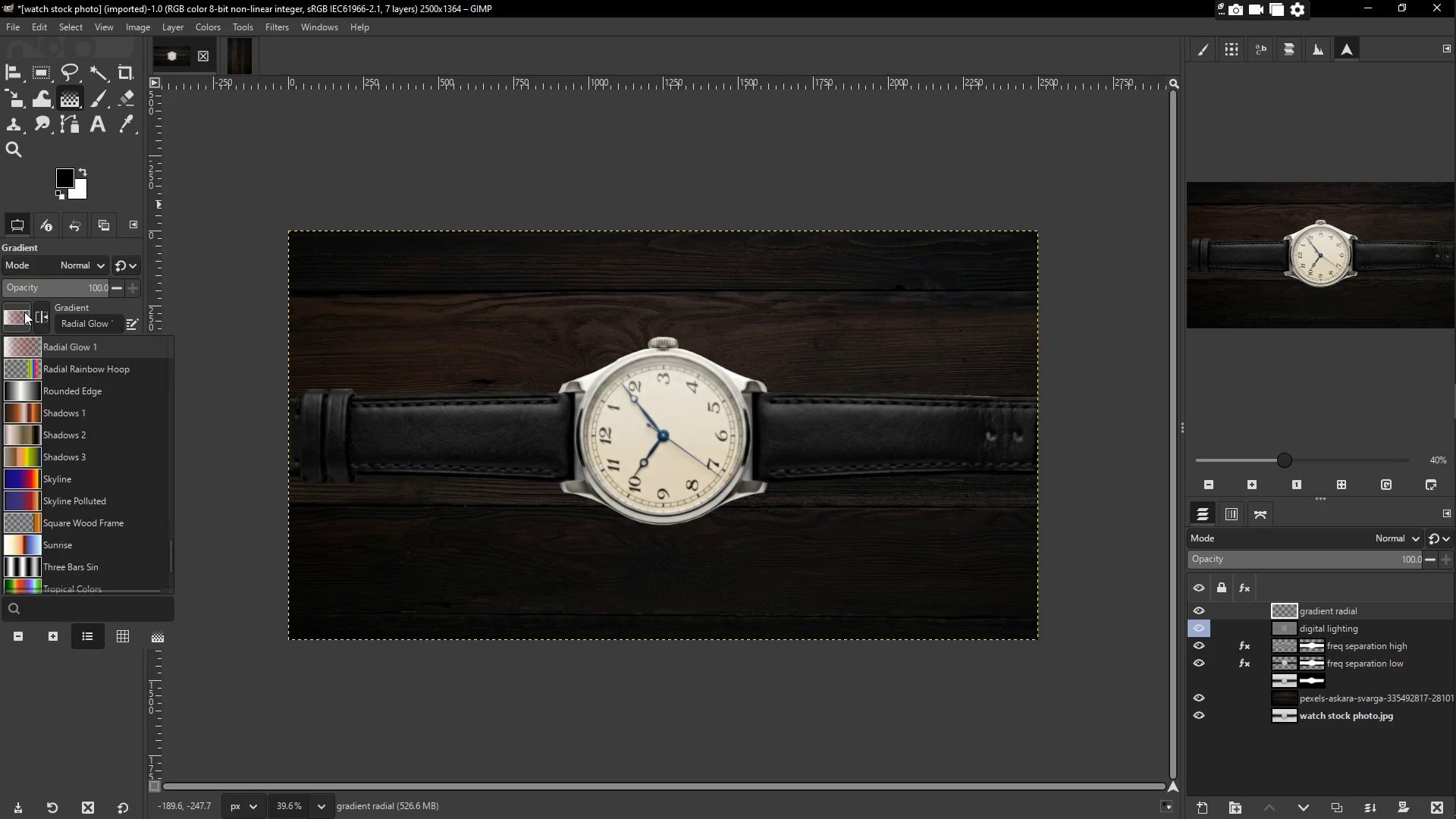 
left_click([13, 319])
 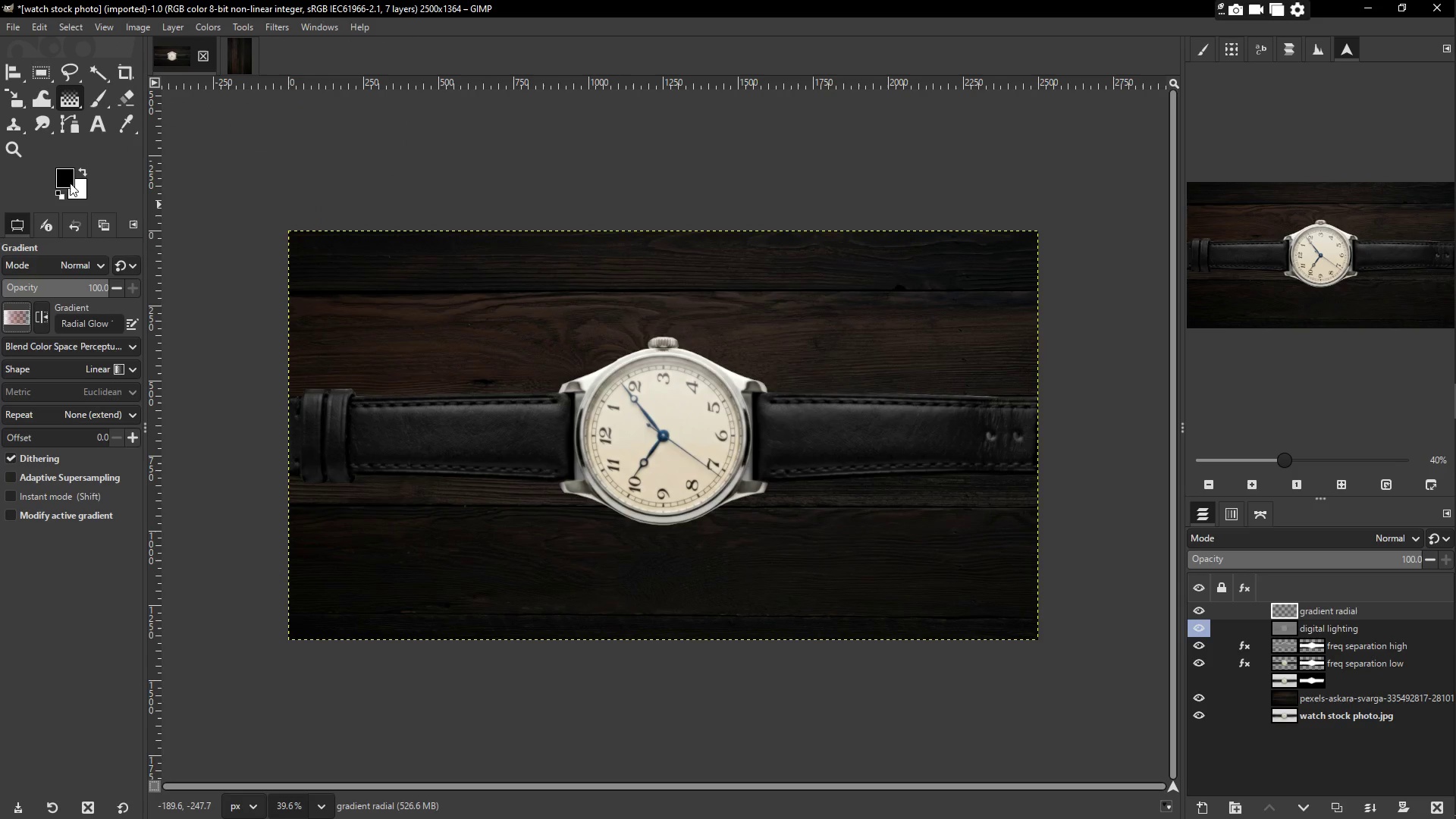 
left_click([65, 176])
 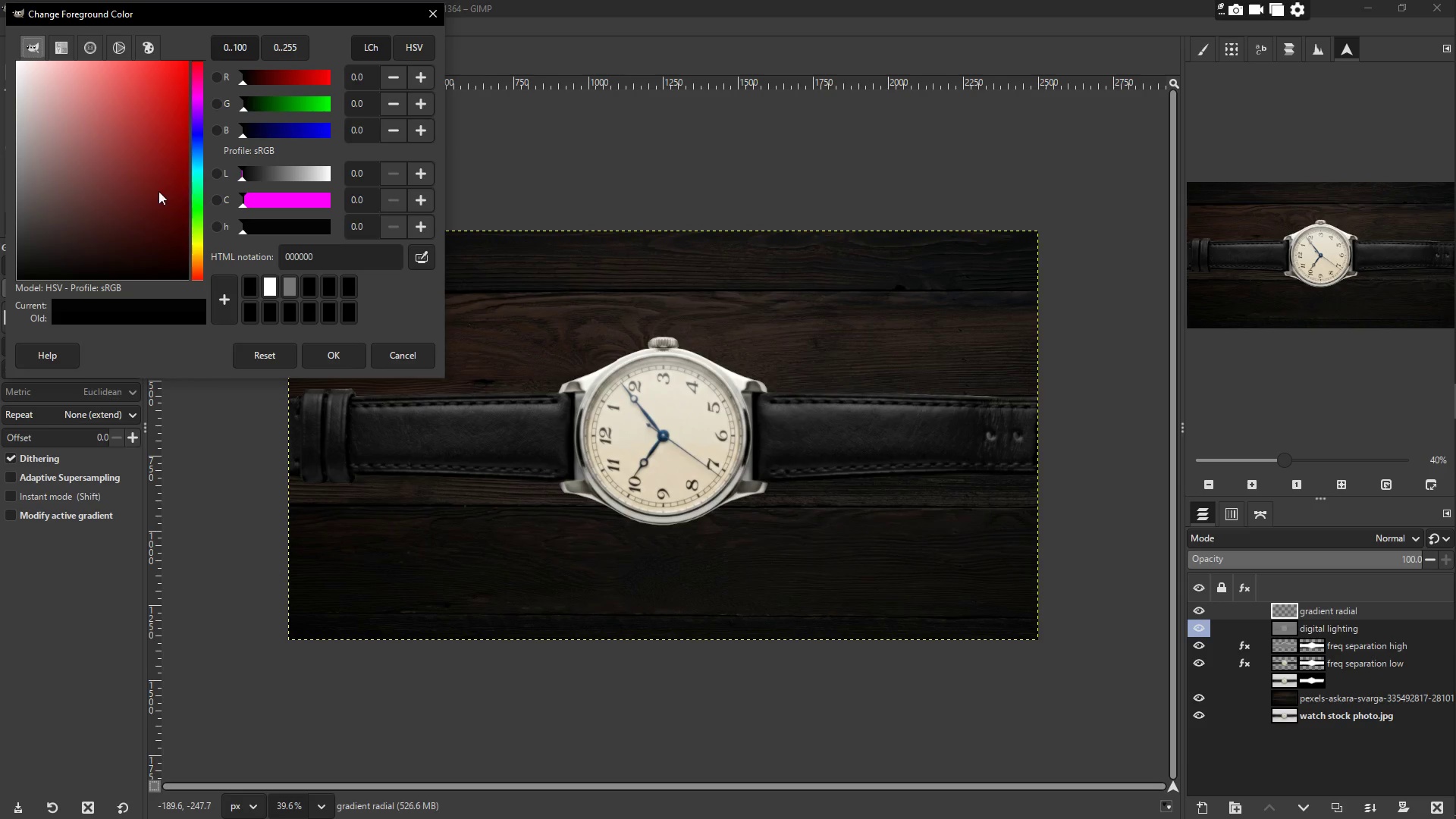 
left_click_drag(start_coordinate=[130, 188], to_coordinate=[0, 51])
 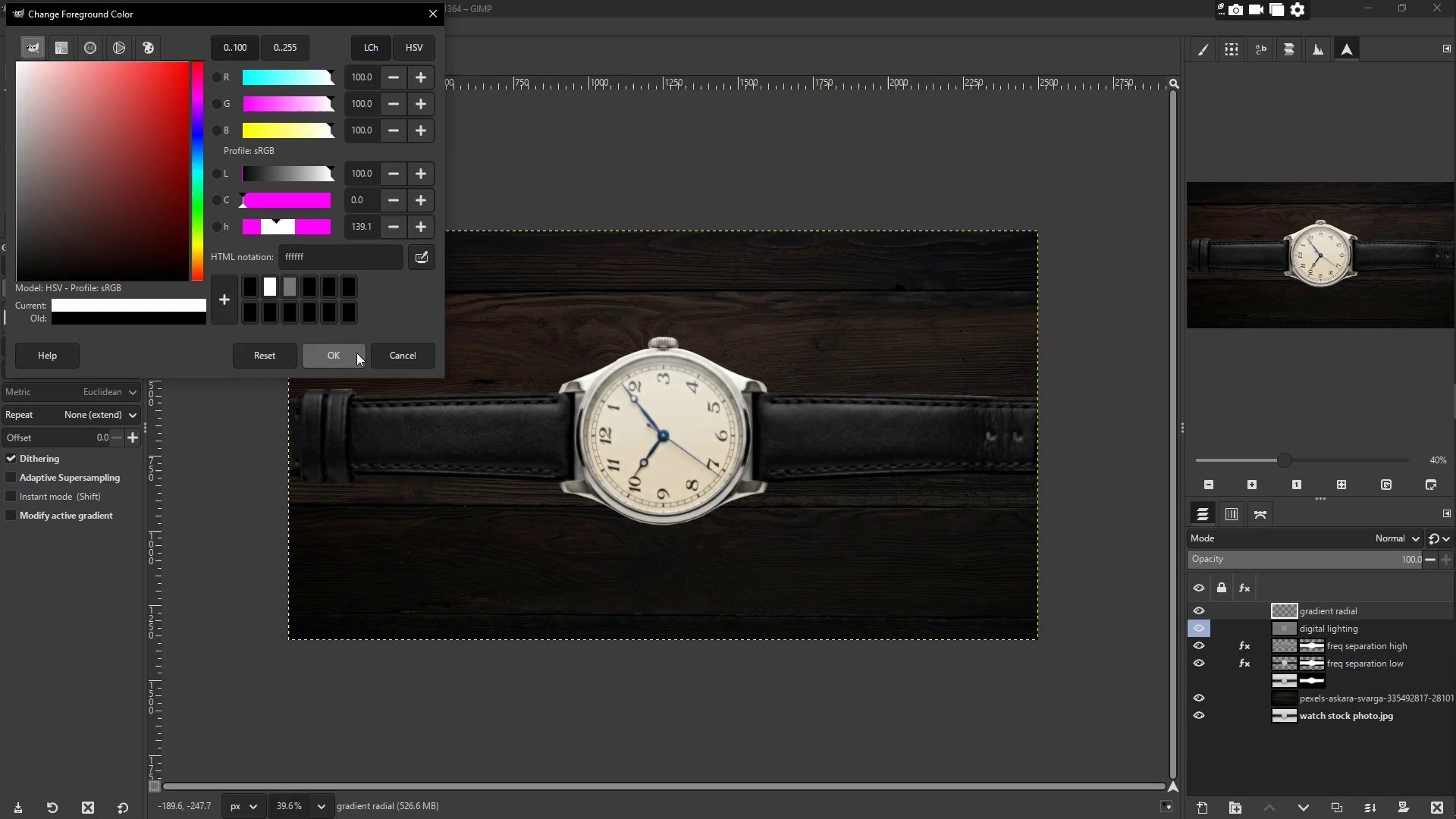 
left_click([350, 353])
 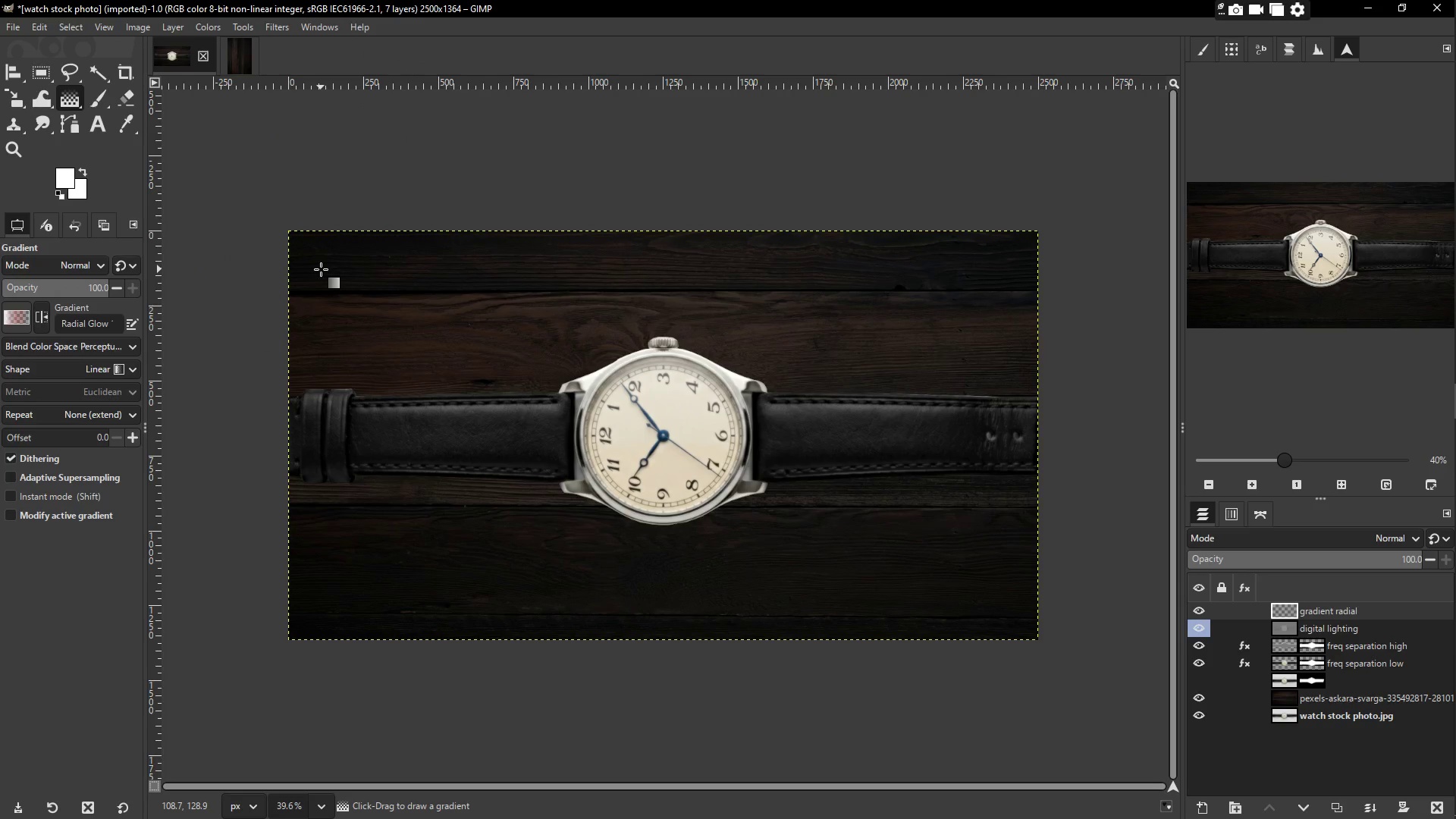 
wait(8.09)
 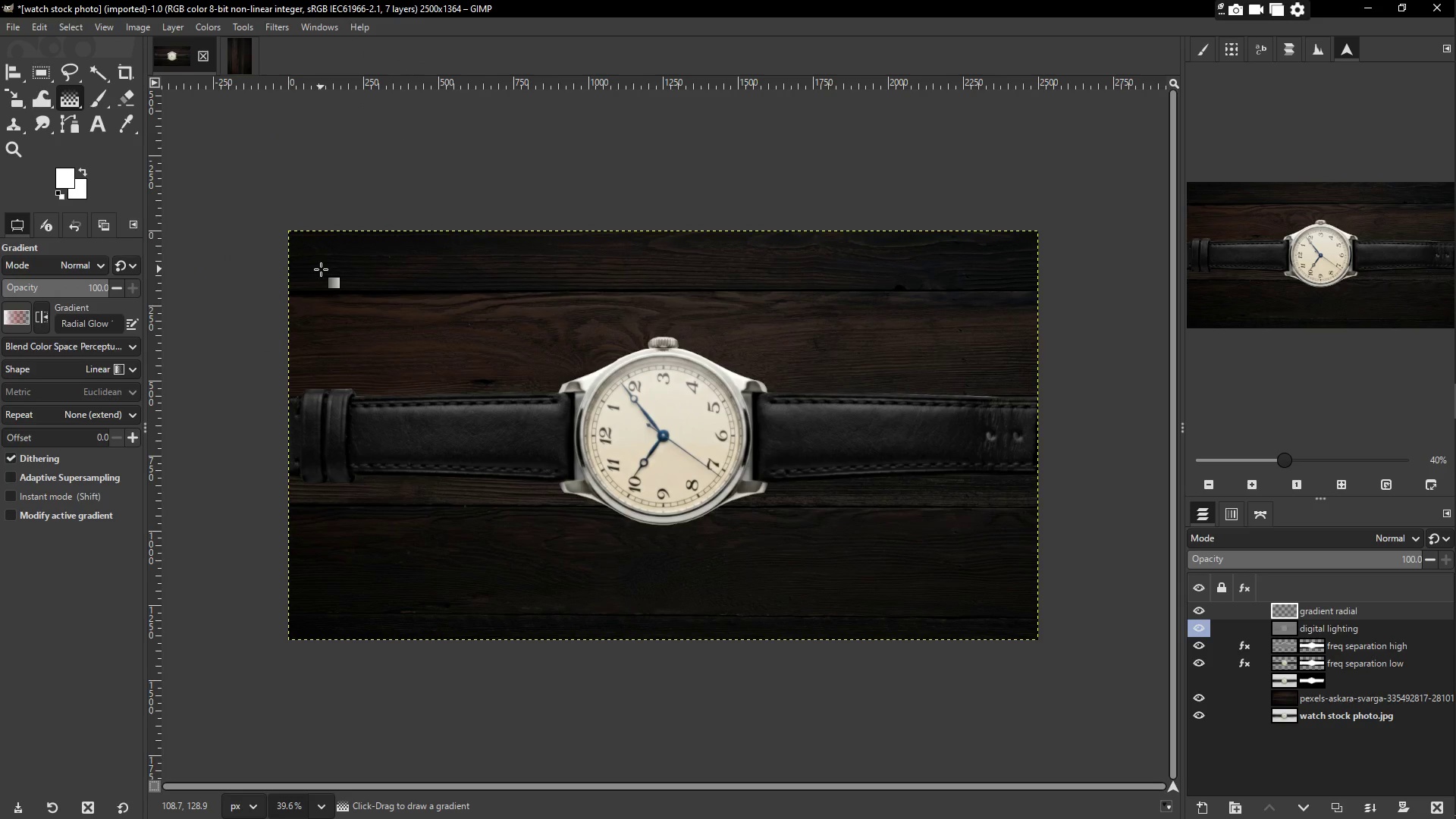 
left_click_drag(start_coordinate=[298, 435], to_coordinate=[966, 431])
 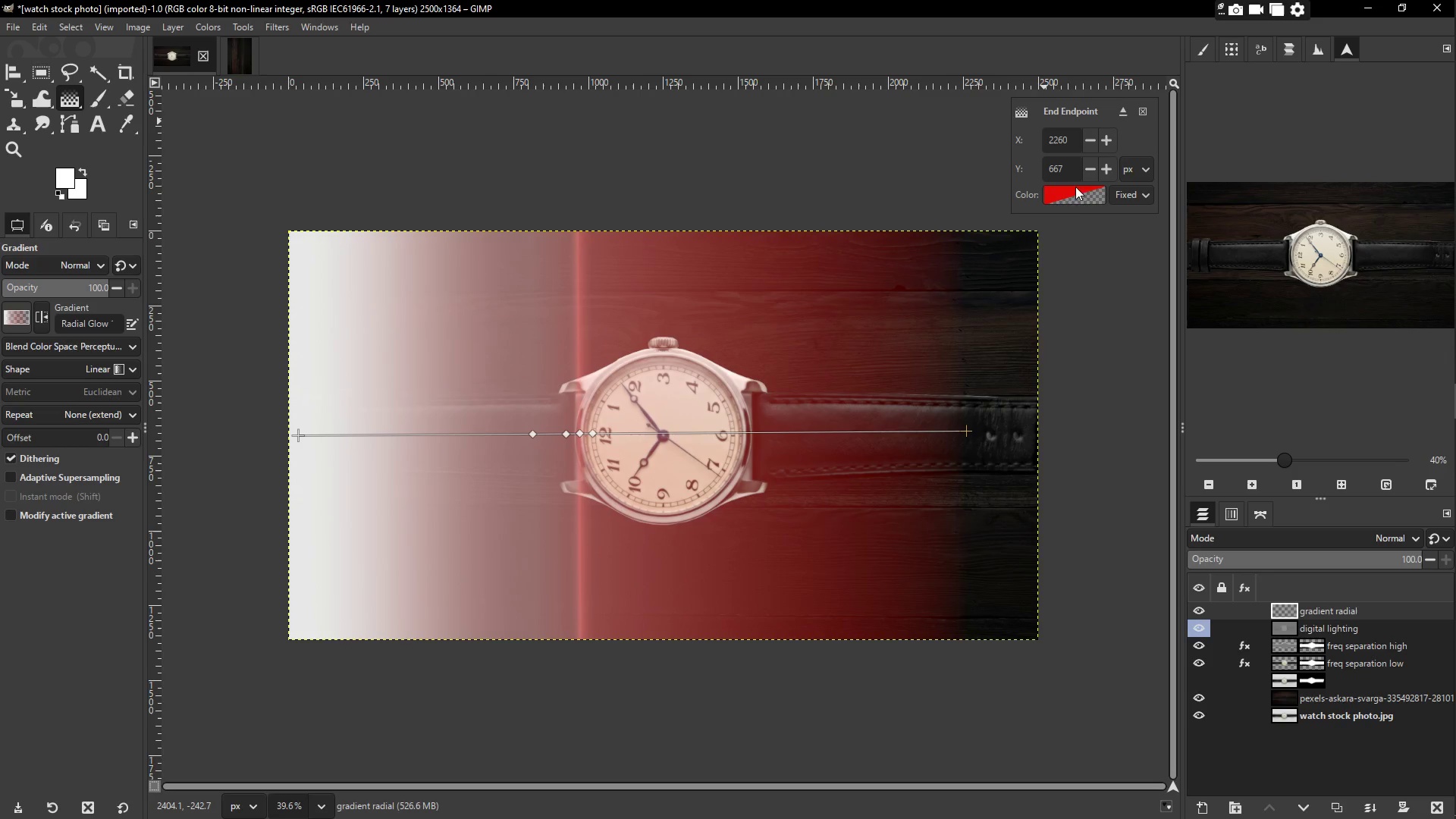 
left_click([1053, 188])
 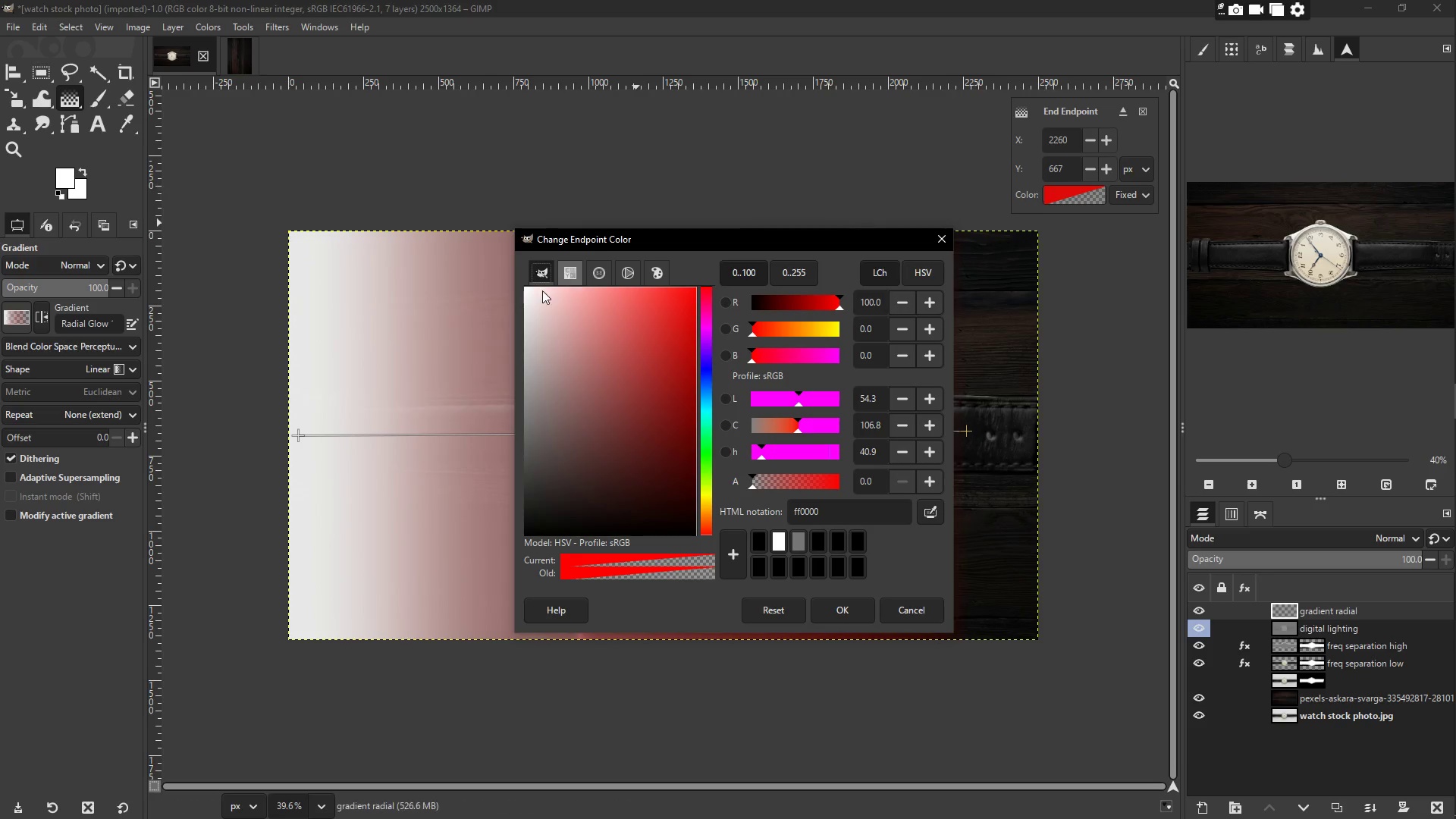 
left_click_drag(start_coordinate=[556, 366], to_coordinate=[480, 283])
 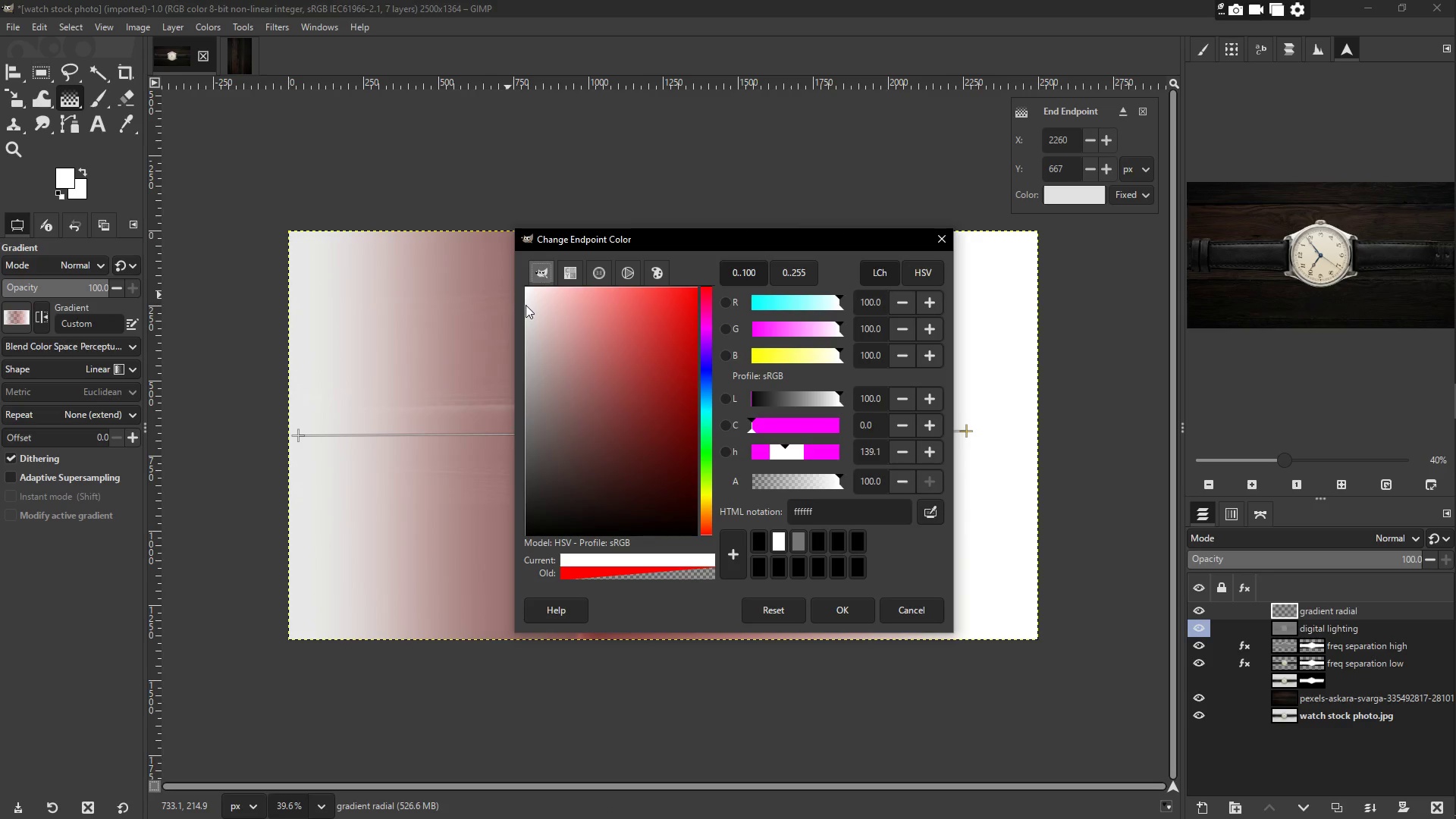 
left_click_drag(start_coordinate=[532, 296], to_coordinate=[513, 325])
 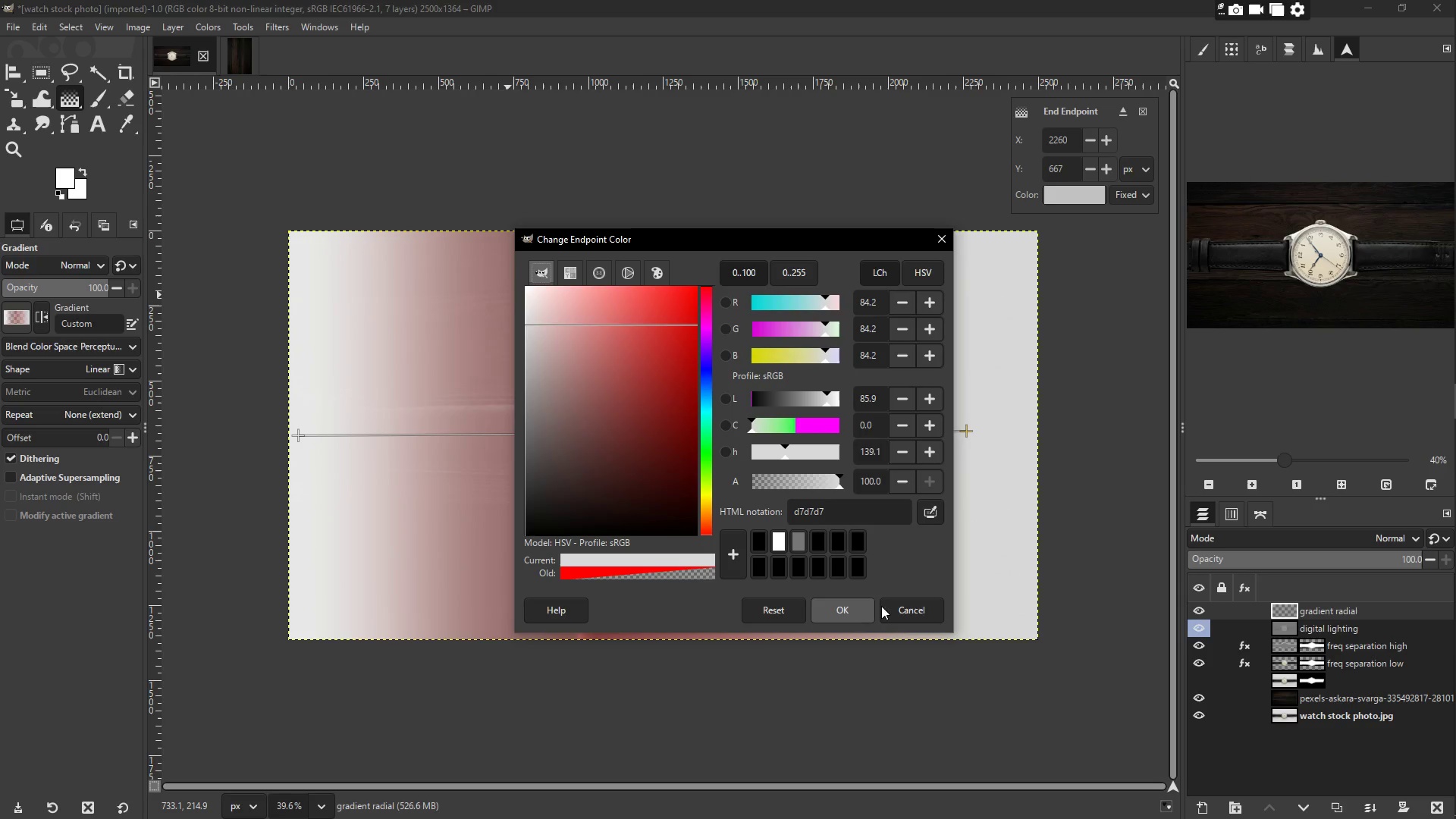 
left_click([892, 604])
 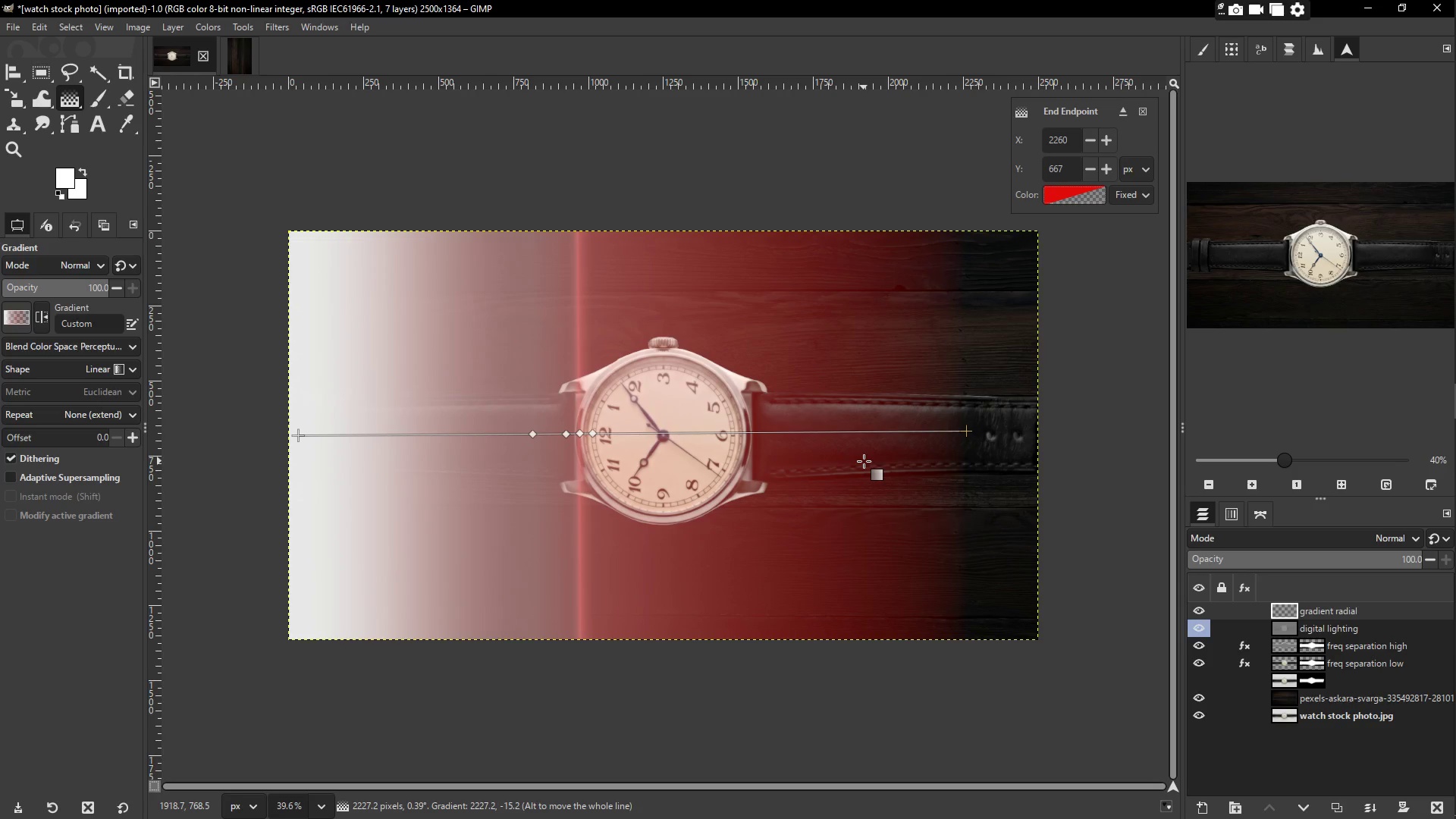 
wait(27.88)
 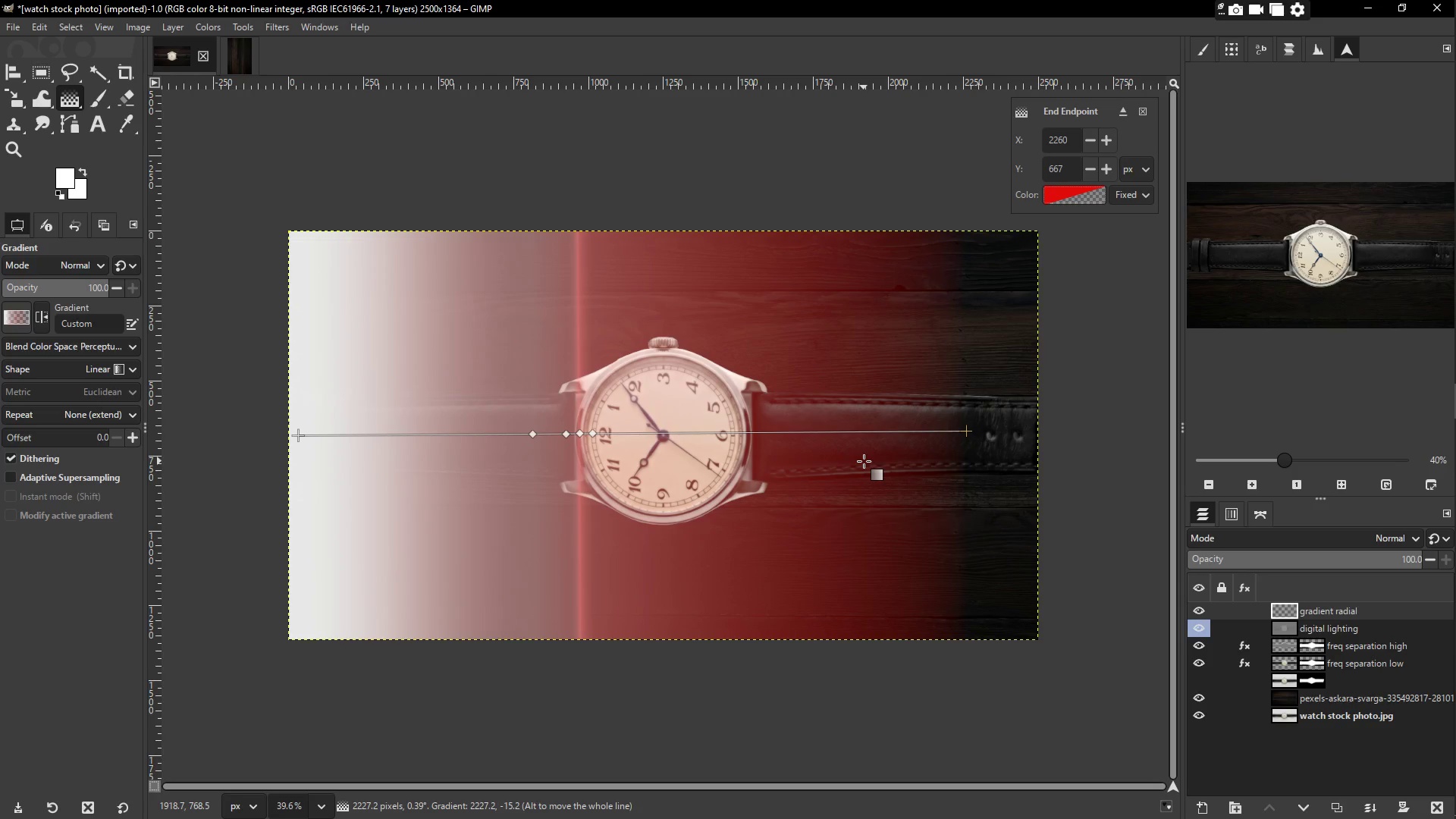 
left_click([1141, 199])
 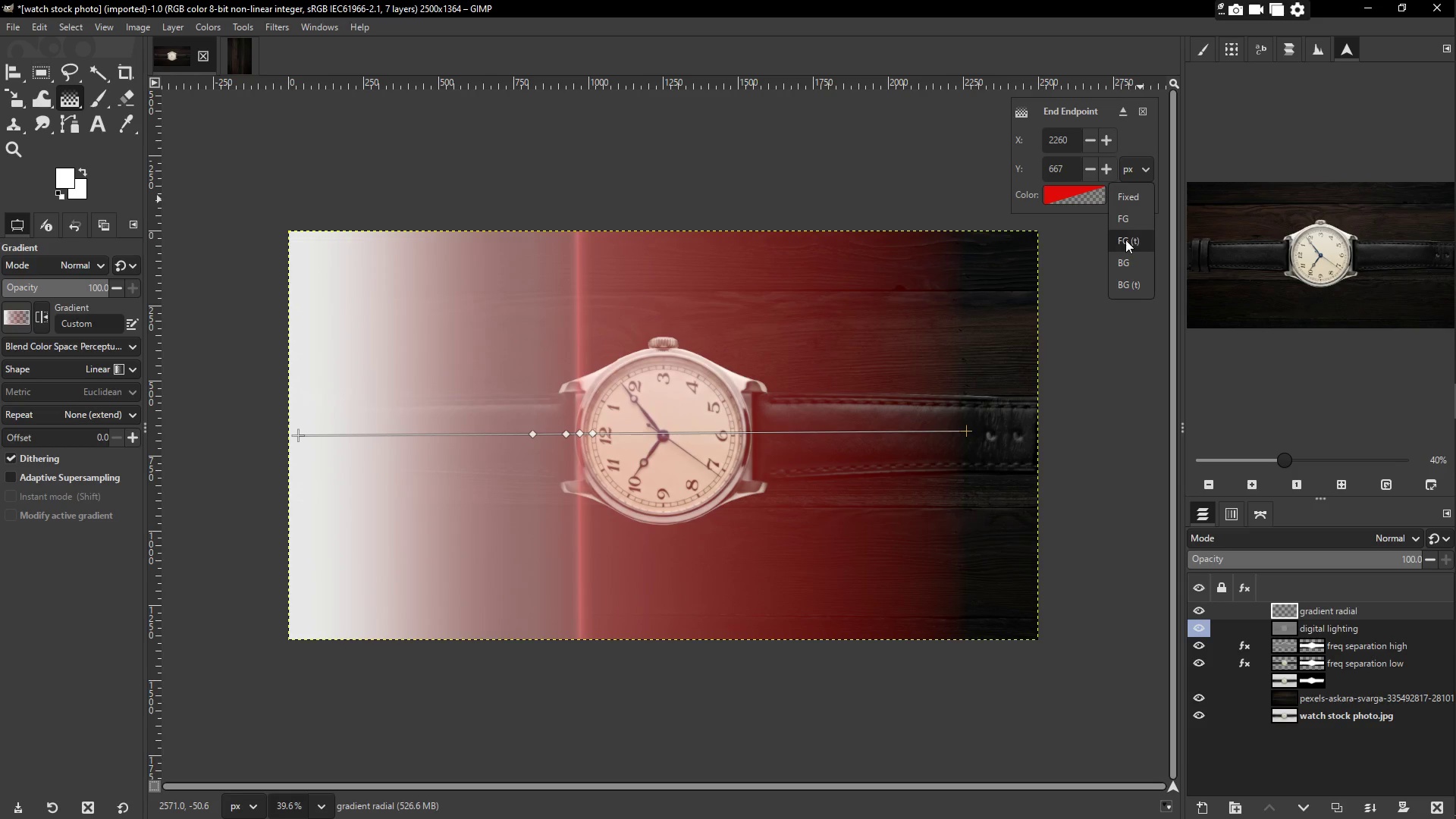 
left_click([1127, 268])
 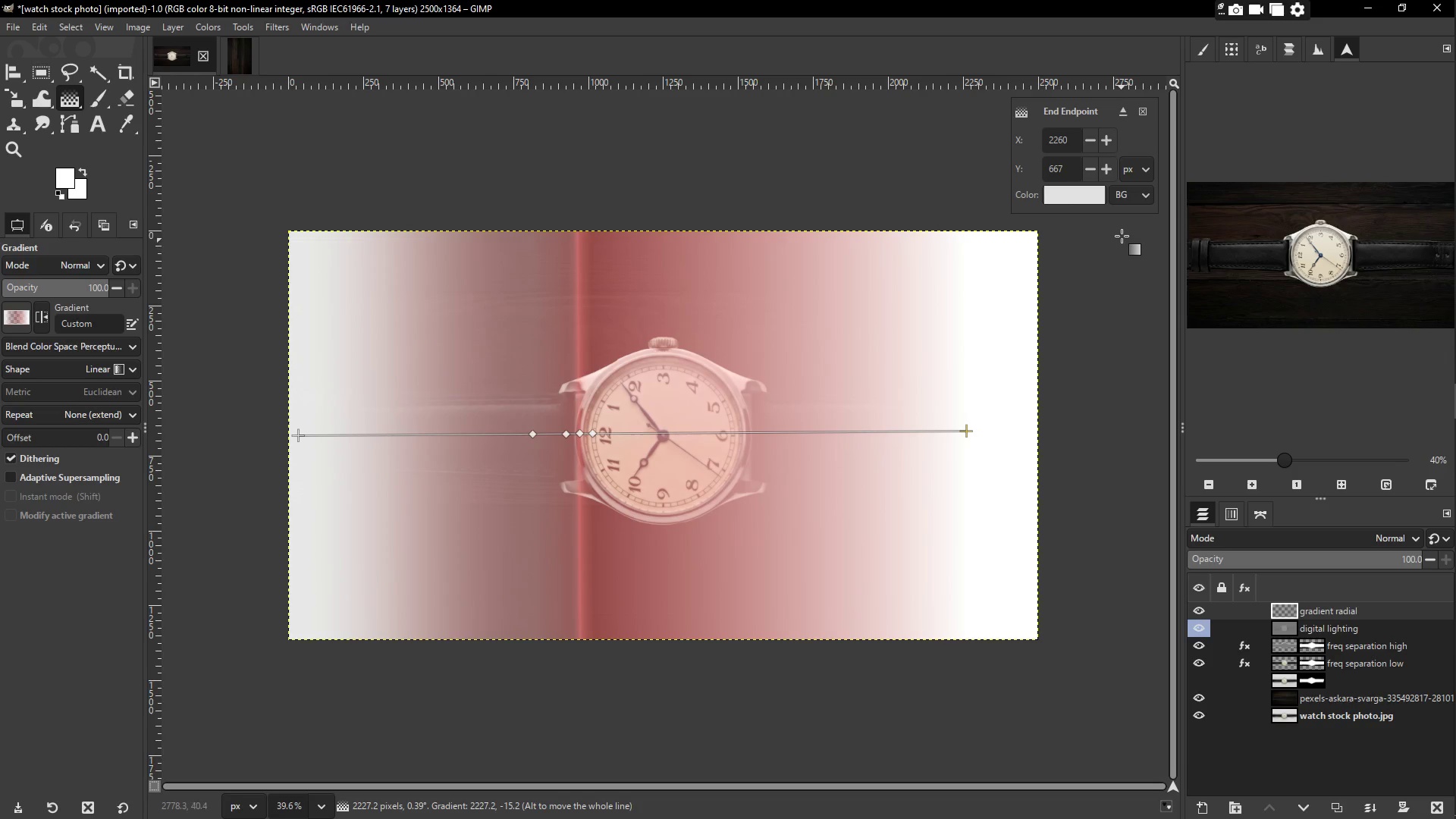 
left_click([1133, 199])
 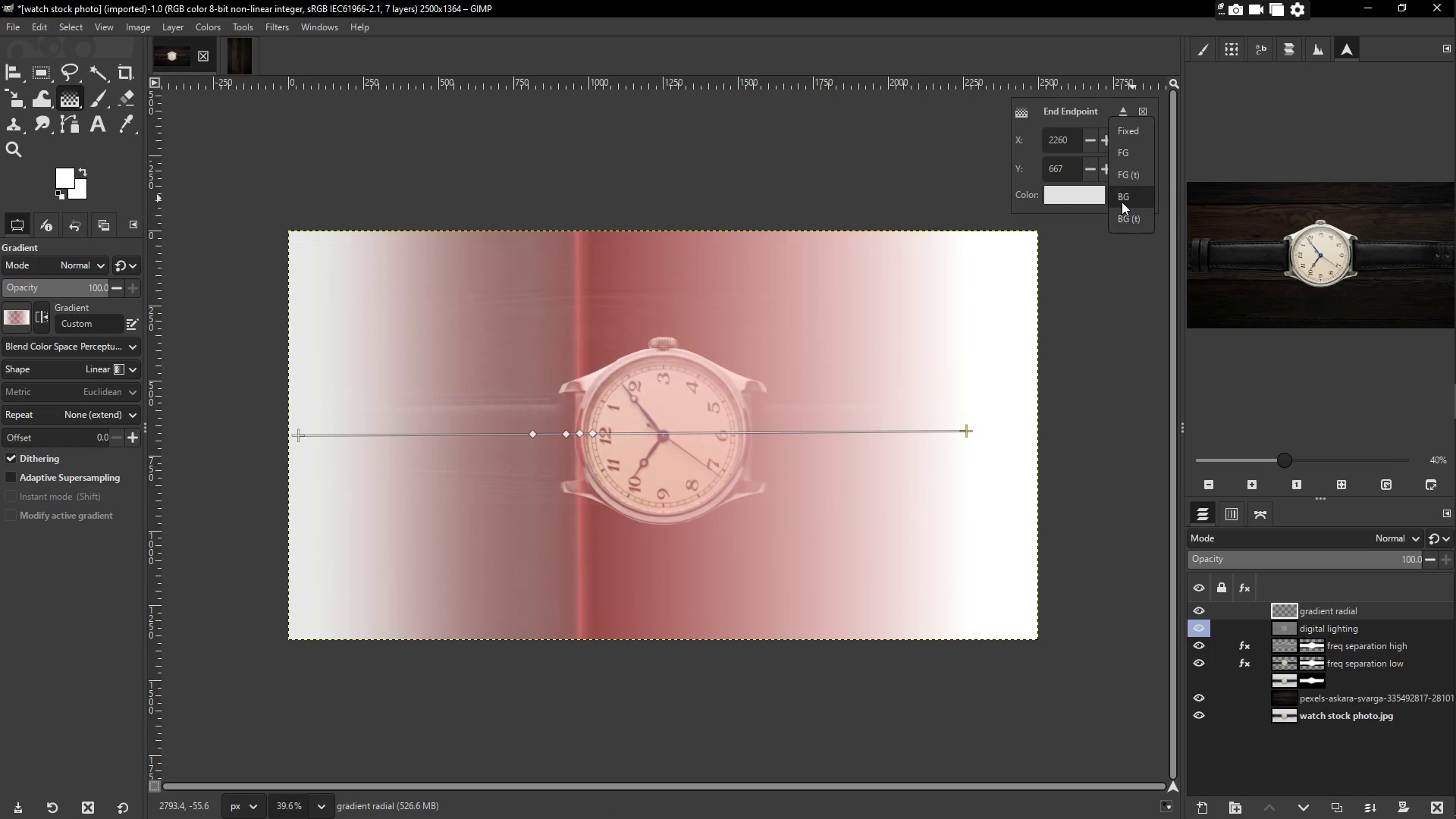 
left_click([1124, 179])
 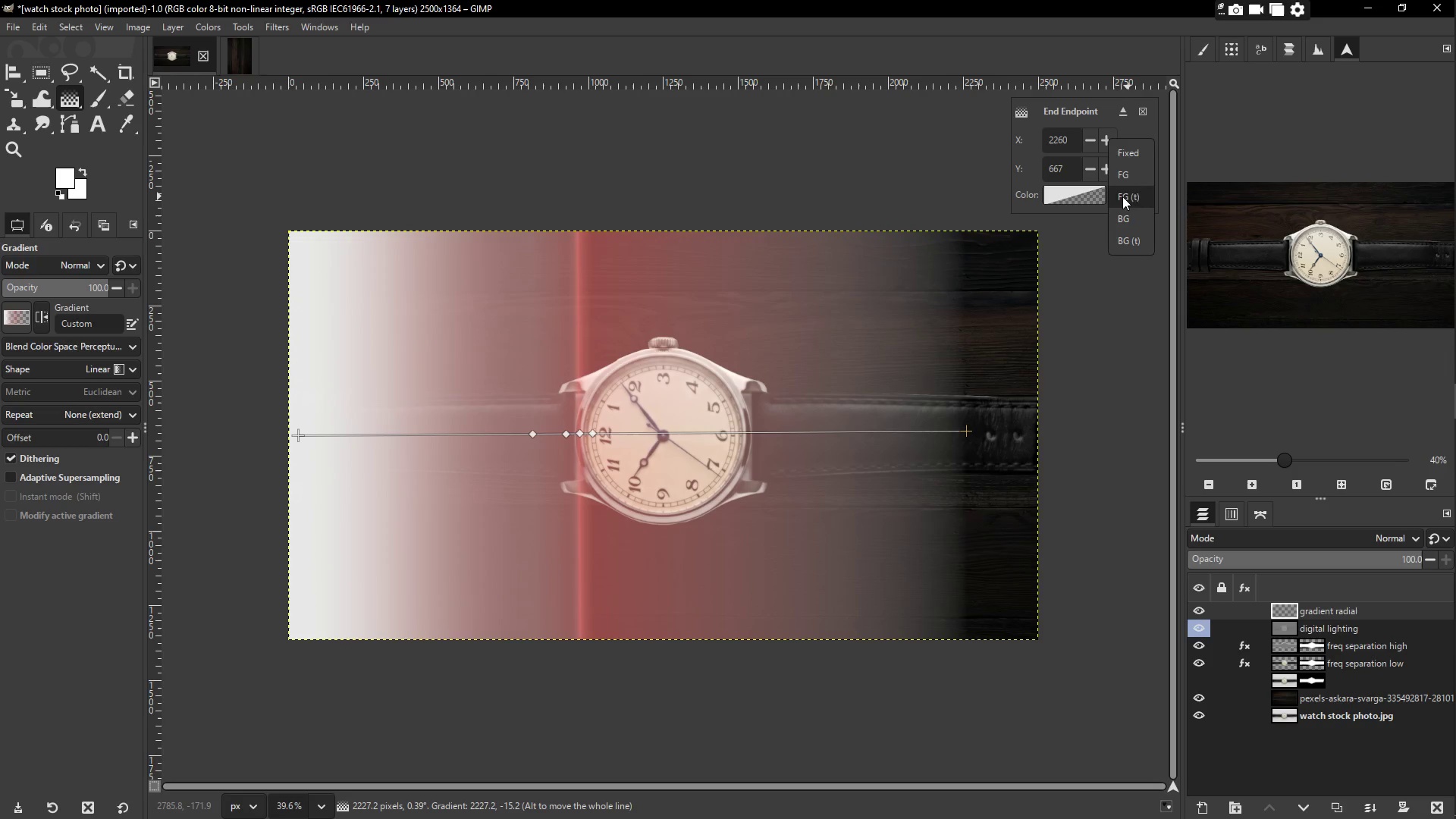 
left_click([1122, 154])
 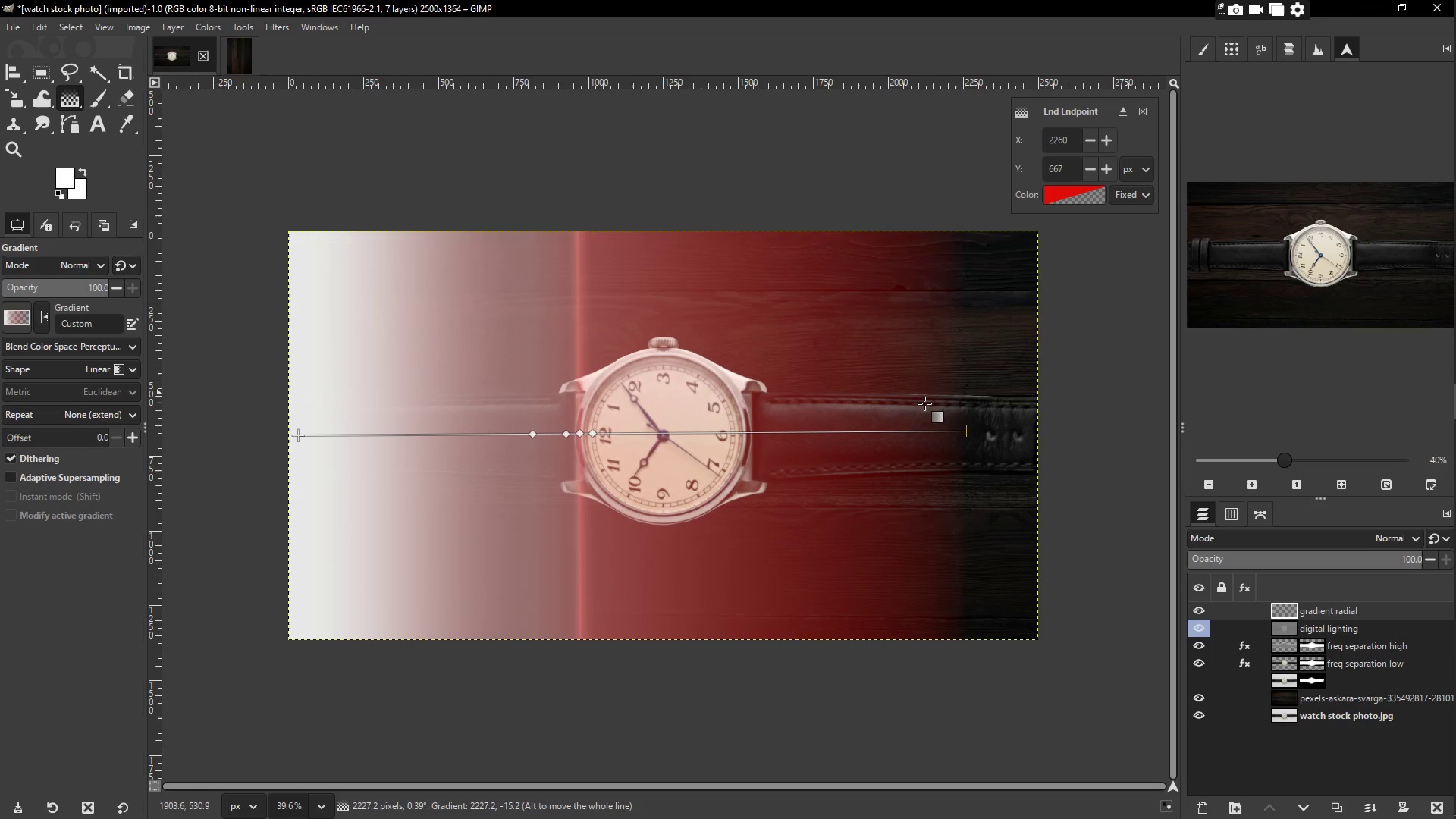 
left_click_drag(start_coordinate=[965, 433], to_coordinate=[605, 433])
 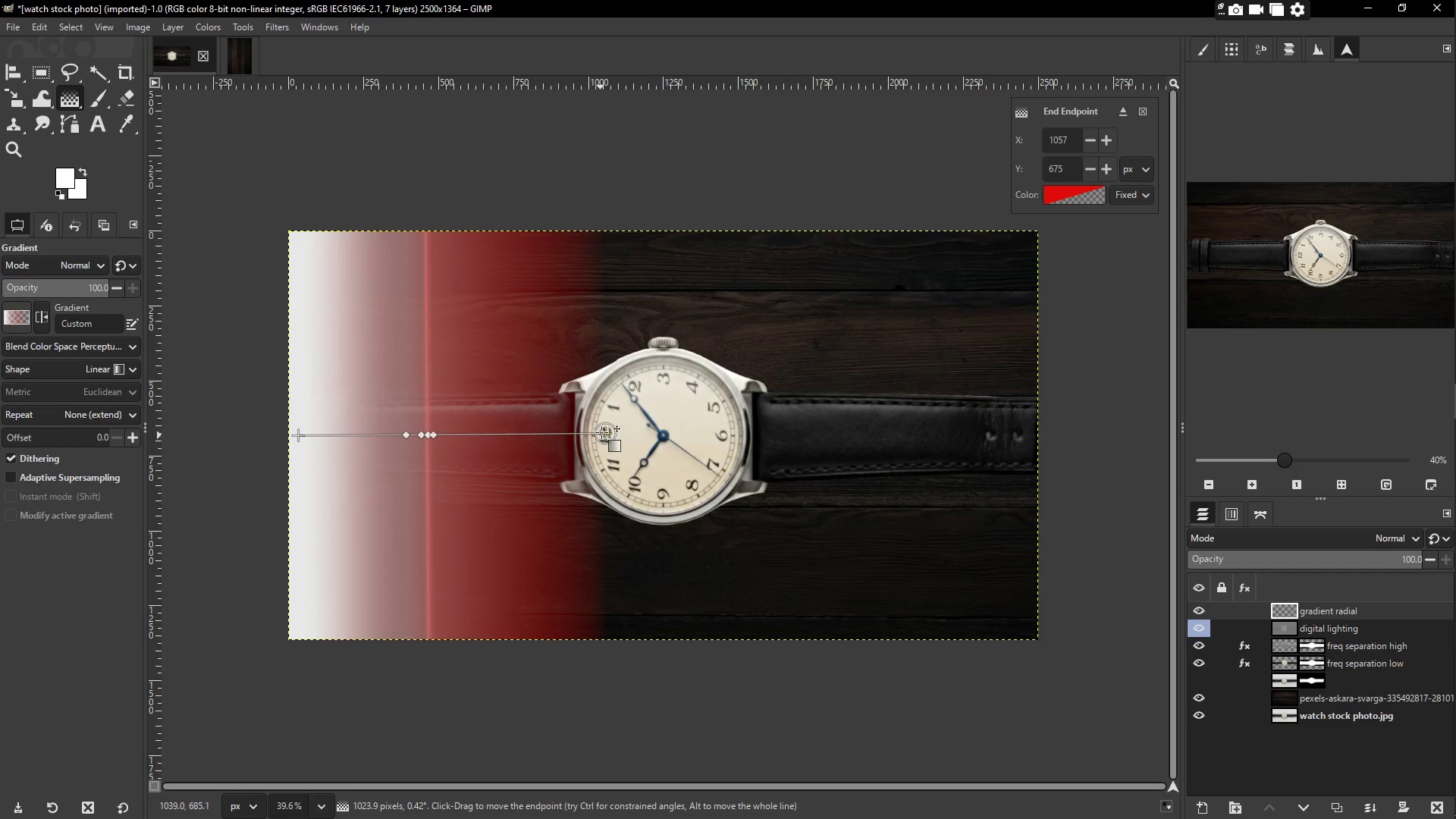 
left_click_drag(start_coordinate=[603, 434], to_coordinate=[1021, 432])
 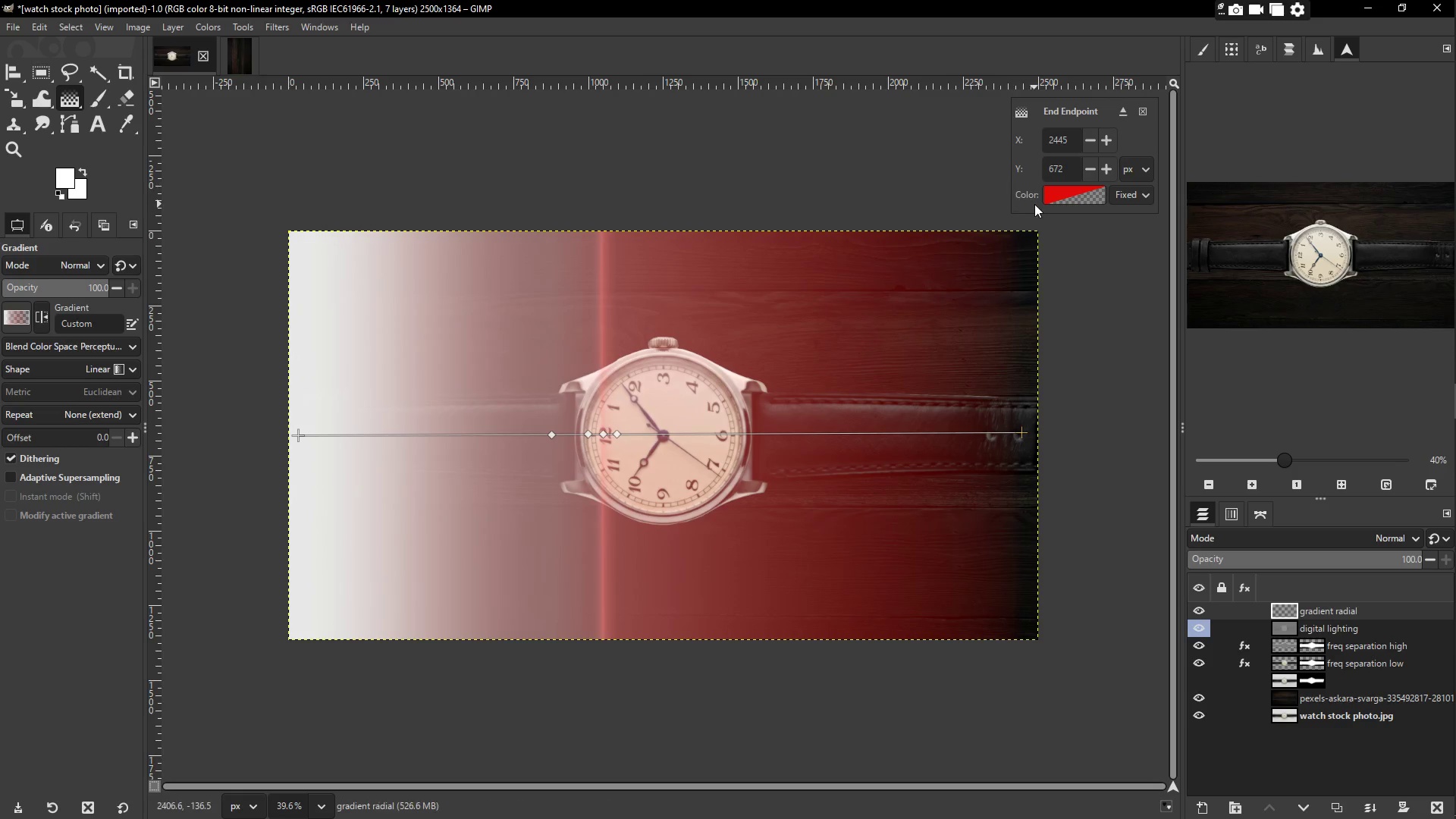 
left_click([1057, 187])
 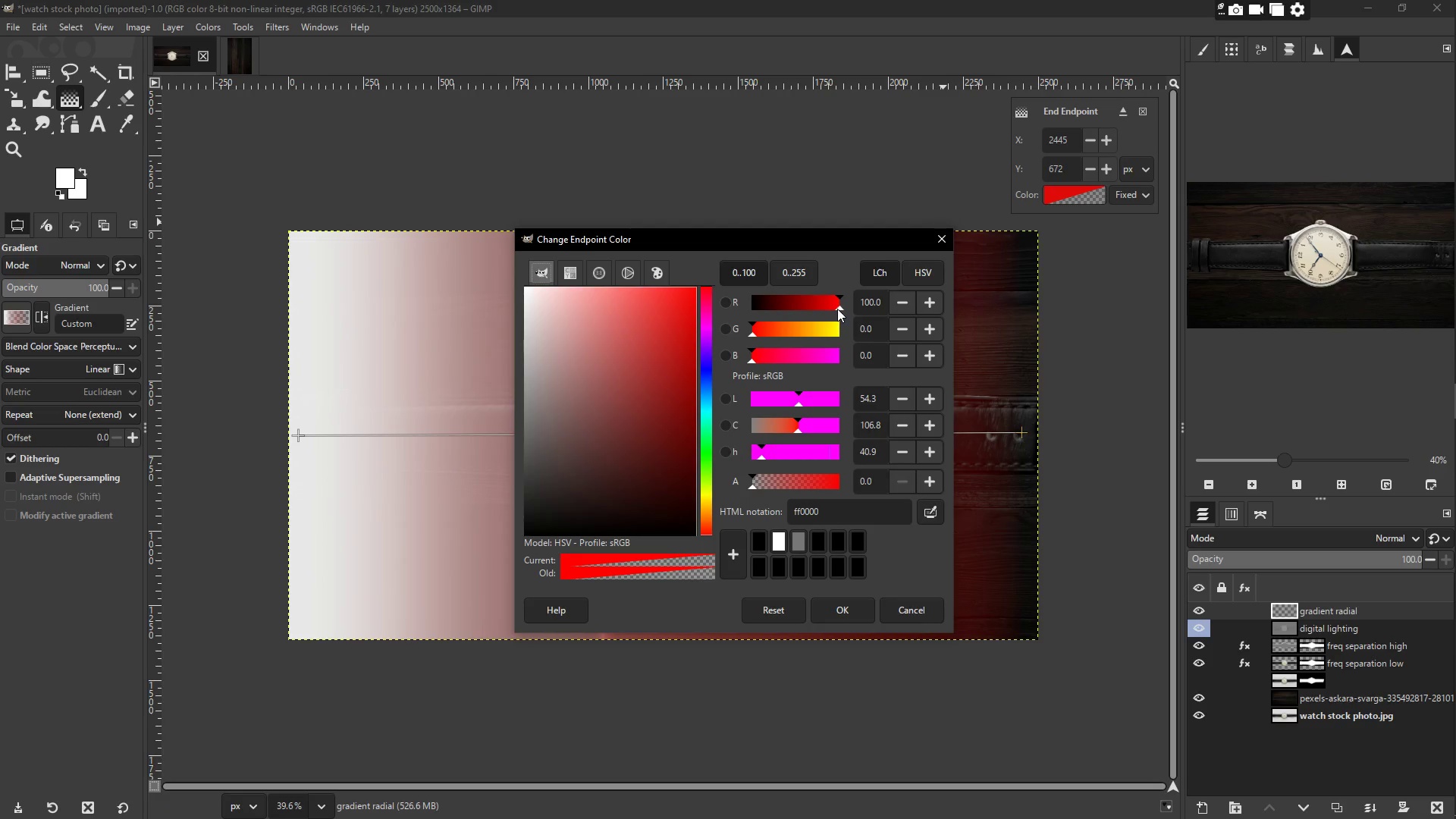 
left_click_drag(start_coordinate=[837, 309], to_coordinate=[730, 316])
 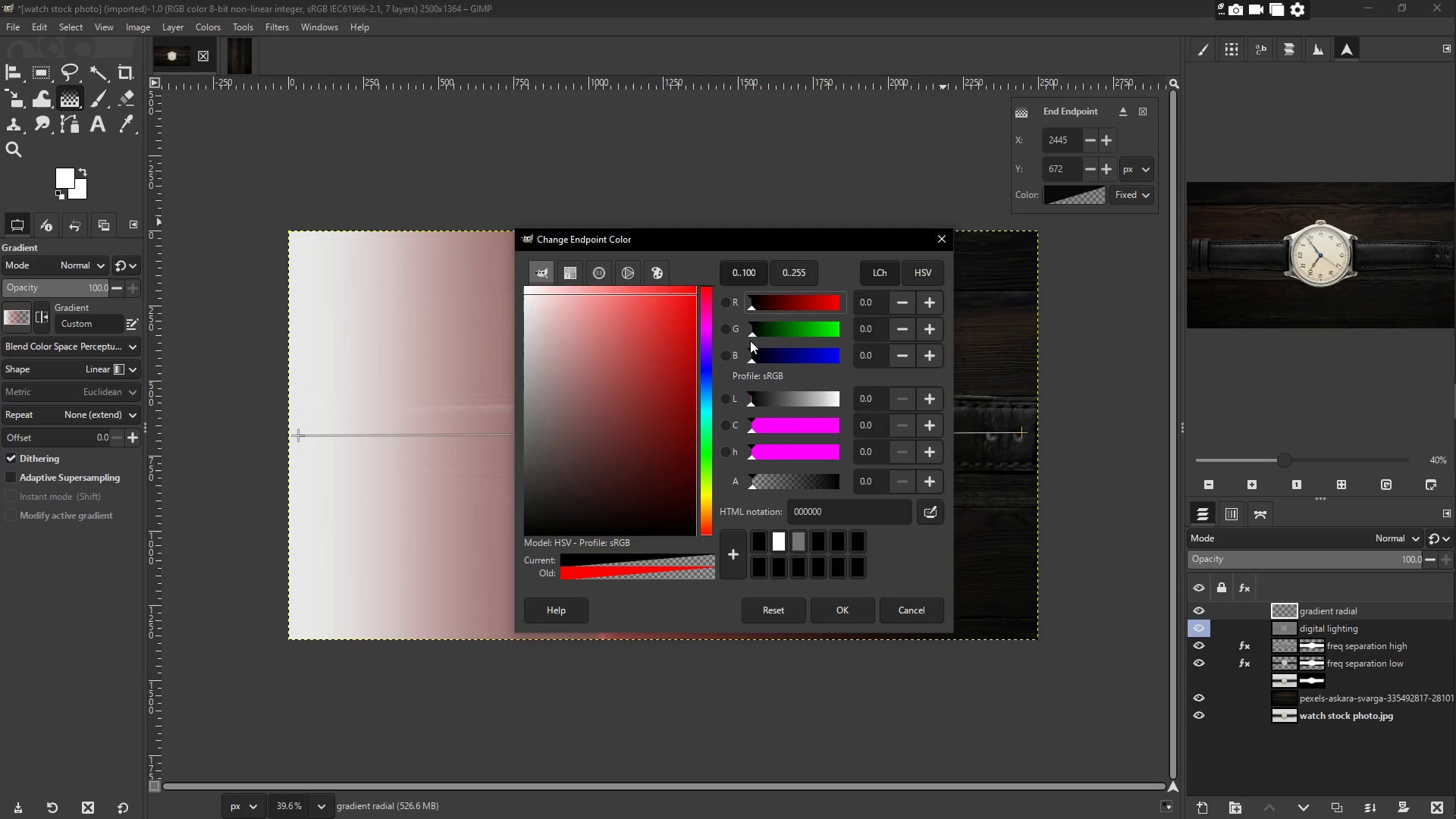 
left_click_drag(start_coordinate=[751, 404], to_coordinate=[843, 410])
 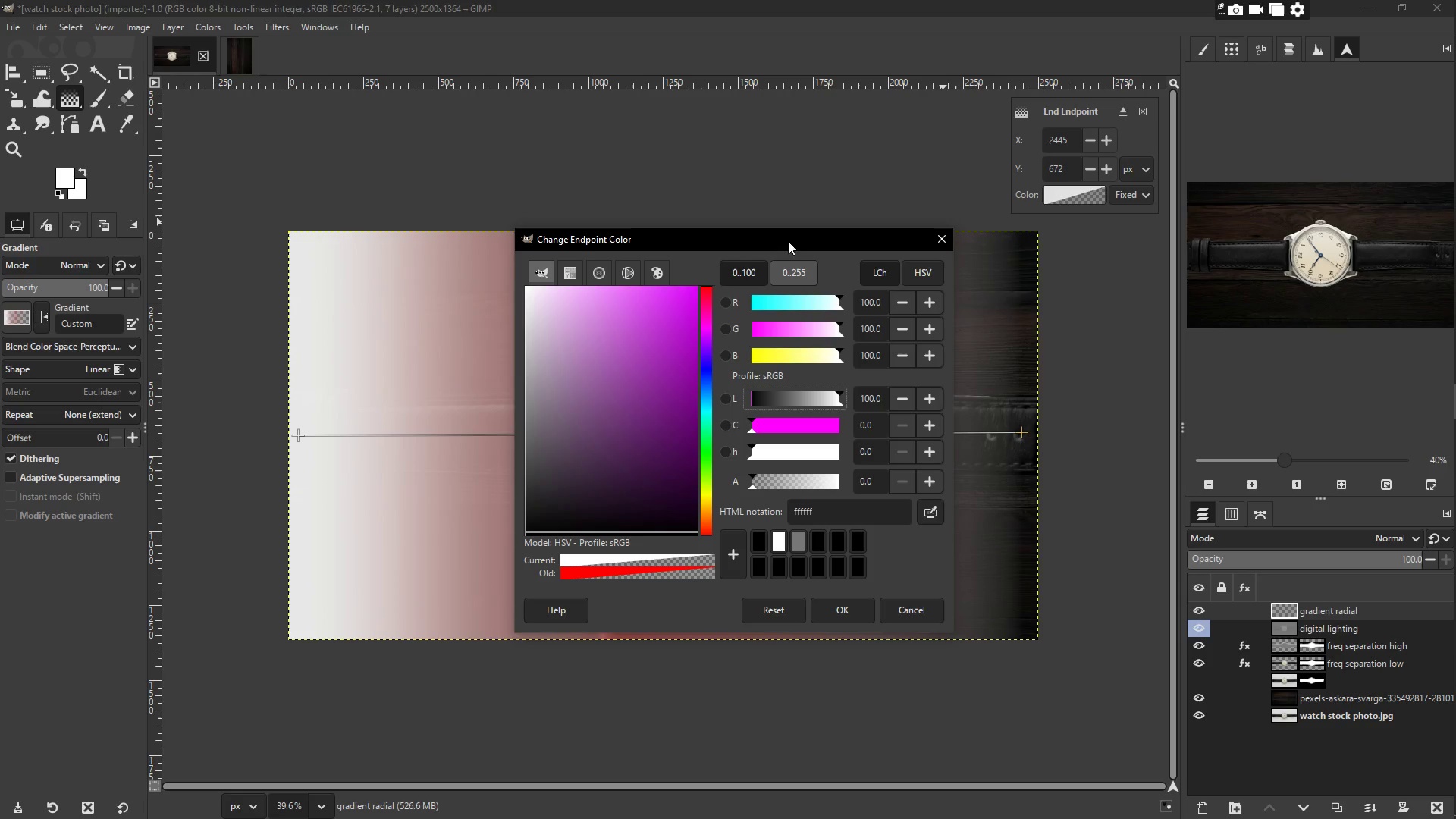 
left_click_drag(start_coordinate=[787, 234], to_coordinate=[1112, 290])
 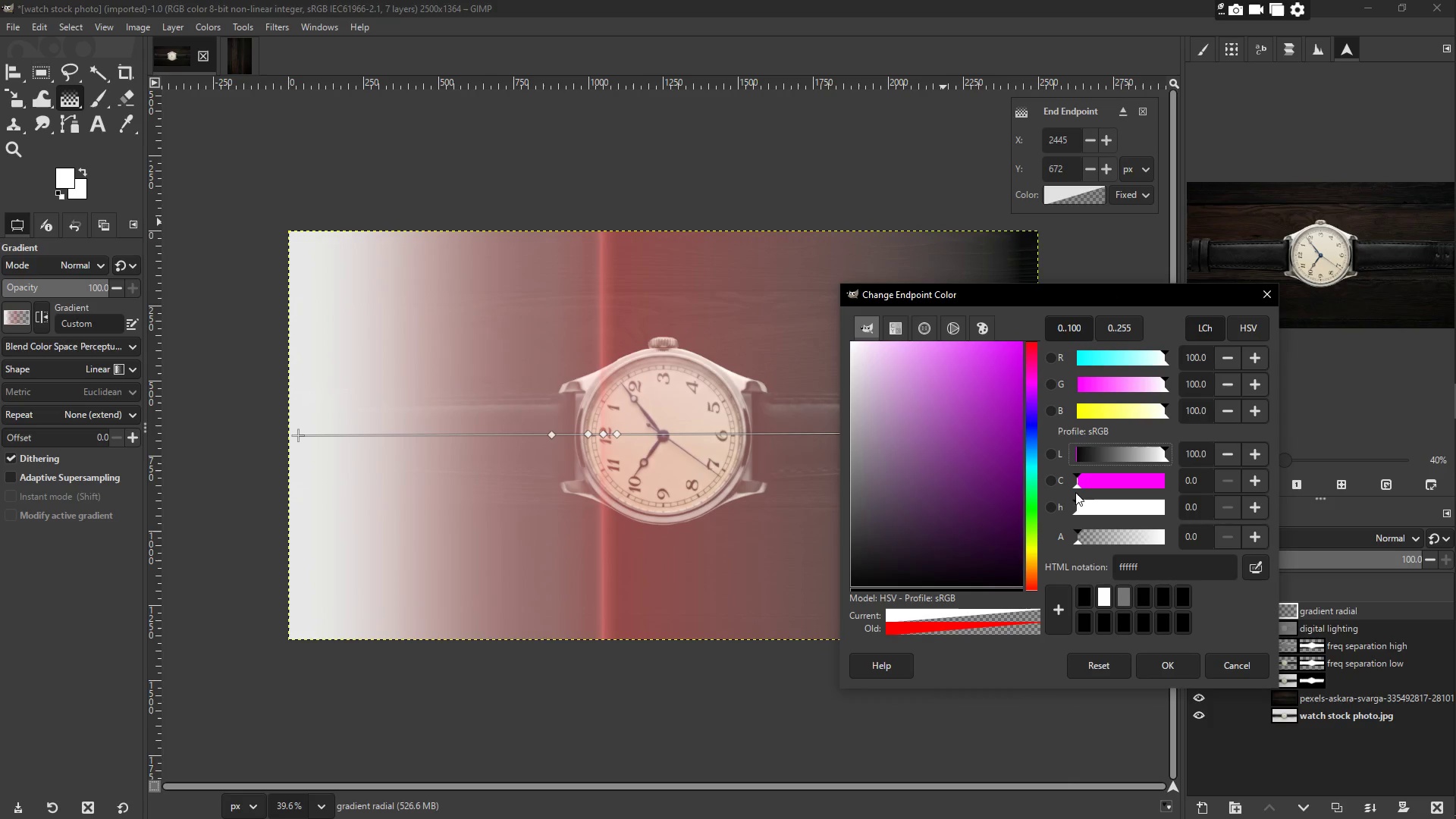 
left_click_drag(start_coordinate=[1076, 486], to_coordinate=[1060, 482])
 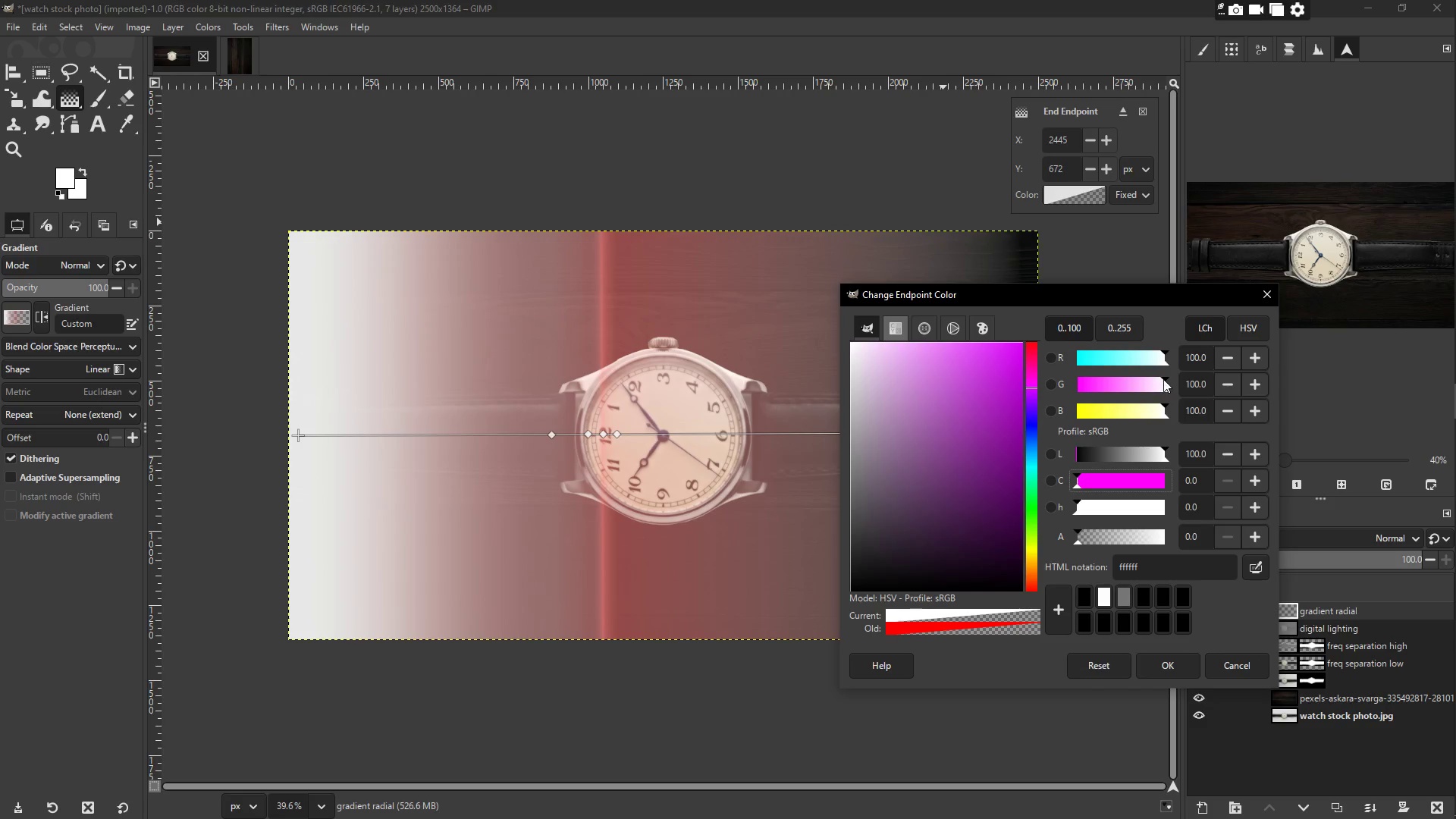 
wait(5.36)
 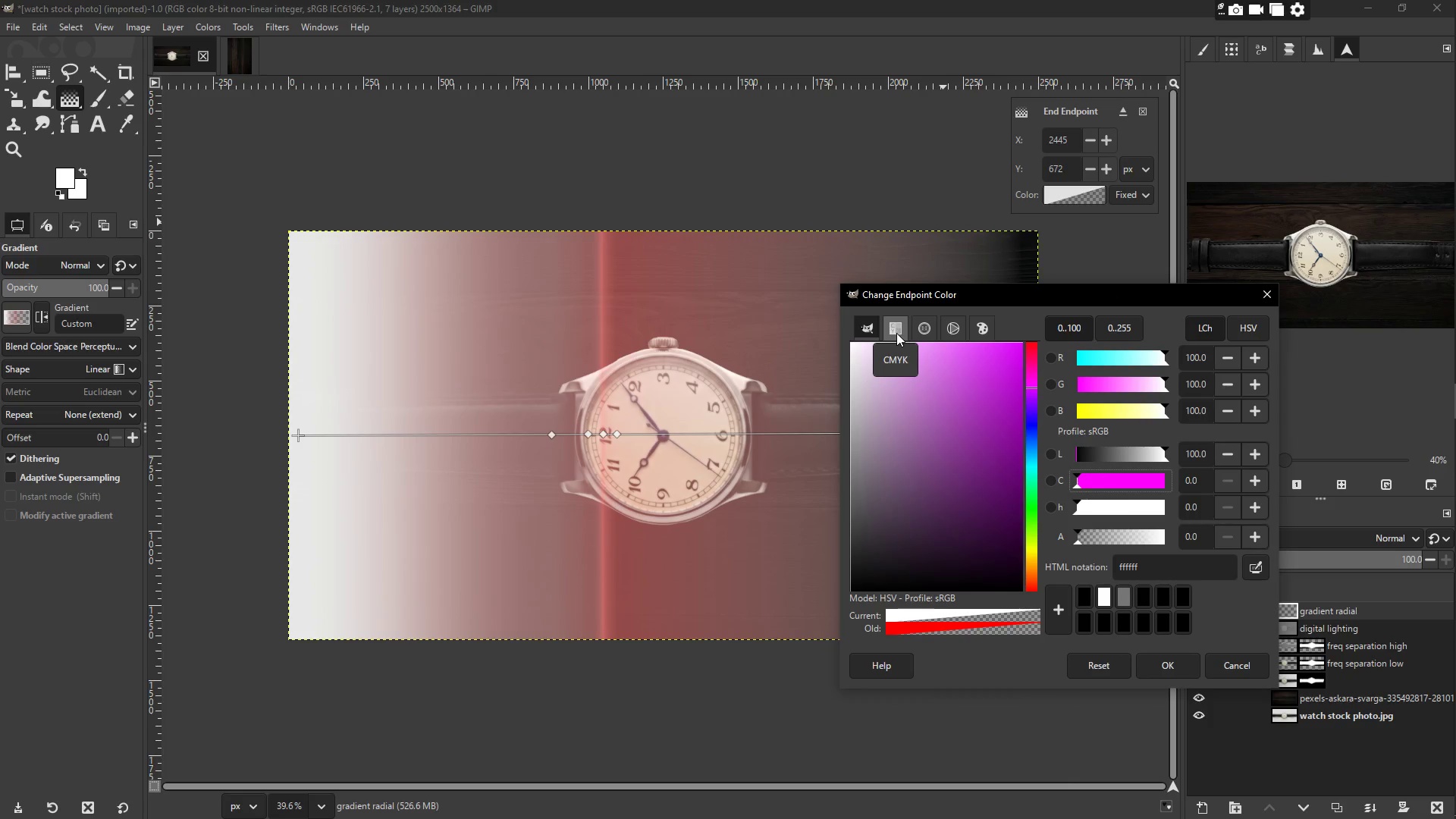 
left_click([864, 333])
 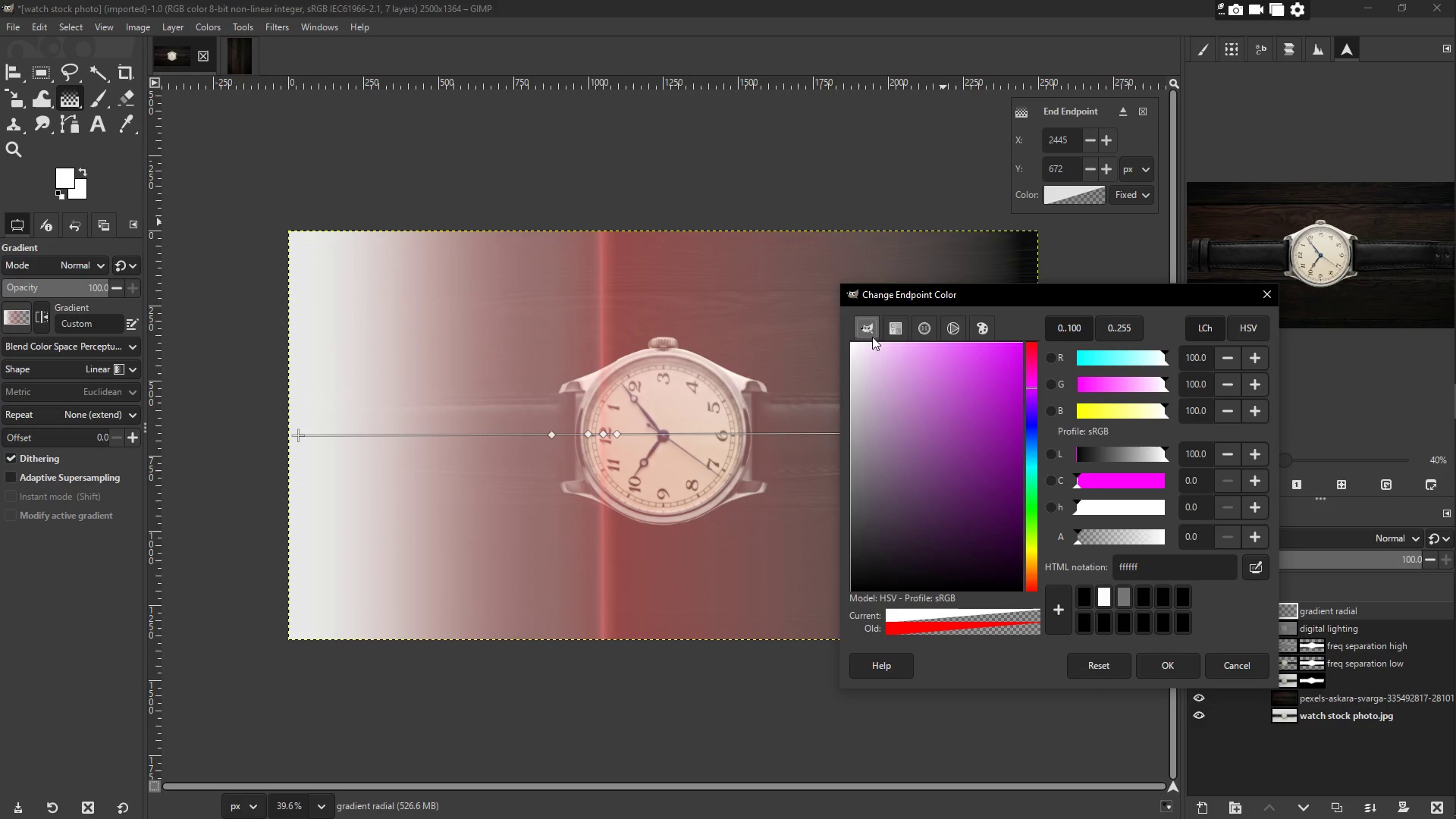 
left_click([865, 329])
 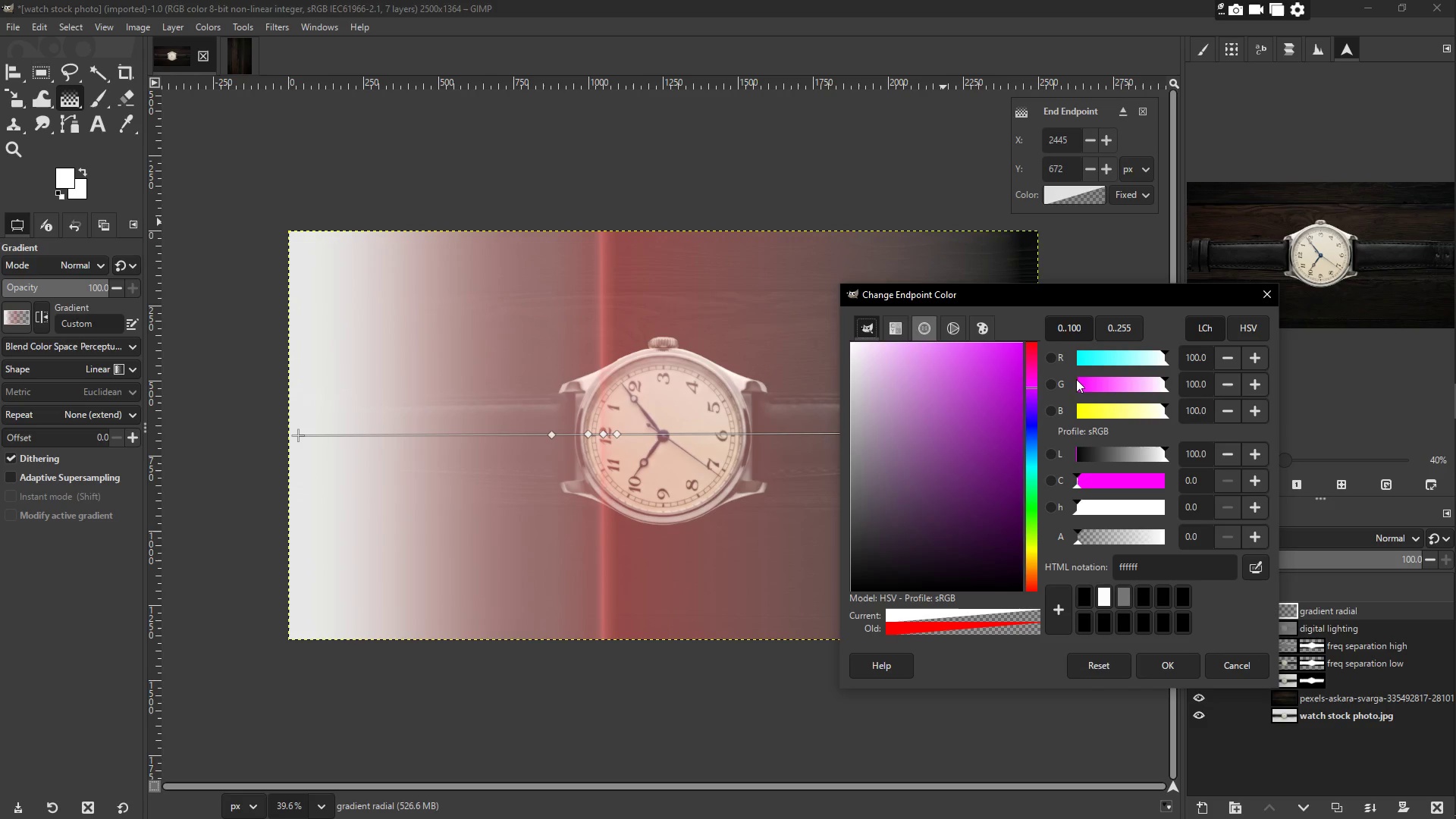 
left_click([895, 334])
 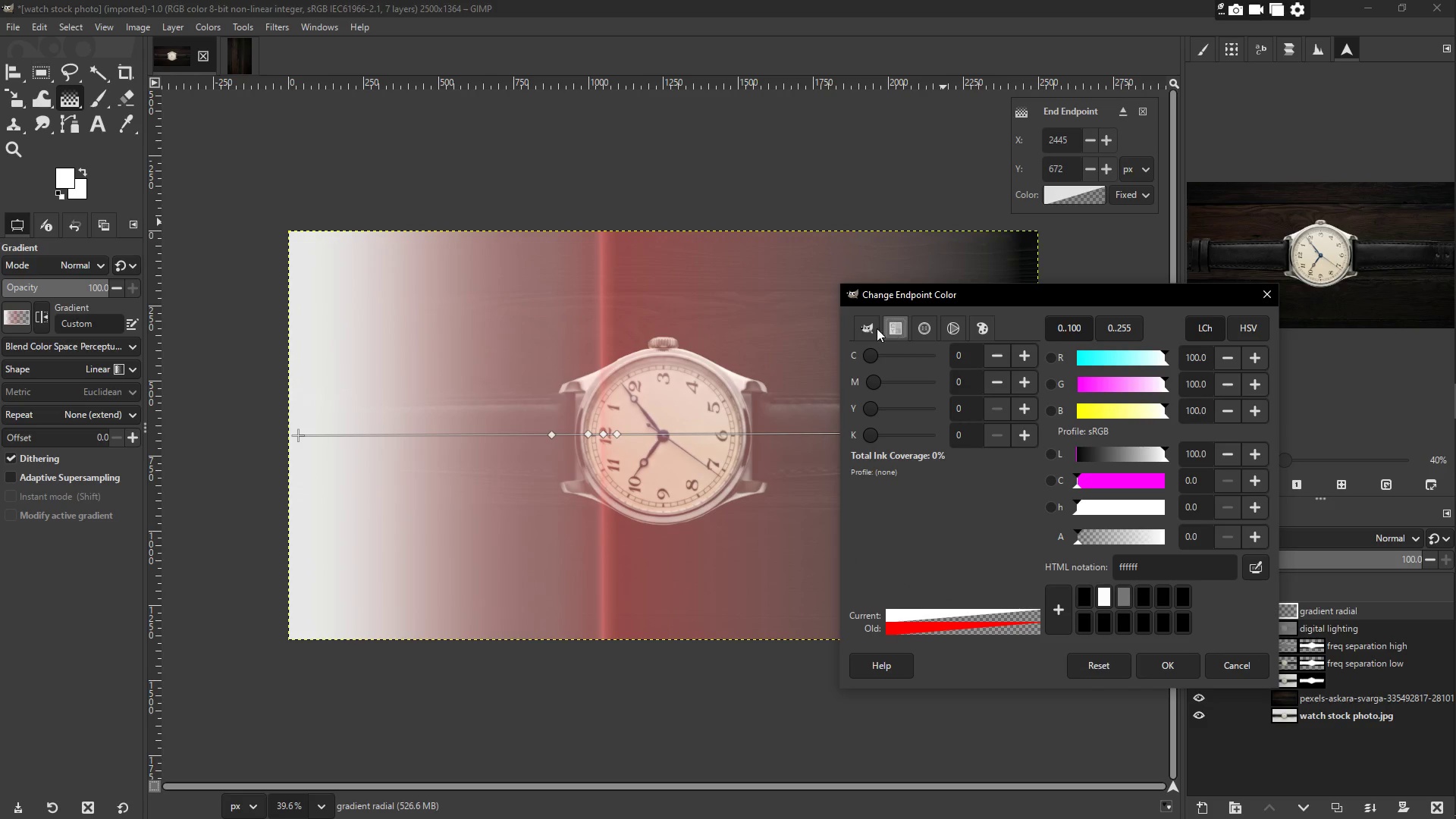 
left_click([867, 329])
 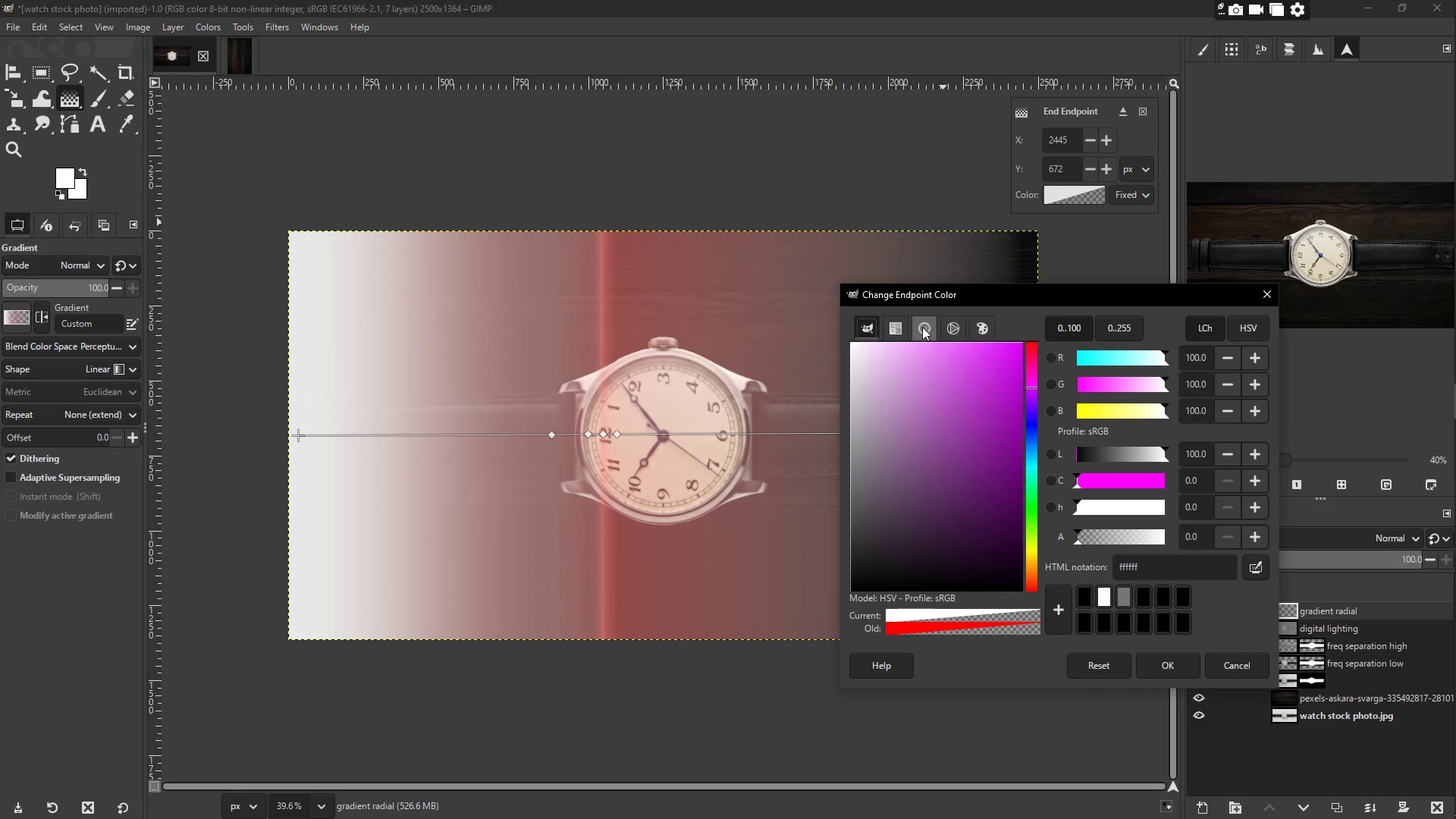 
left_click([922, 328])
 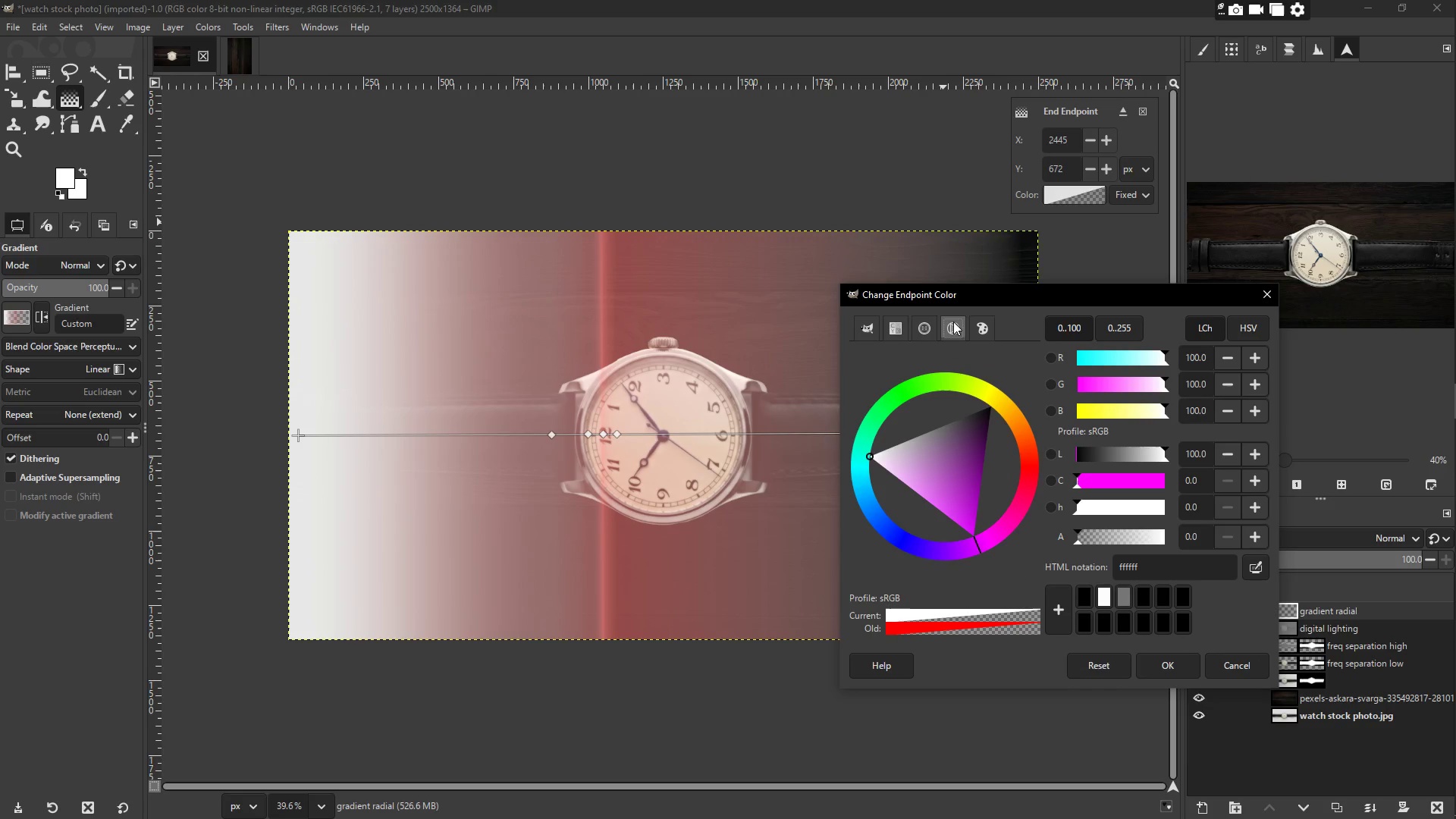 
double_click([977, 329])
 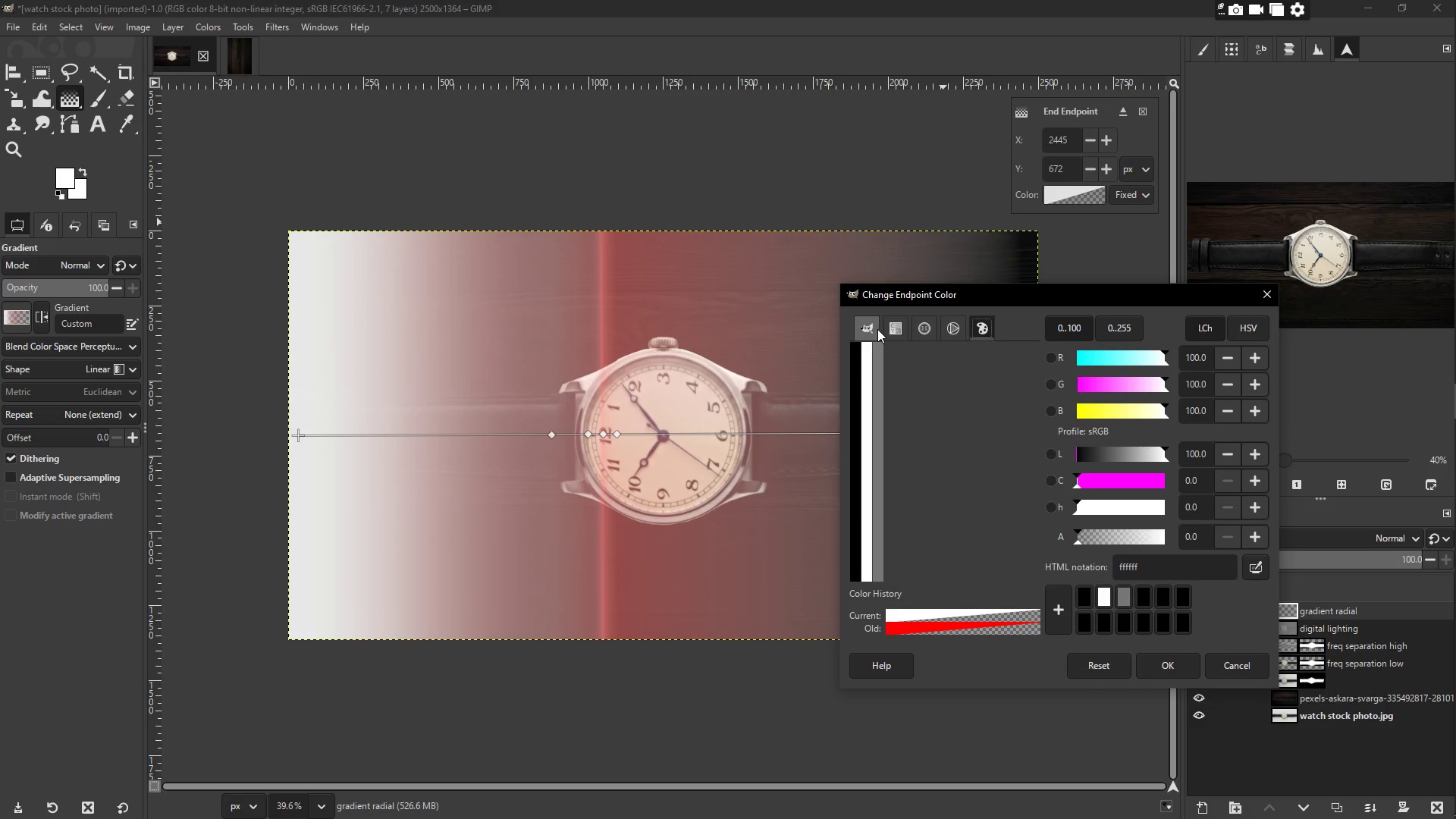 
left_click([877, 329])
 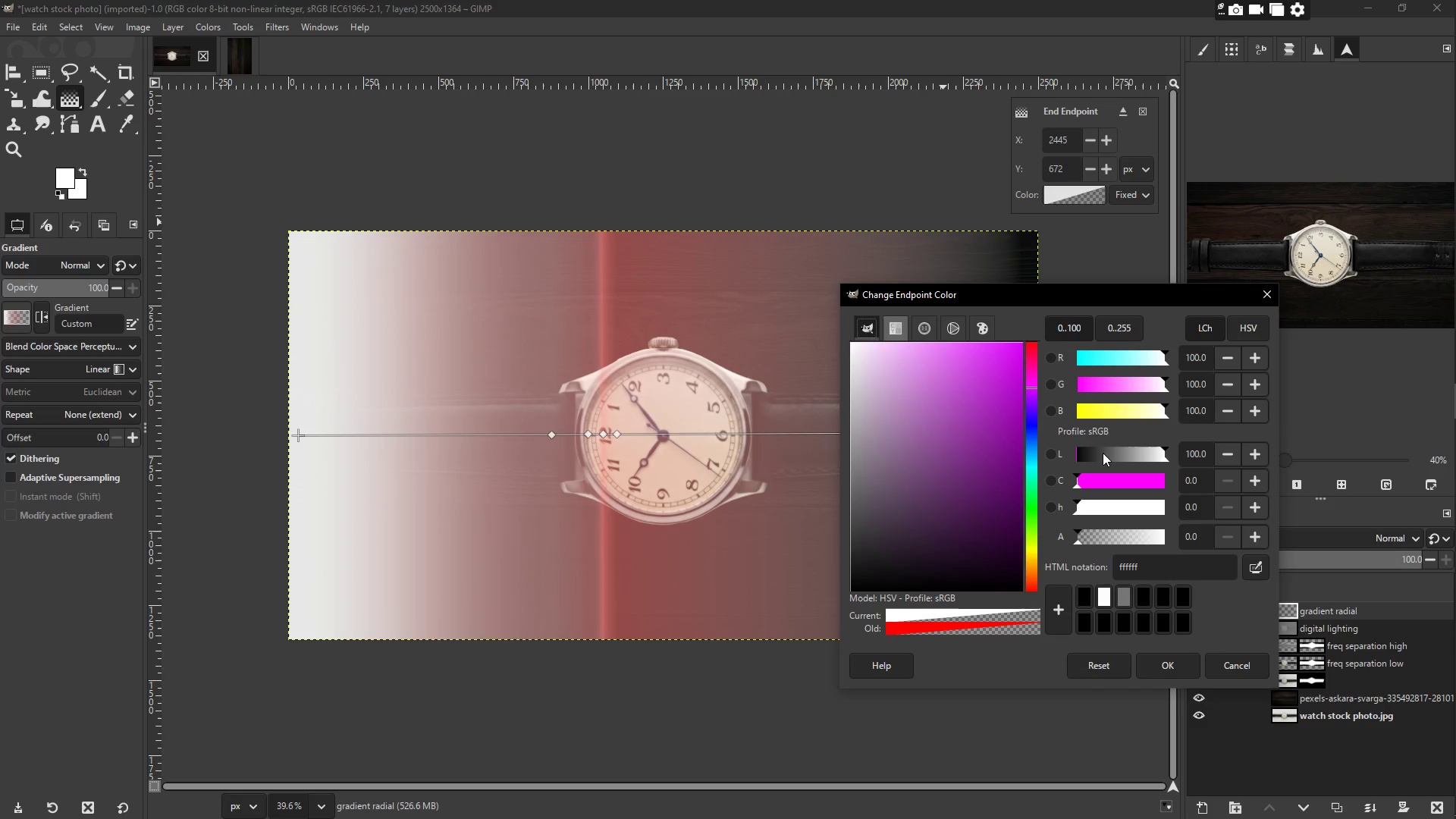 
left_click_drag(start_coordinate=[1121, 451], to_coordinate=[1169, 470])
 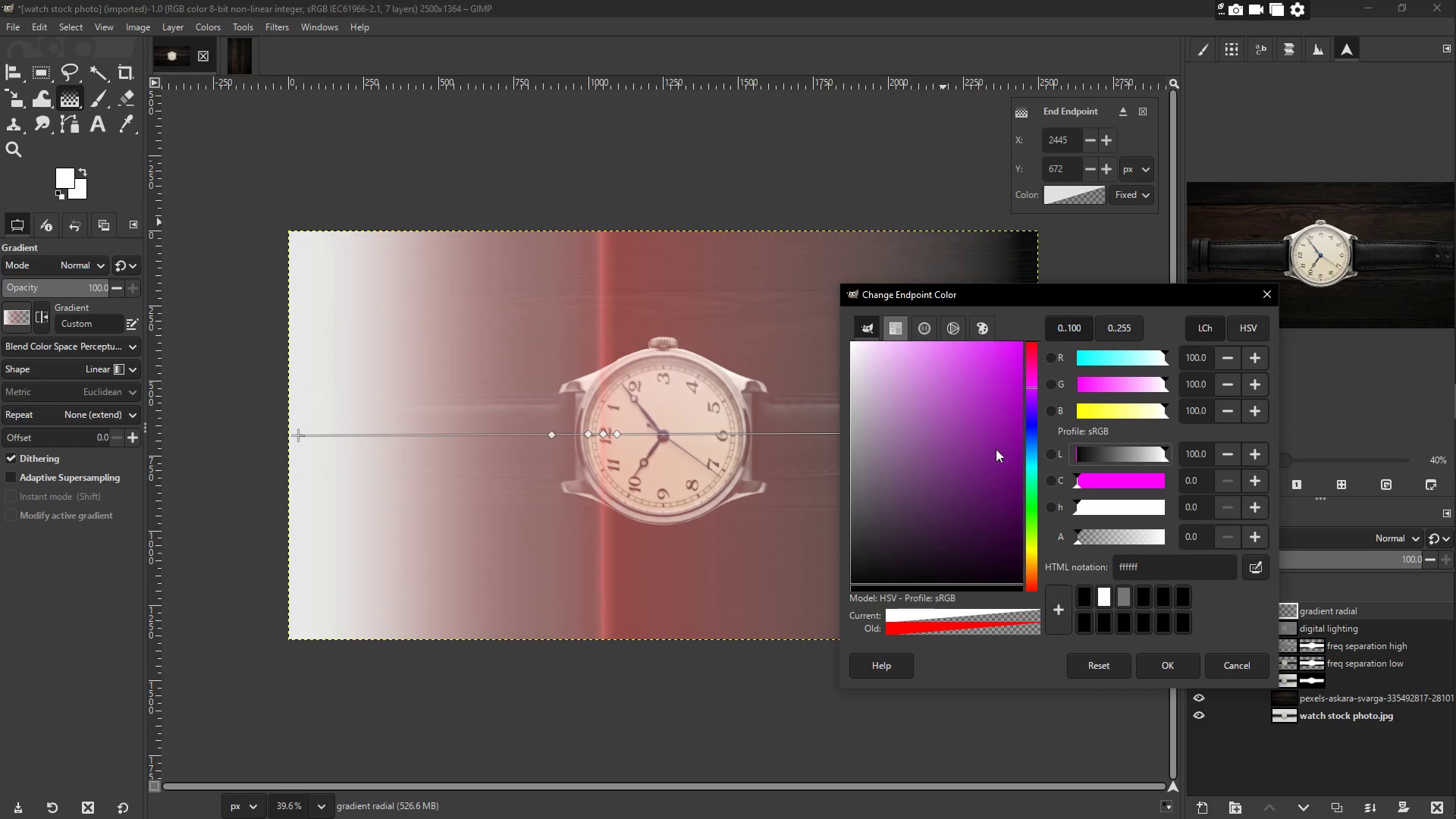 
left_click_drag(start_coordinate=[1076, 540], to_coordinate=[1068, 538])
 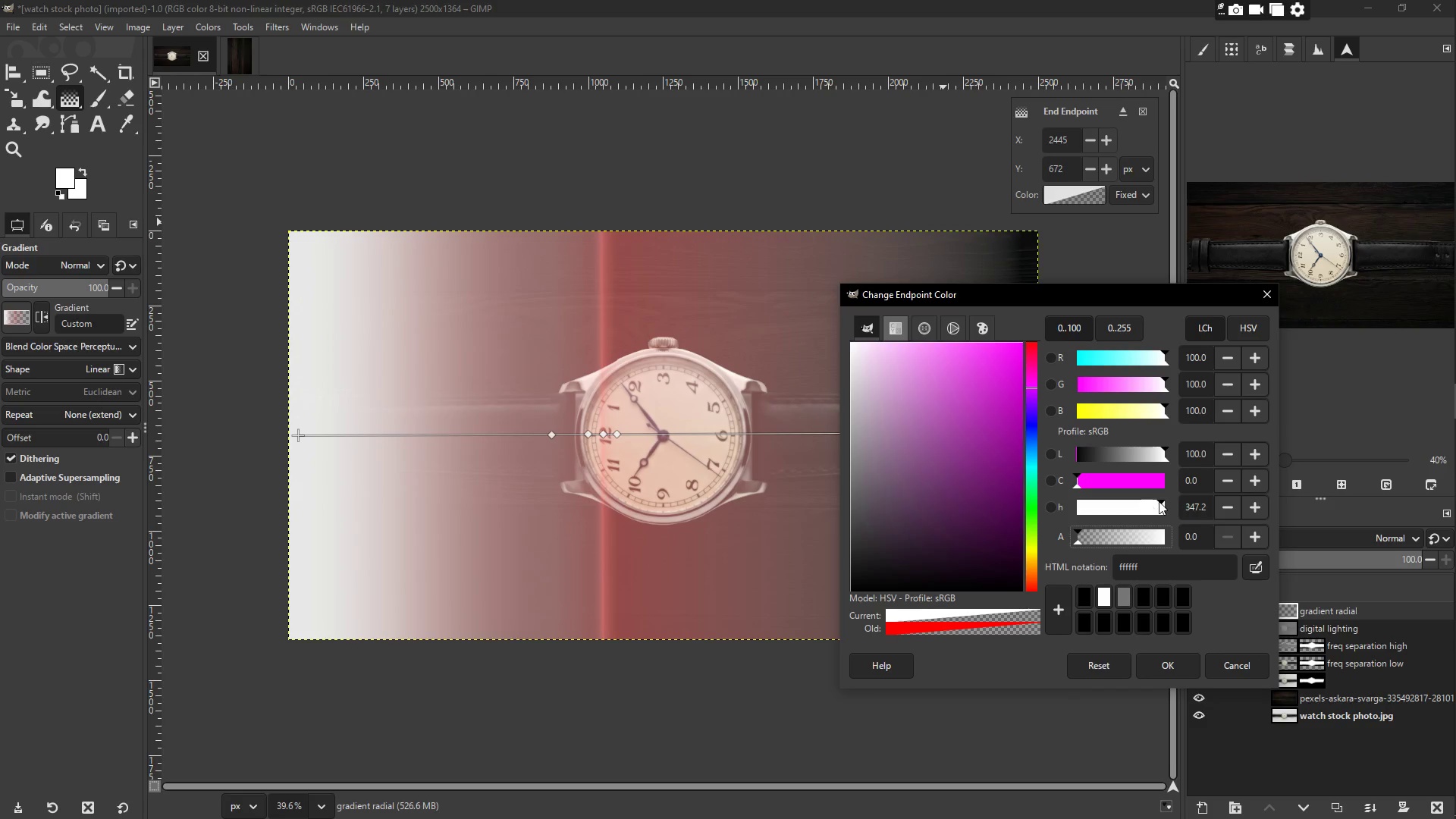 
left_click_drag(start_coordinate=[1160, 498], to_coordinate=[1120, 501])
 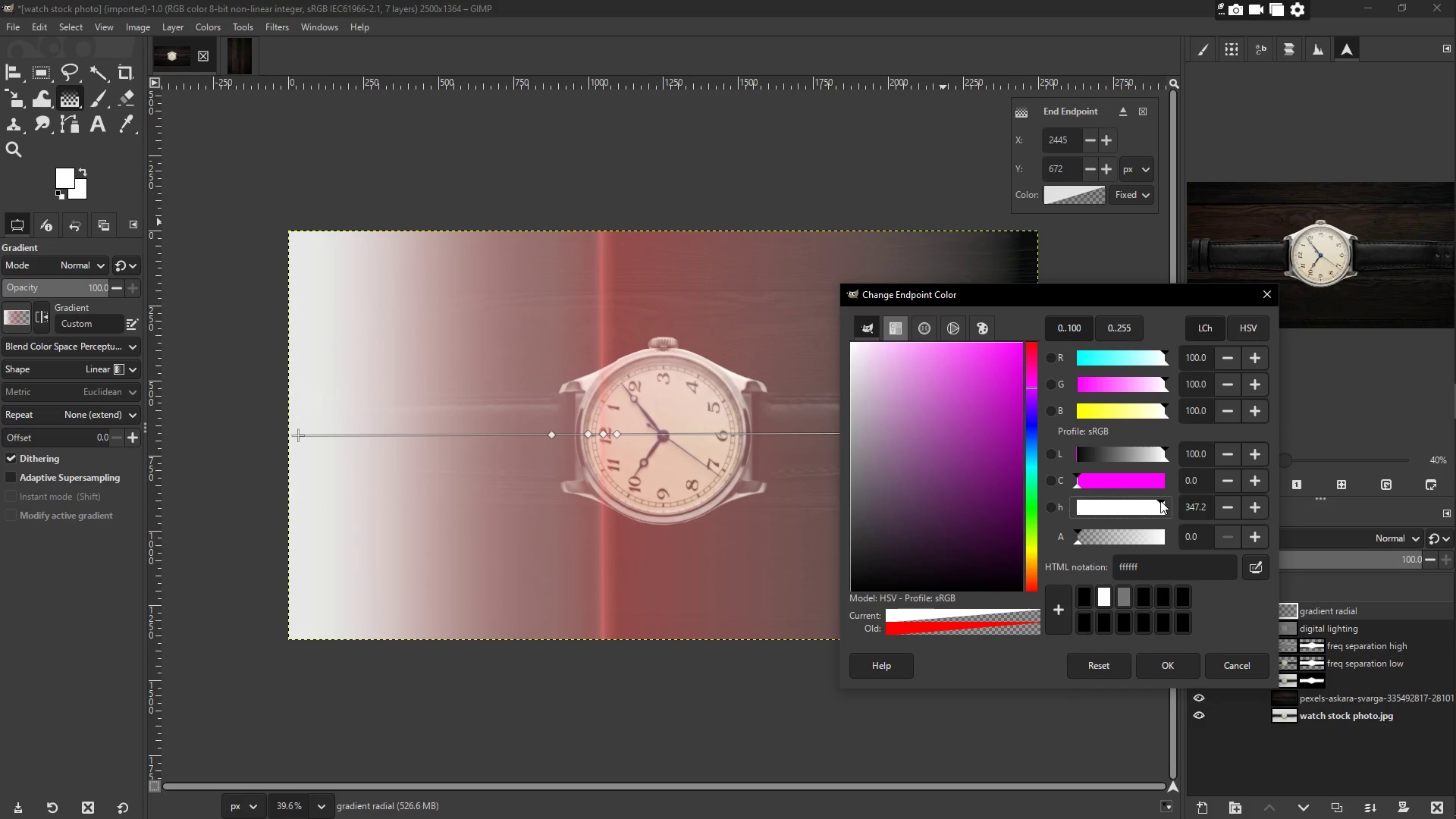 
left_click_drag(start_coordinate=[1160, 500], to_coordinate=[1177, 513])
 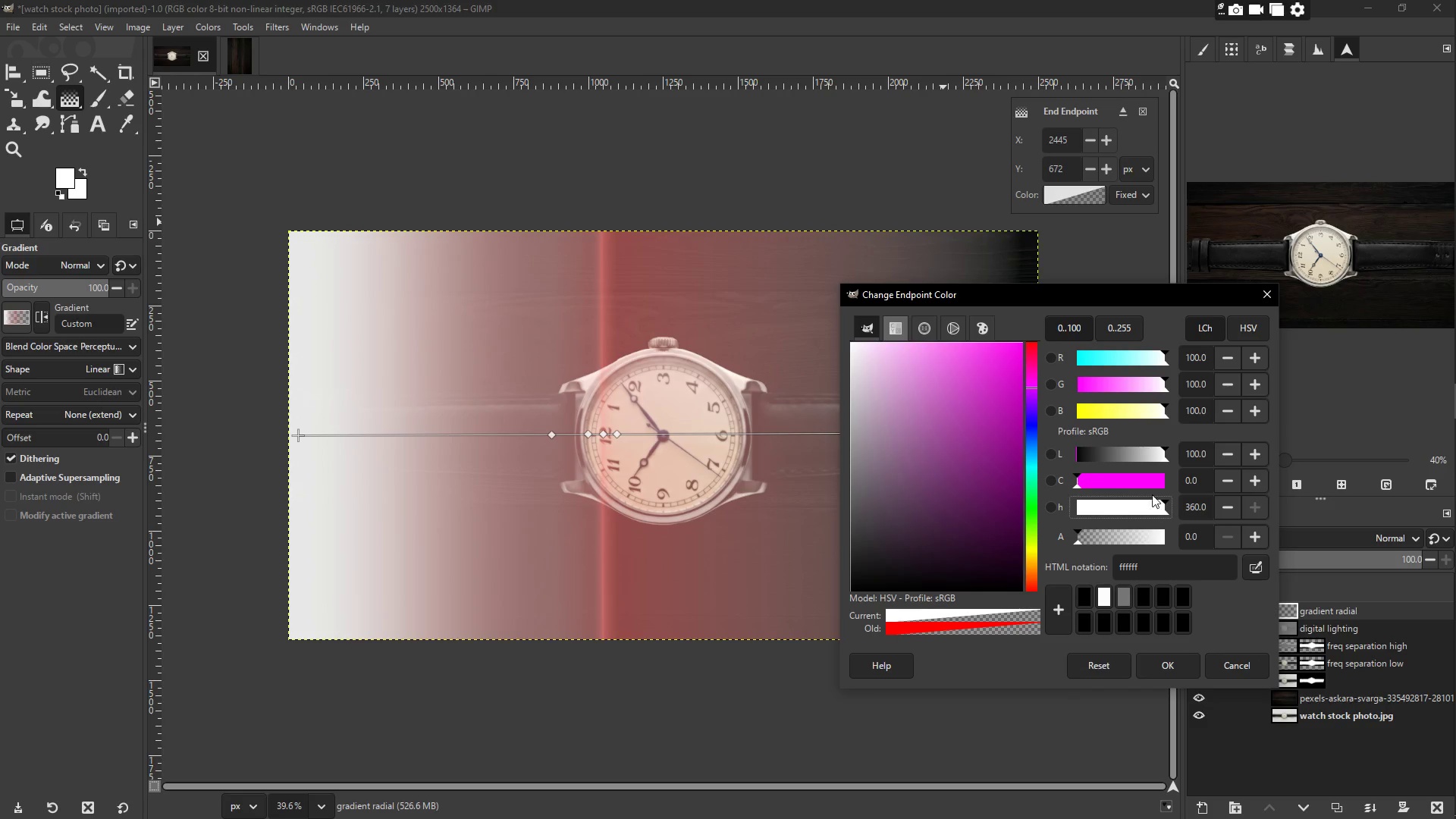 
left_click_drag(start_coordinate=[1078, 488], to_coordinate=[1102, 493])
 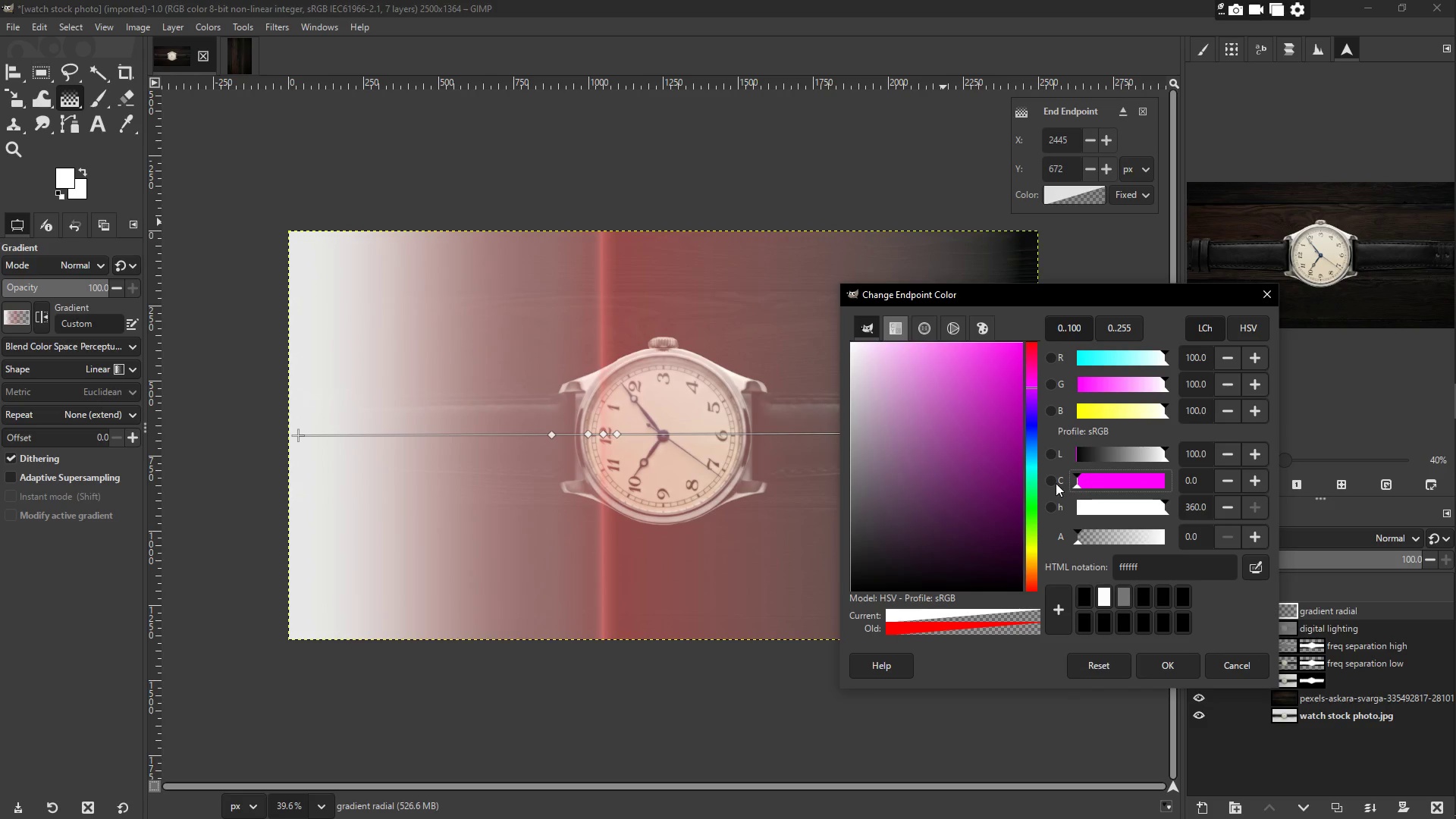 
left_click([1053, 482])
 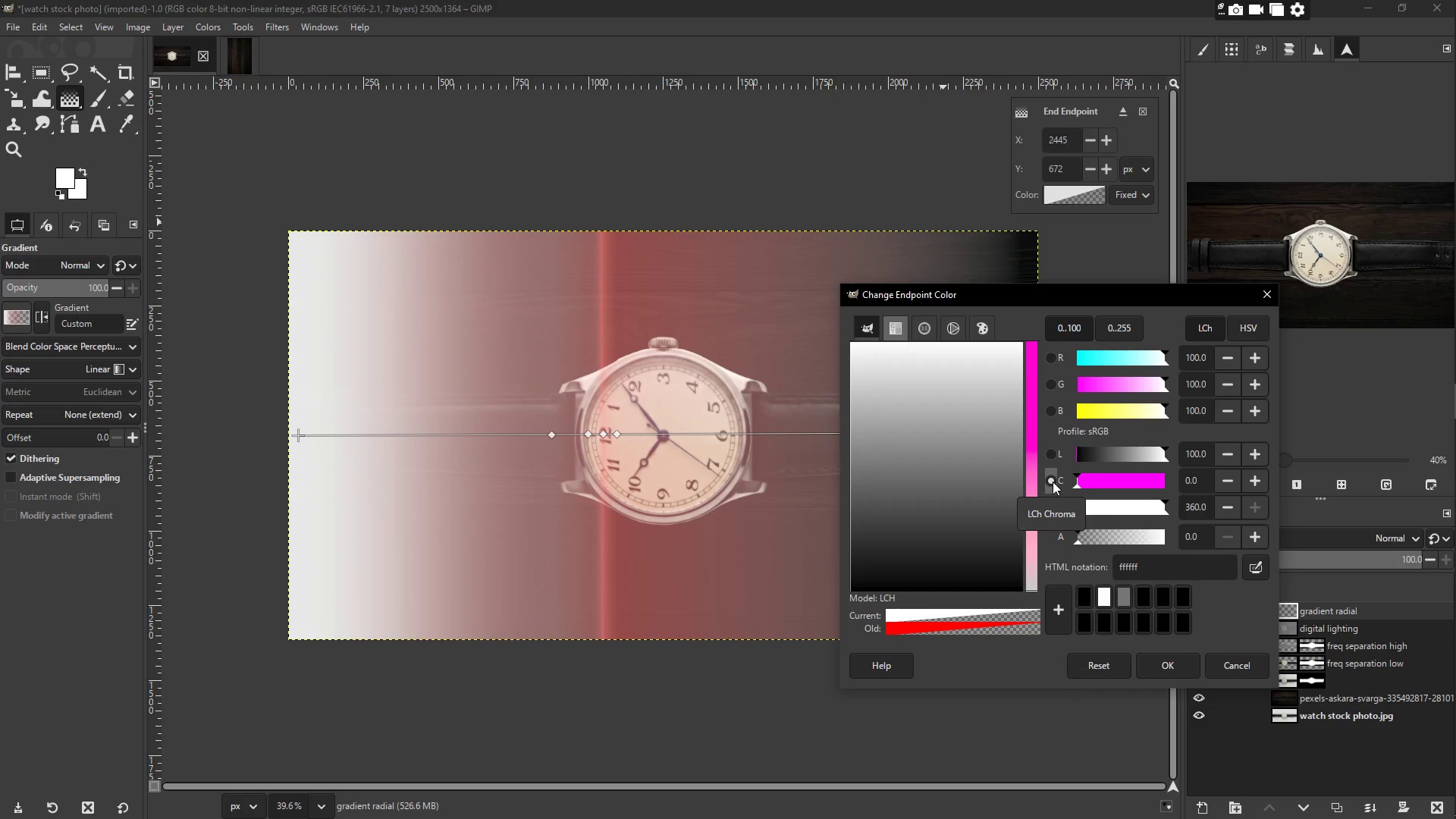 
left_click([1053, 482])
 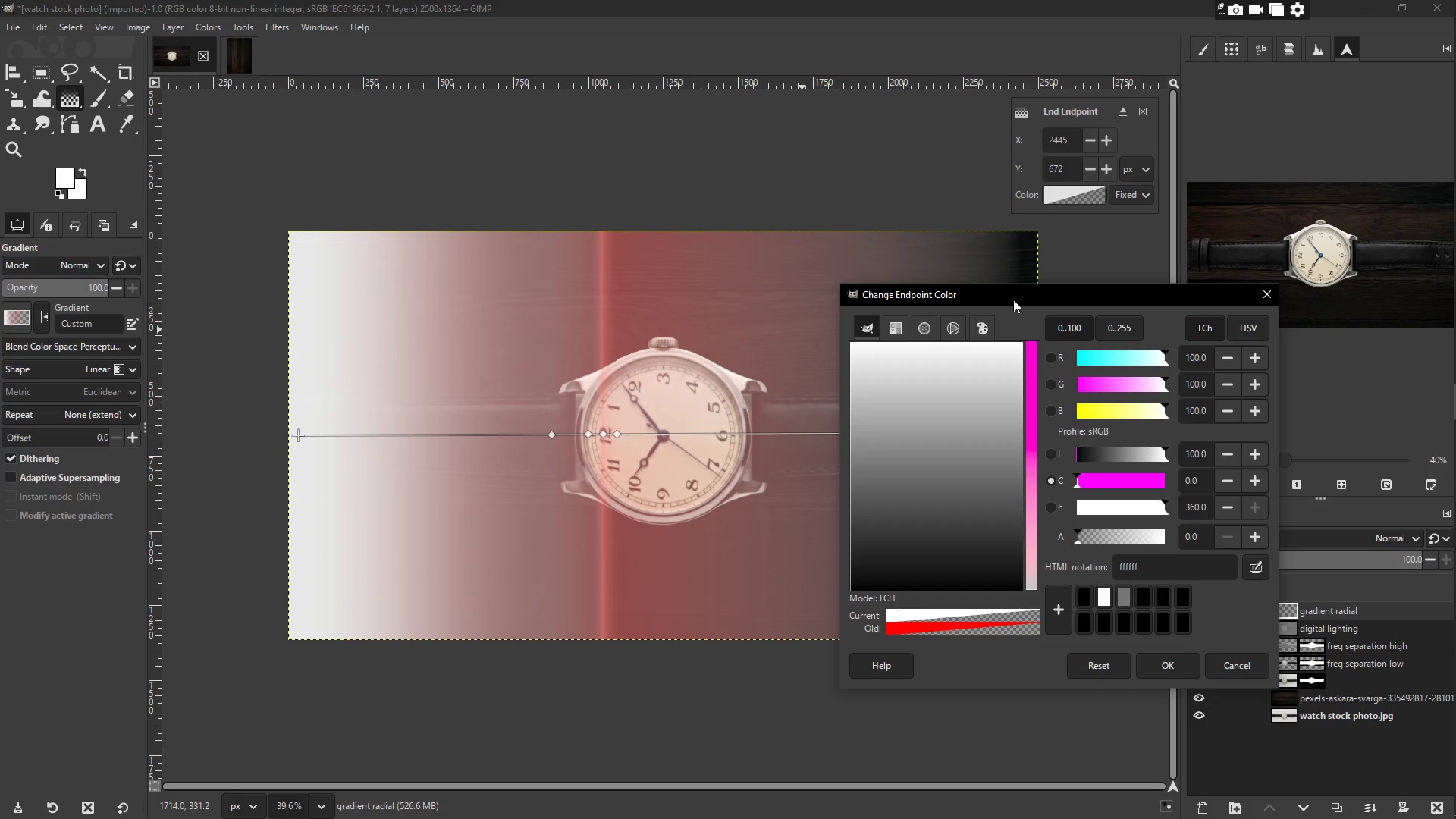 
wait(23.97)
 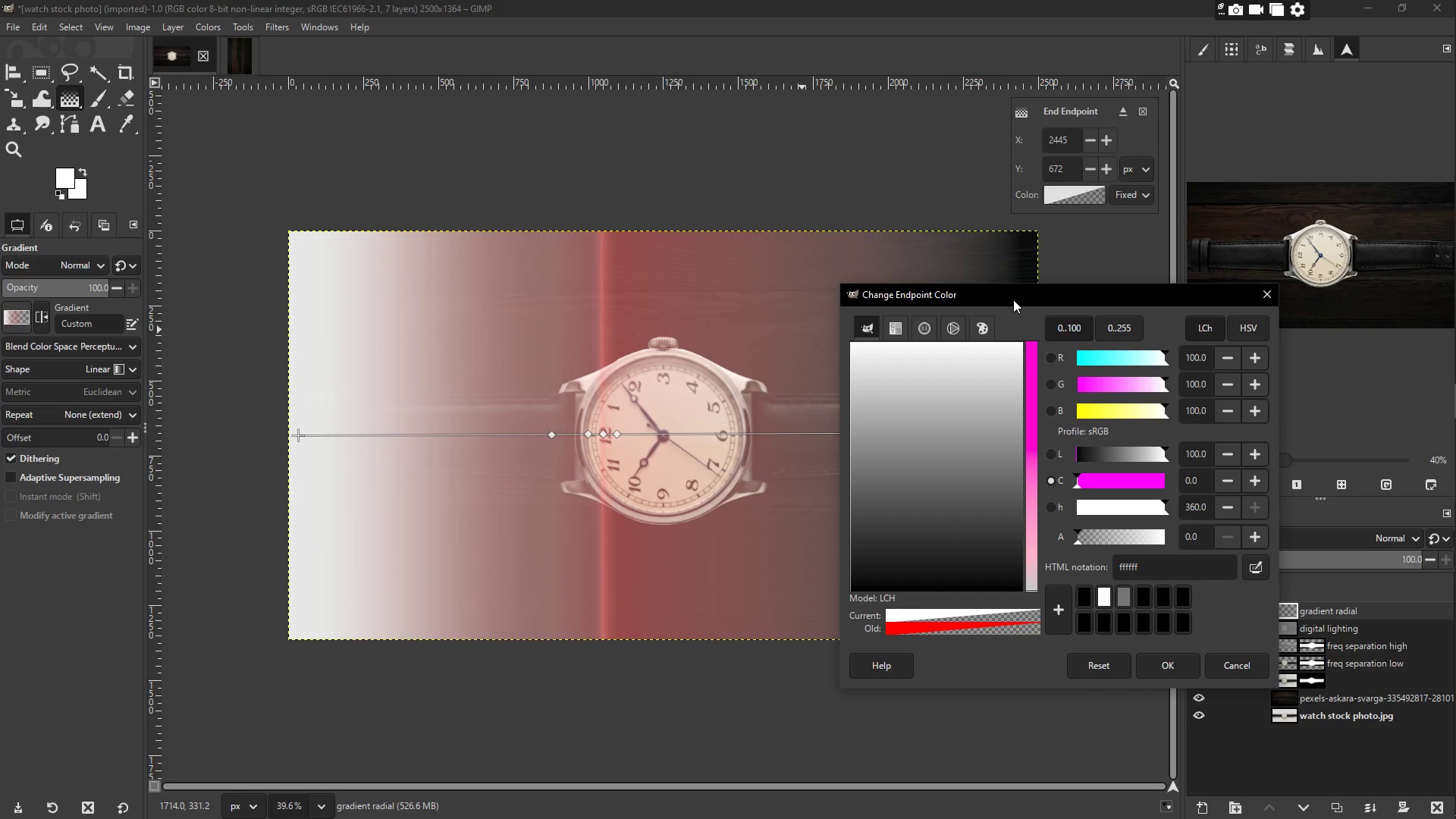 
left_click_drag(start_coordinate=[297, 433], to_coordinate=[399, 440])
 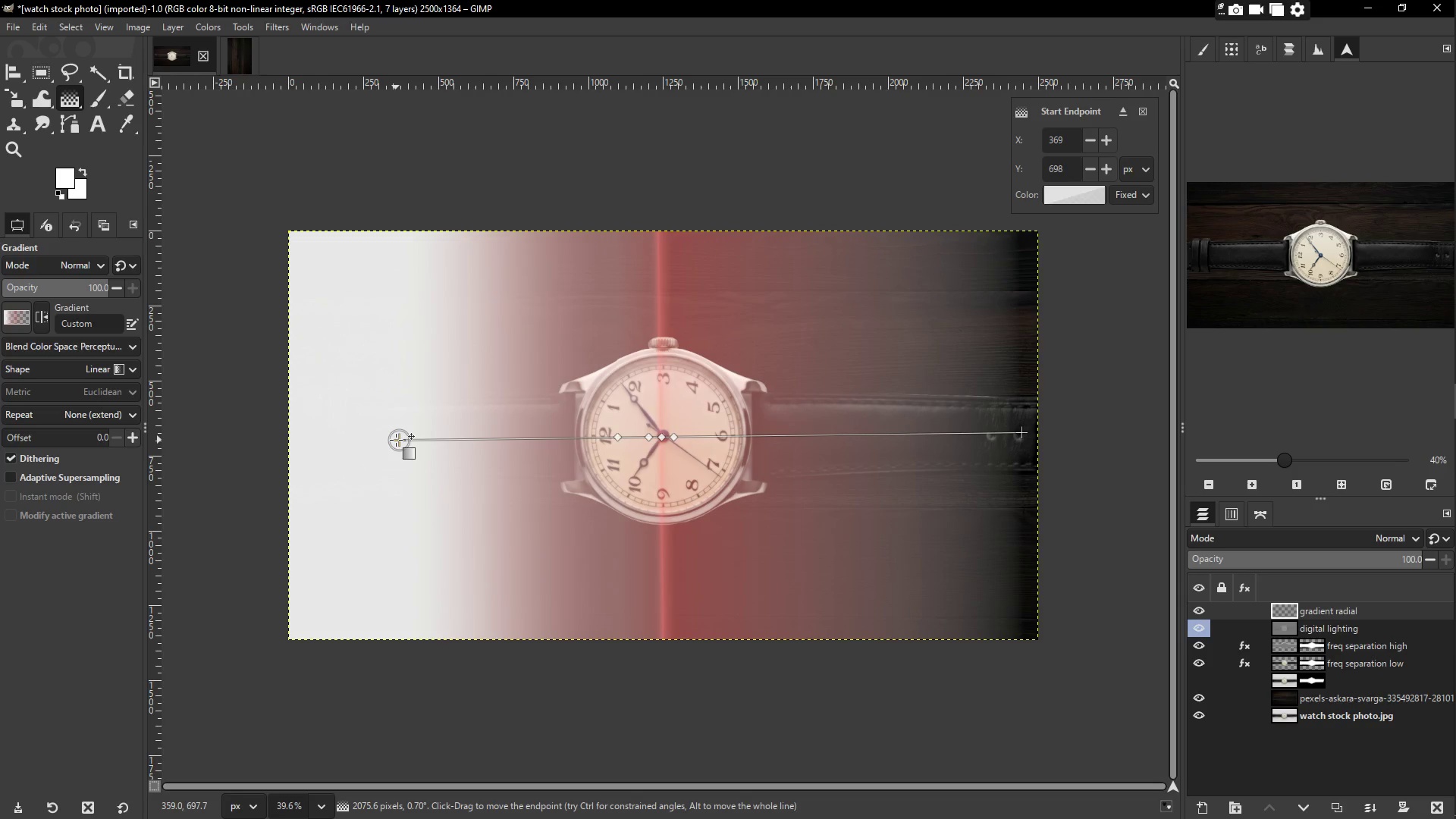 
wait(12.19)
 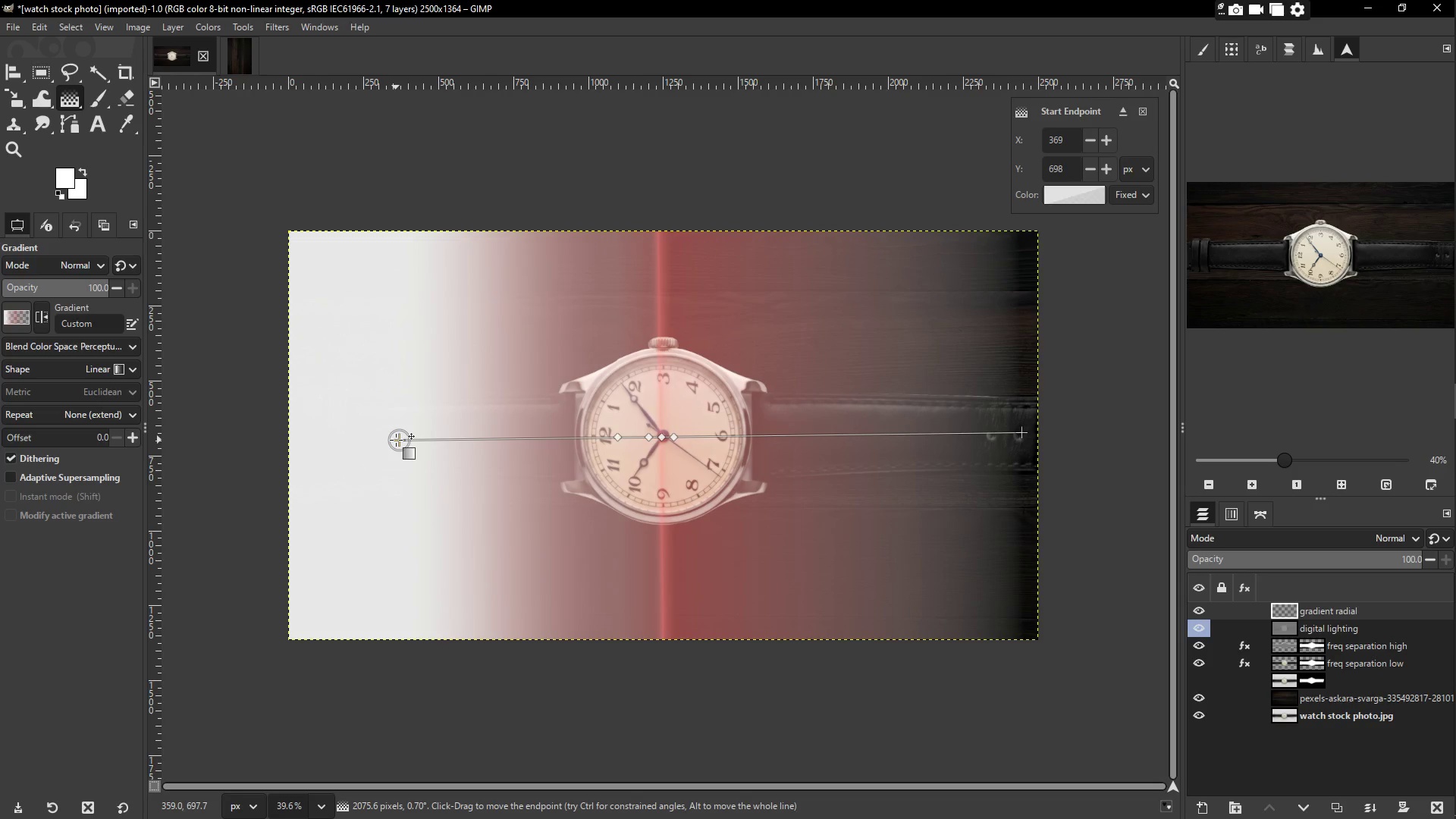 
left_click_drag(start_coordinate=[395, 440], to_coordinate=[266, 442])
 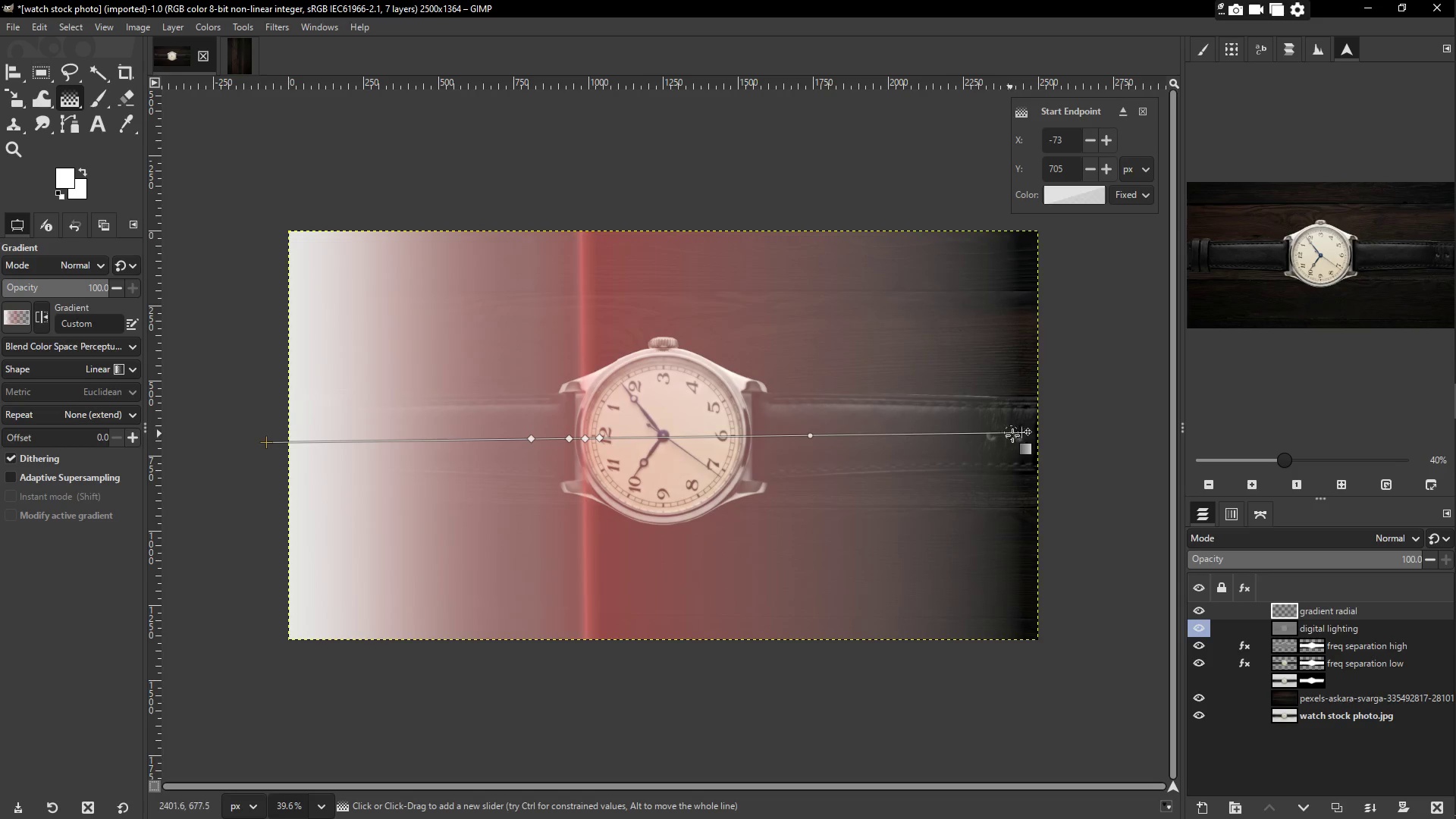 
left_click_drag(start_coordinate=[1021, 437], to_coordinate=[1049, 439])
 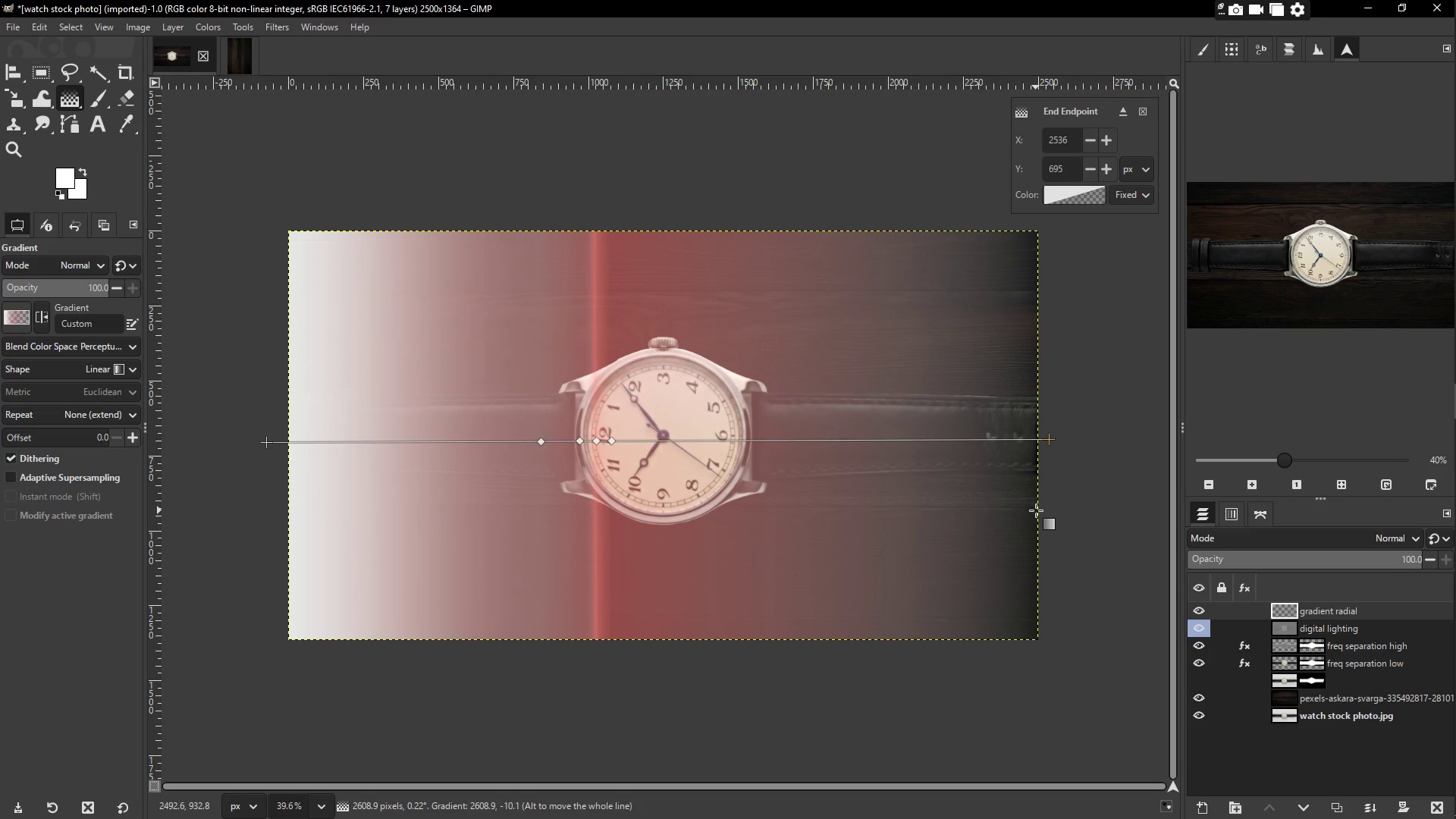 
wait(13.58)
 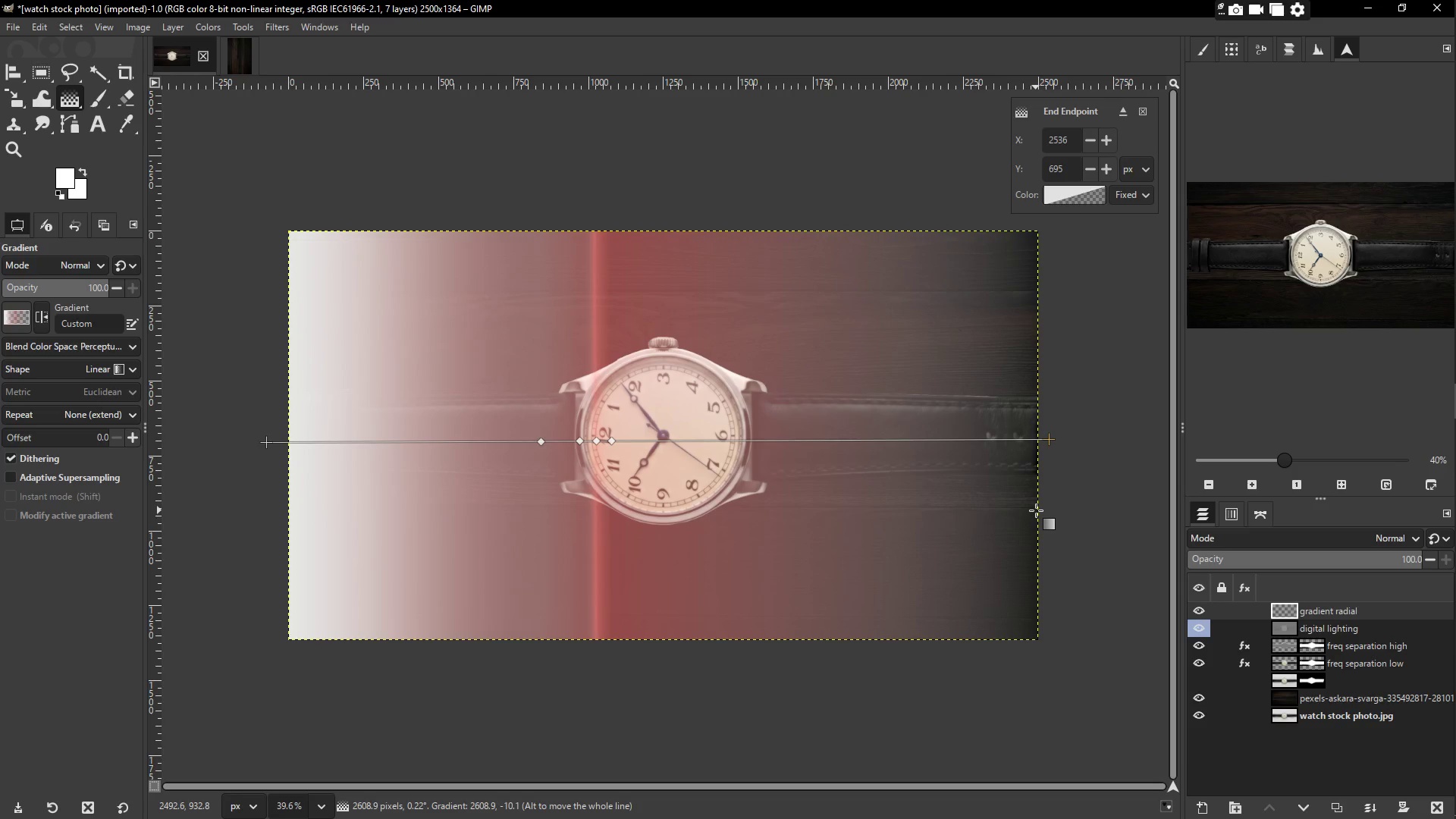 
left_click_drag(start_coordinate=[1320, 608], to_coordinate=[1311, 689])
 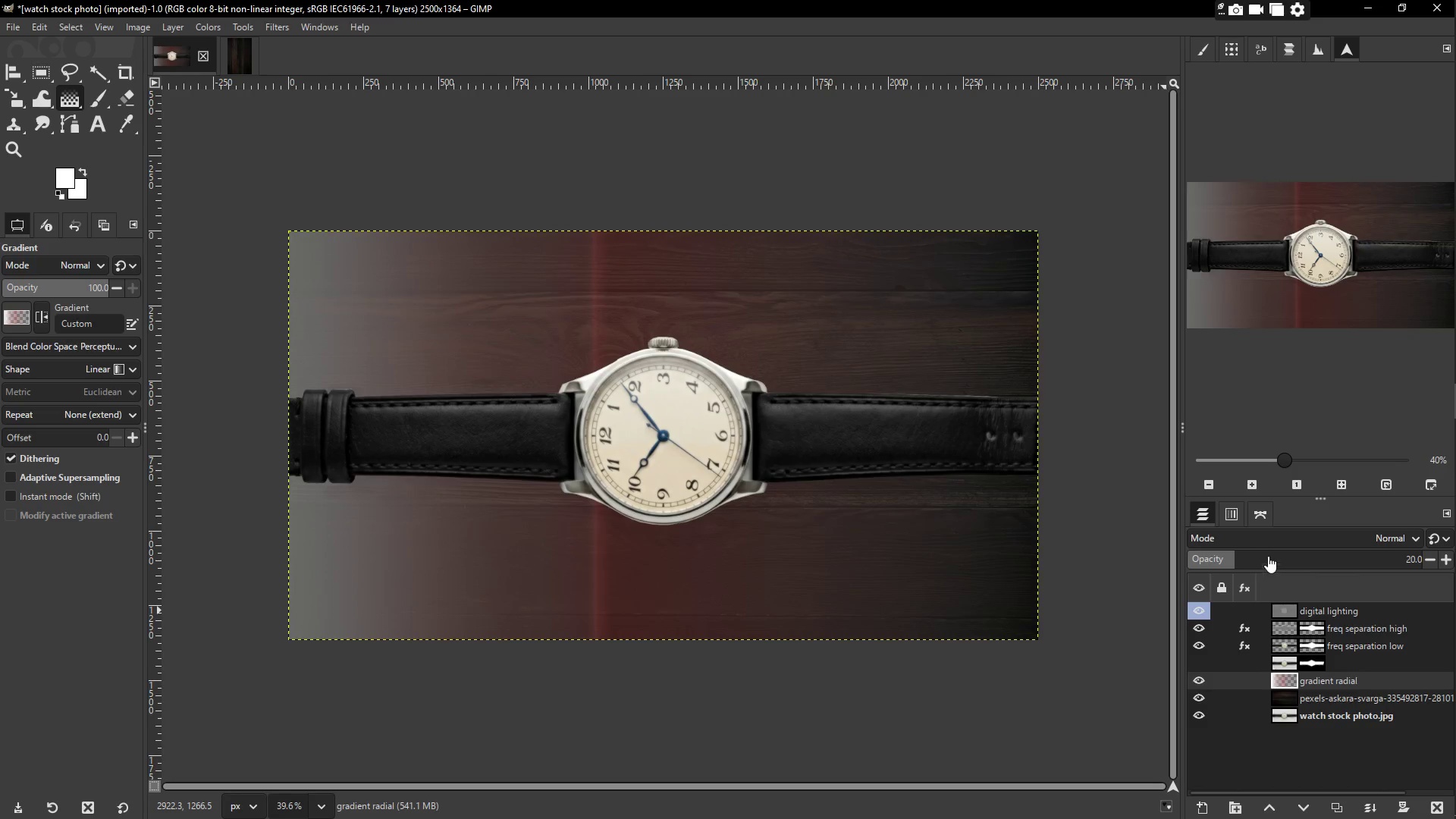 
wait(6.44)
 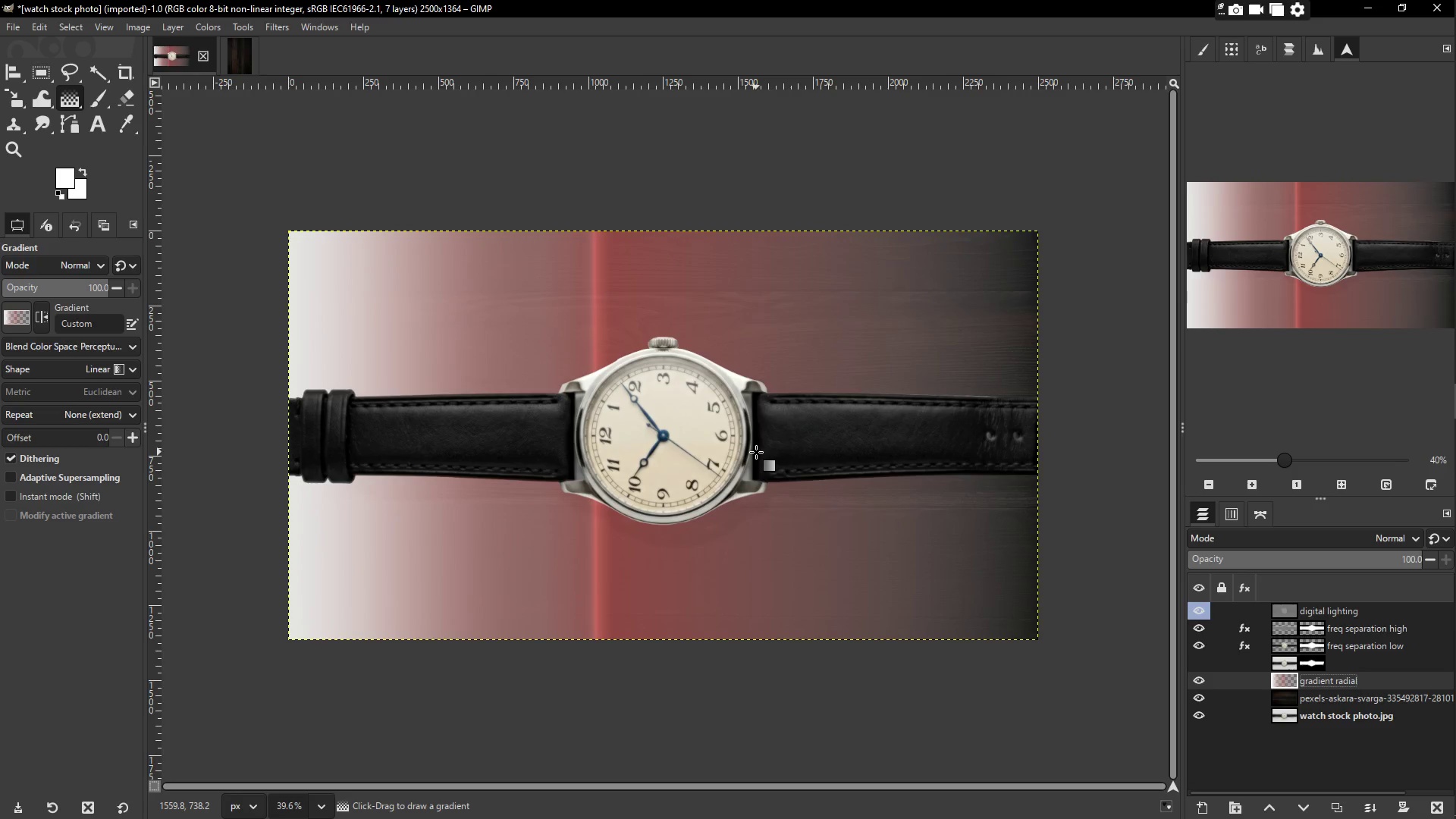 
double_click([1443, 560])
 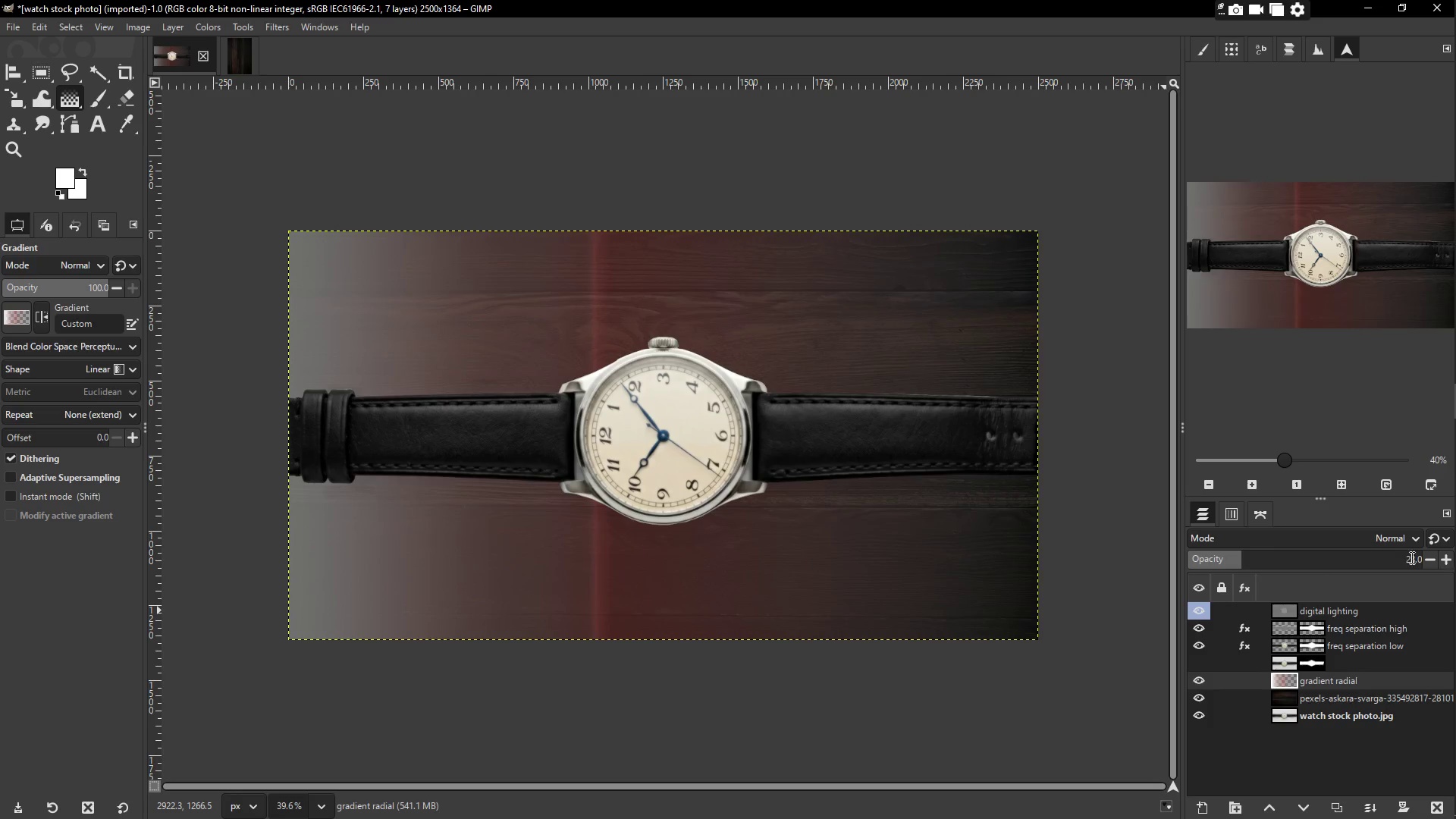 
left_click([1357, 560])
 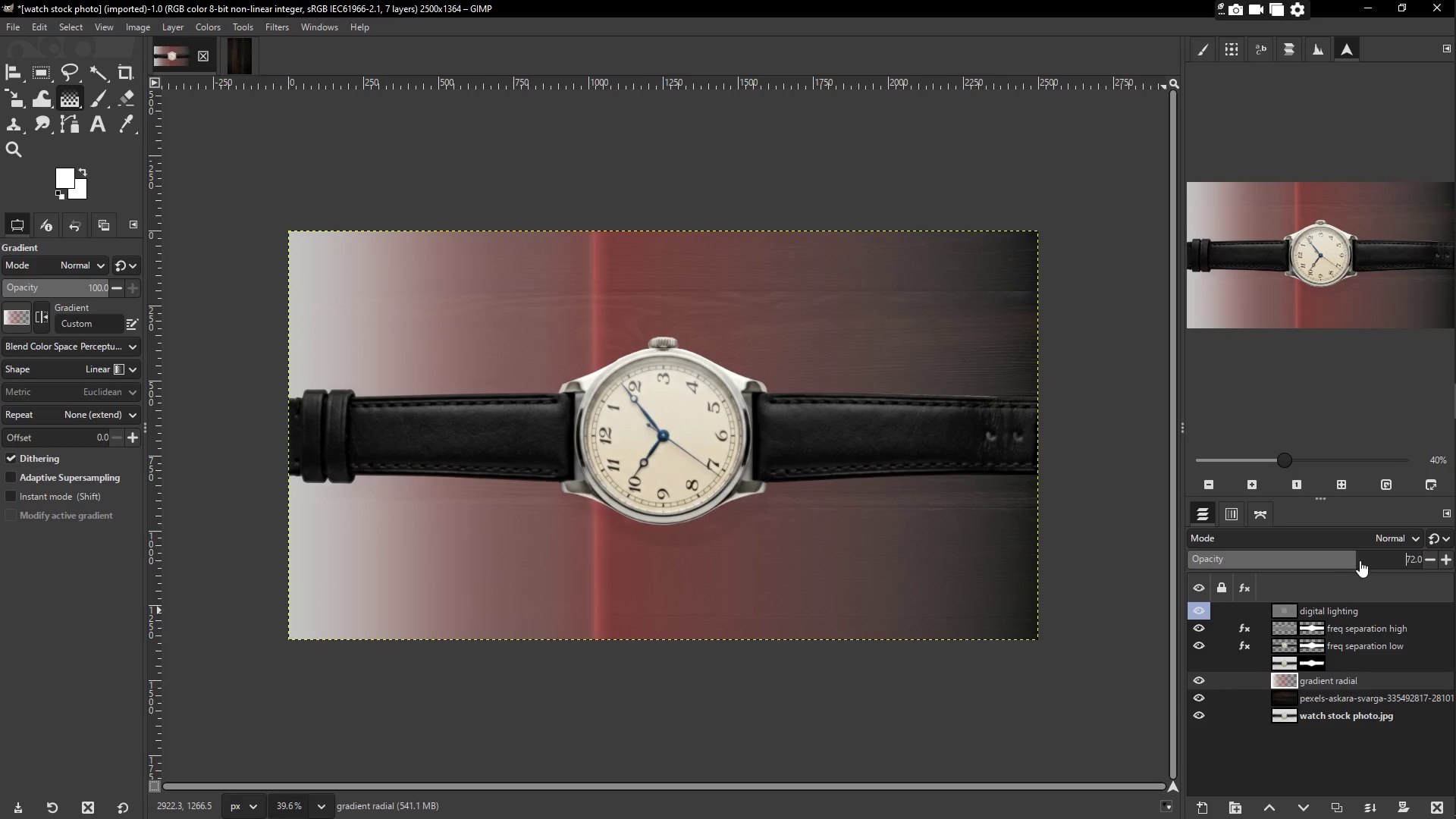 
left_click_drag(start_coordinate=[1381, 563], to_coordinate=[1432, 566])
 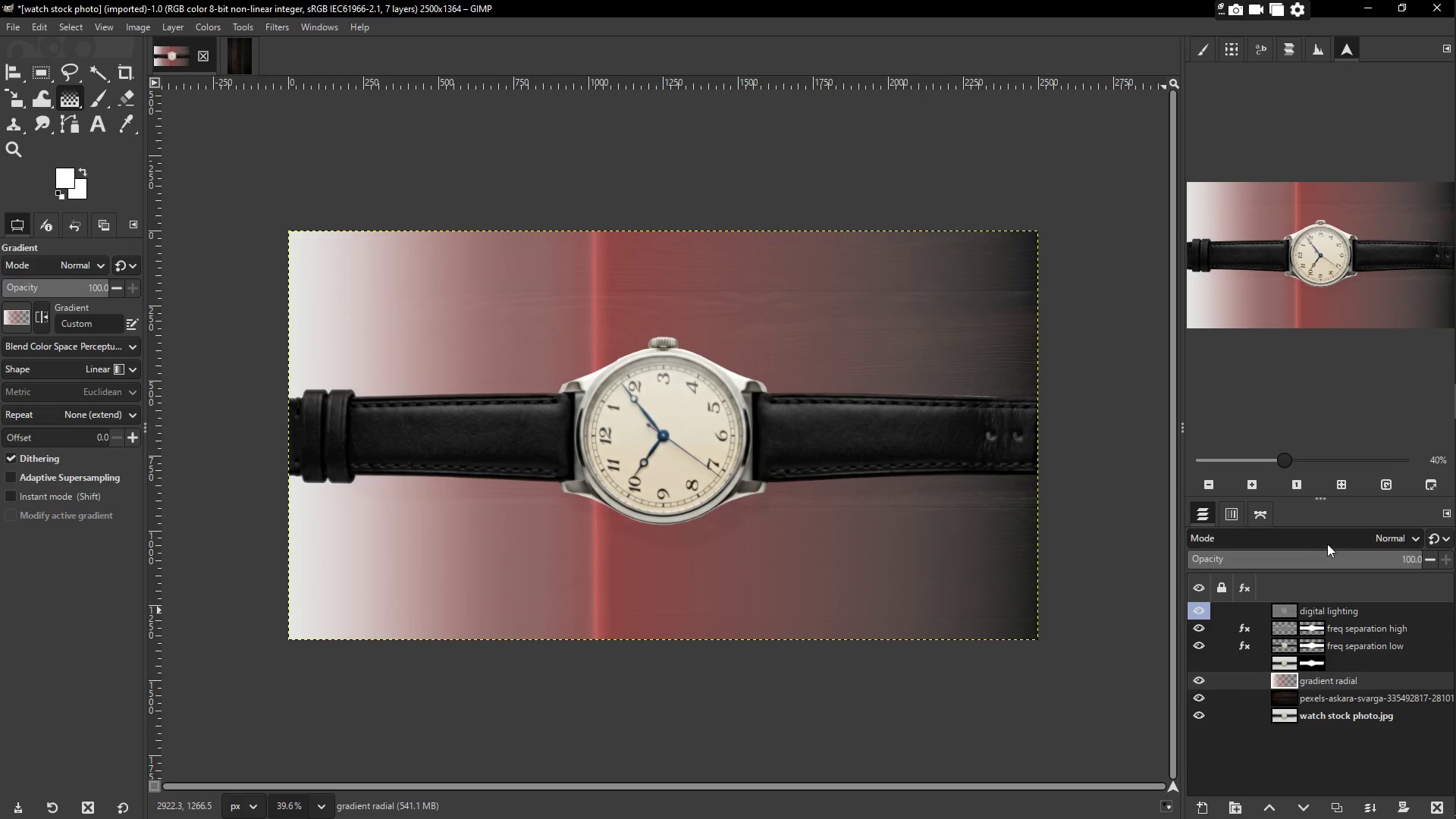 
left_click([1334, 540])
 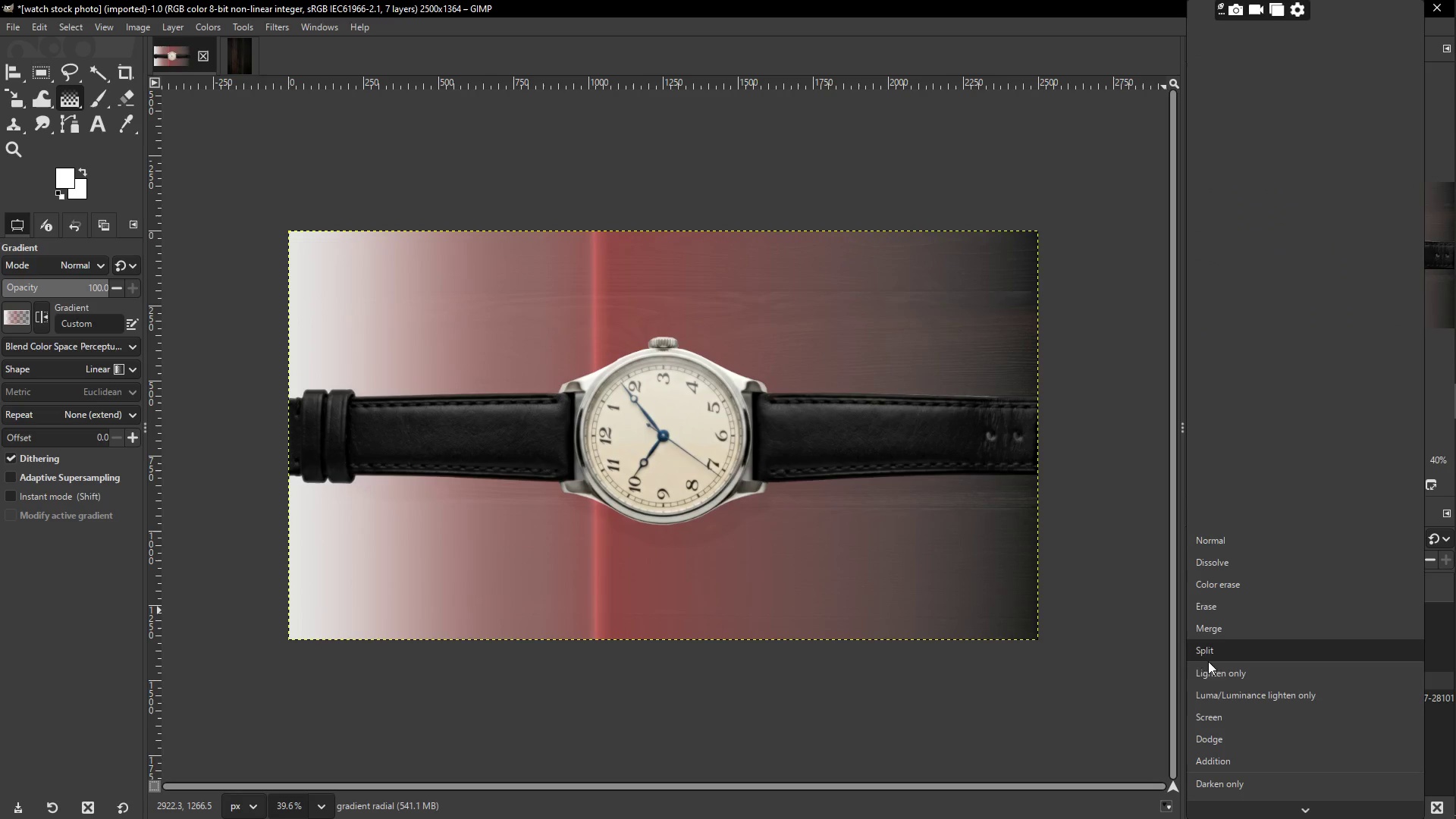 
left_click([1230, 698])
 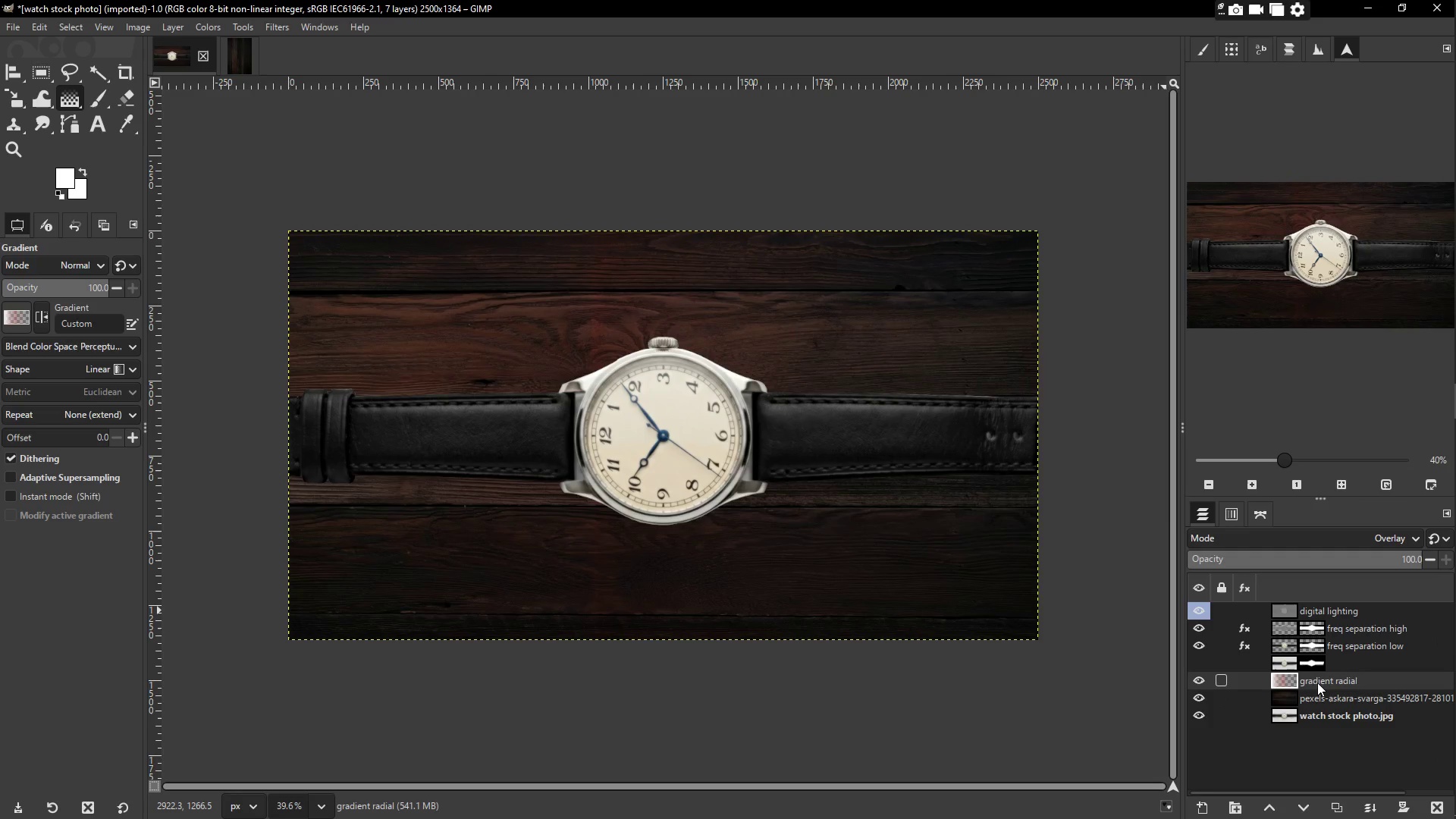 
scroll: coordinate [1220, 704], scroll_direction: down, amount: 17.0
 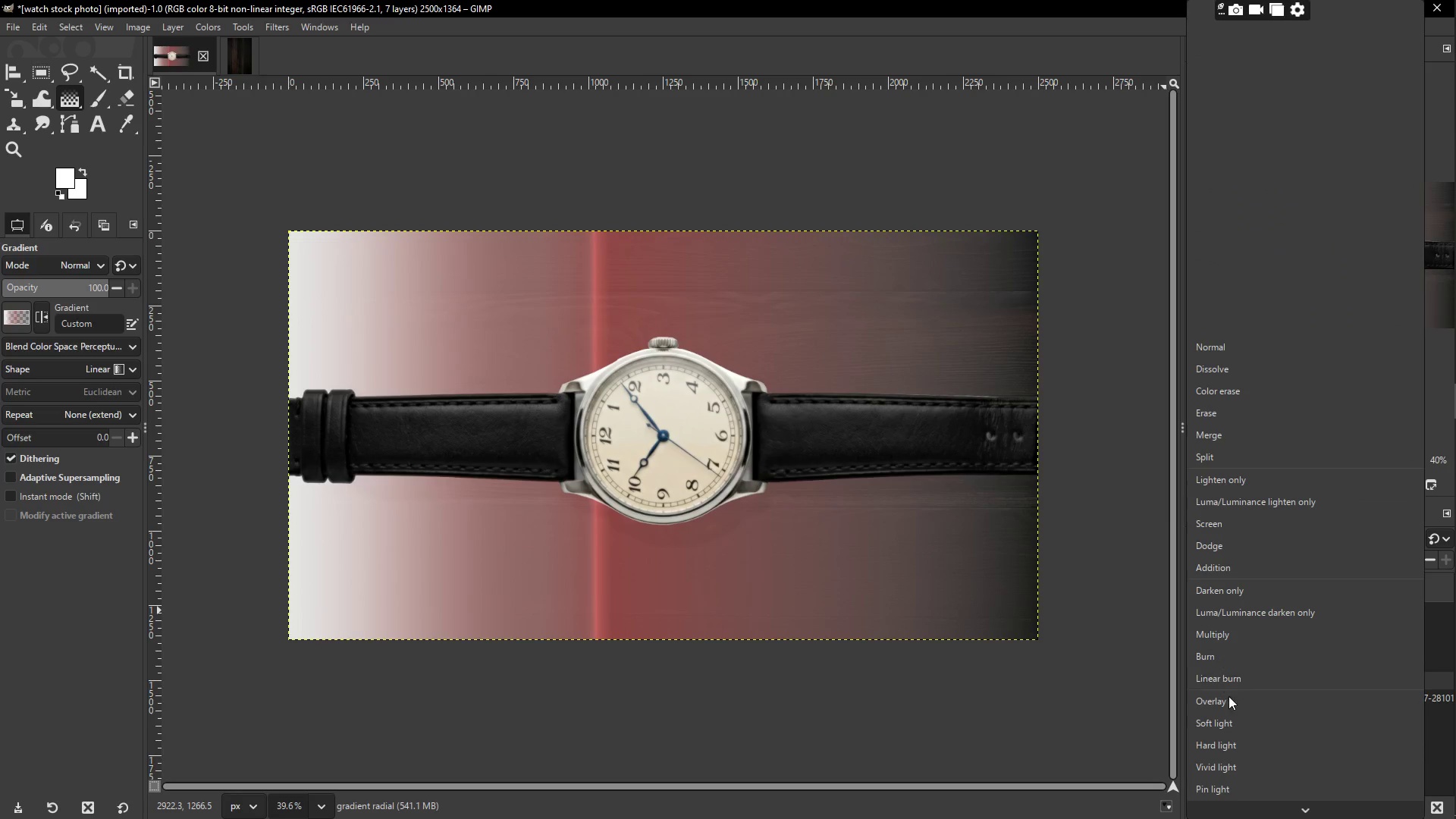 
left_click([1321, 680])
 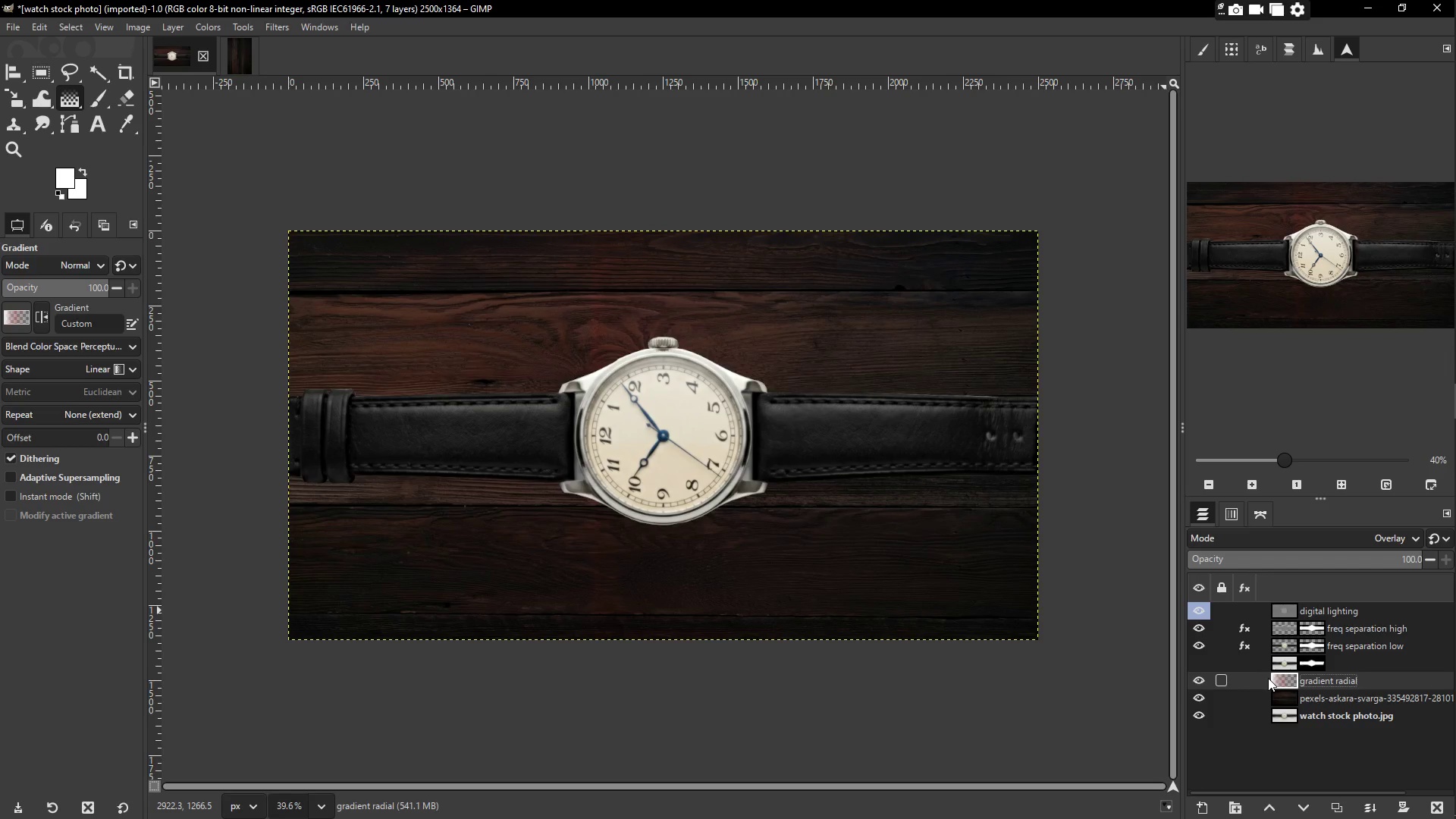 
left_click_drag(start_coordinate=[1276, 682], to_coordinate=[1285, 621])
 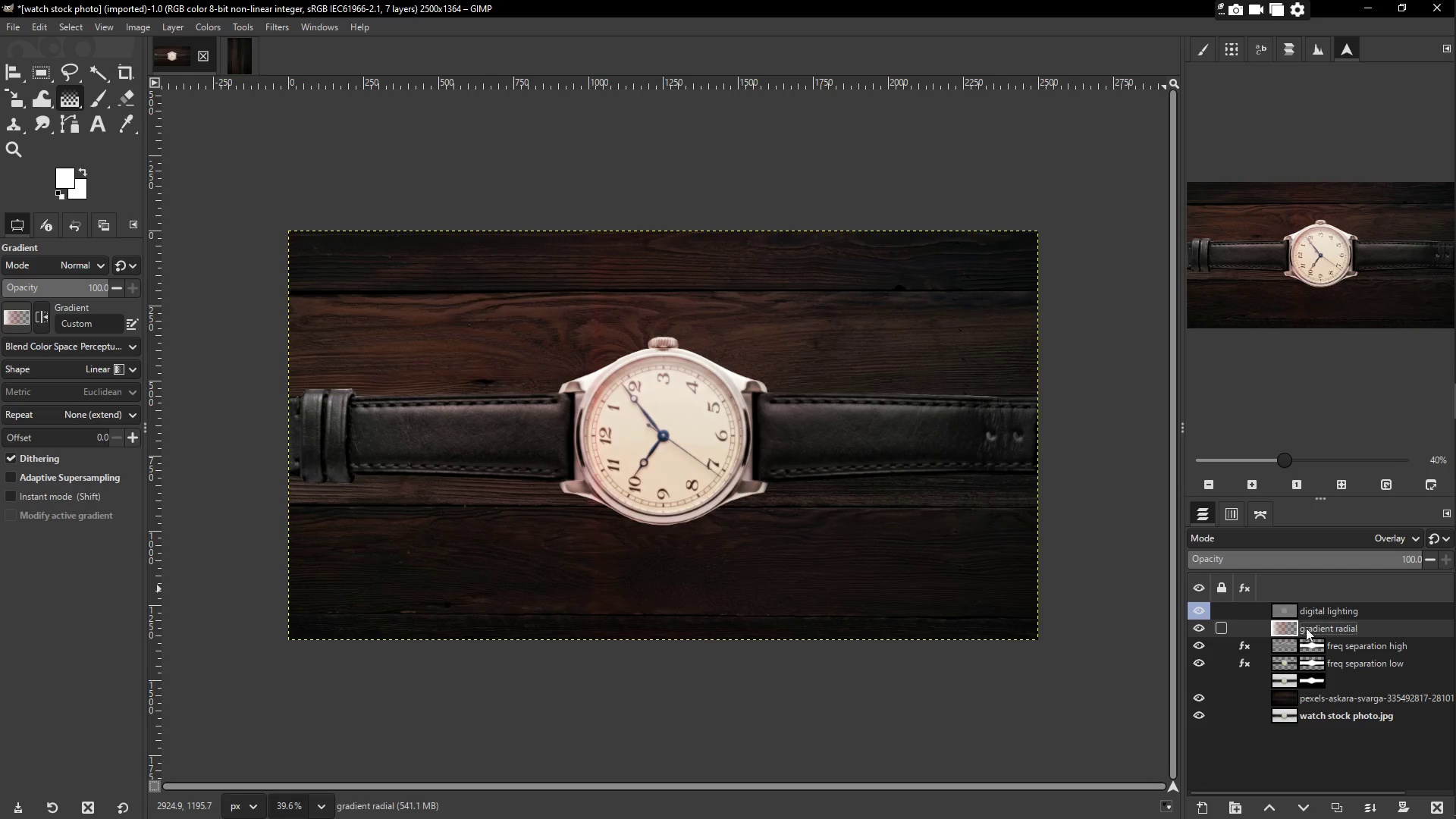 
left_click([1285, 630])
 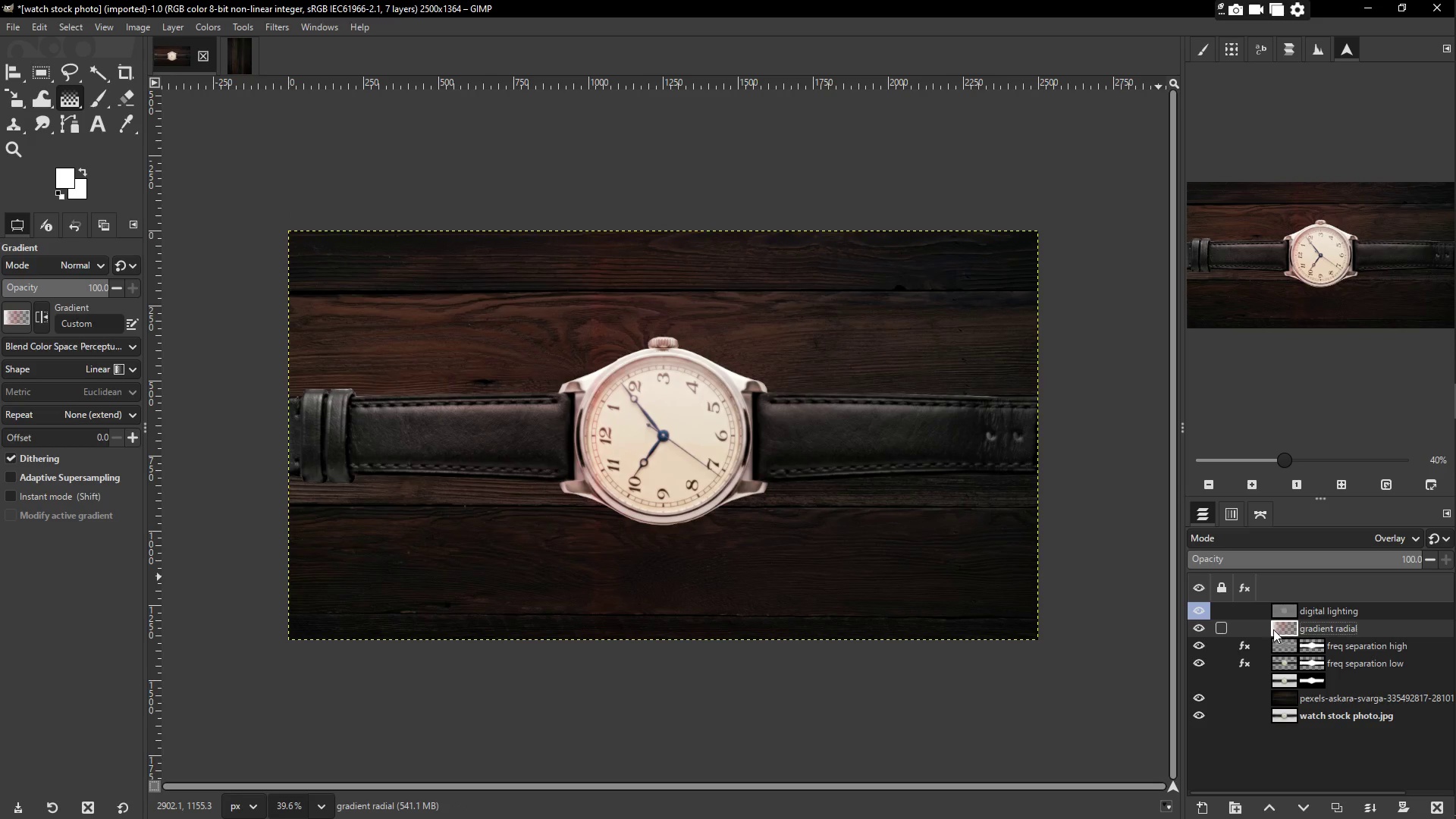 
wait(11.19)
 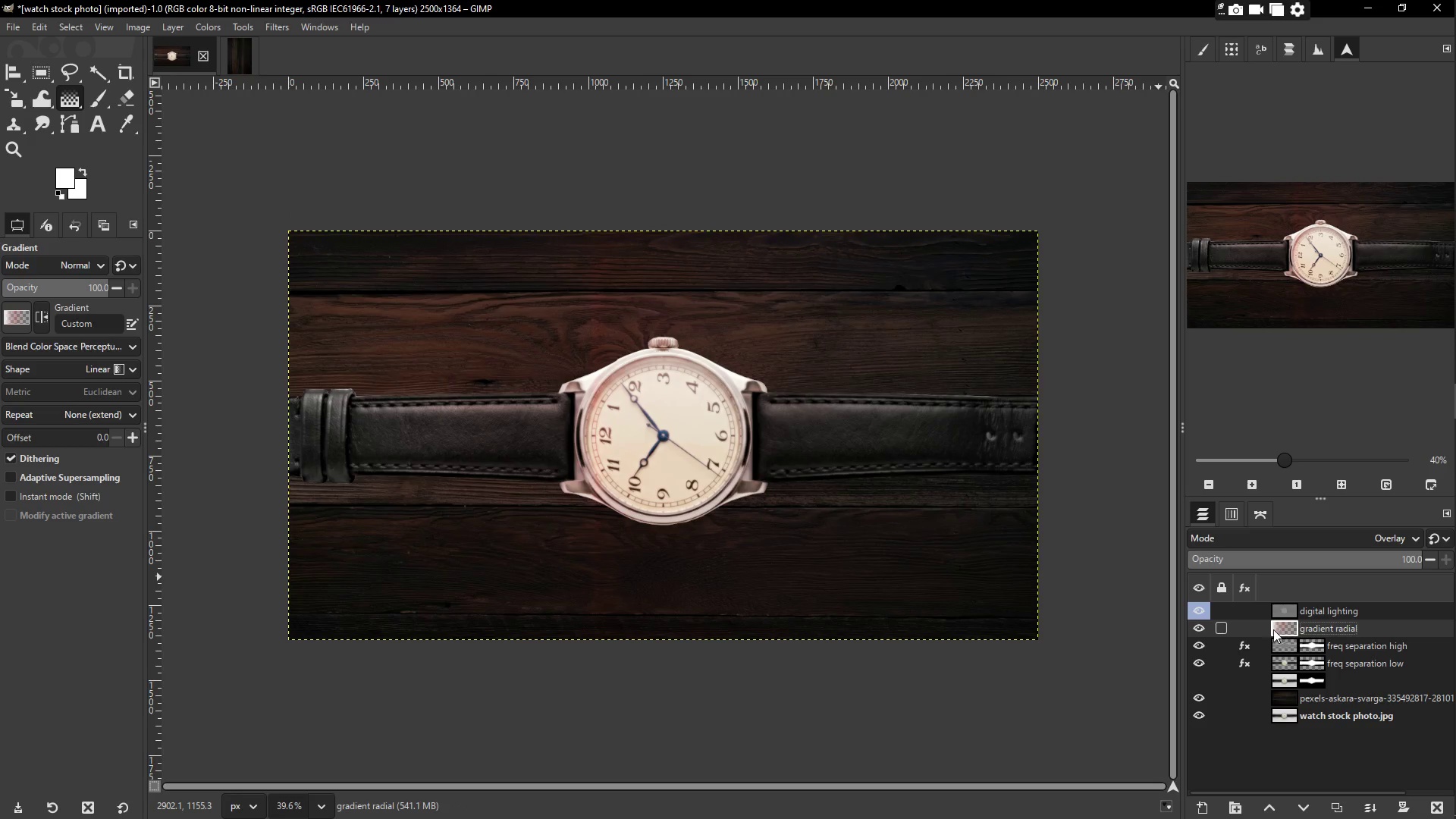 
left_click([14, 99])
 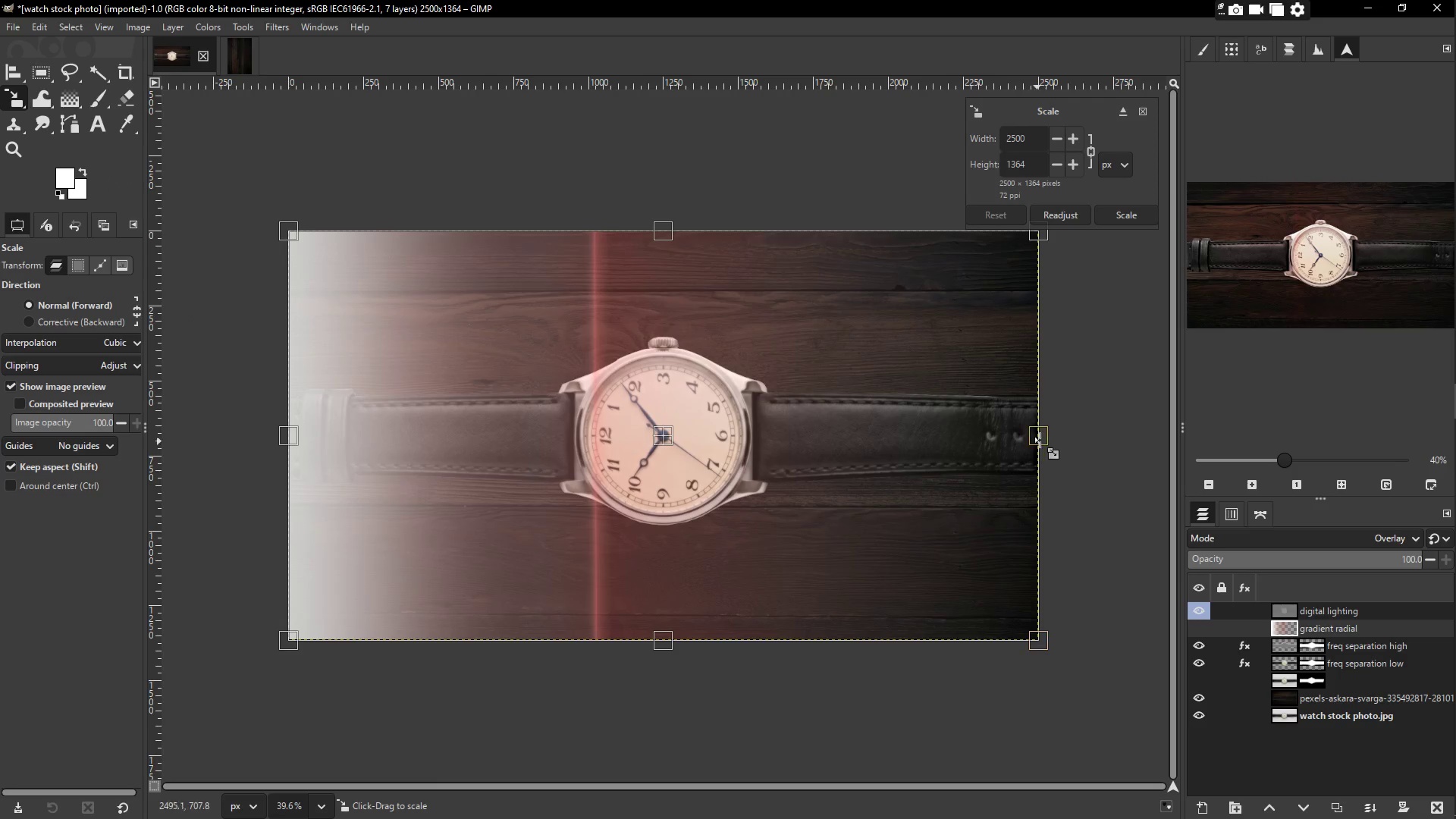 
left_click_drag(start_coordinate=[1042, 432], to_coordinate=[1147, 444])
 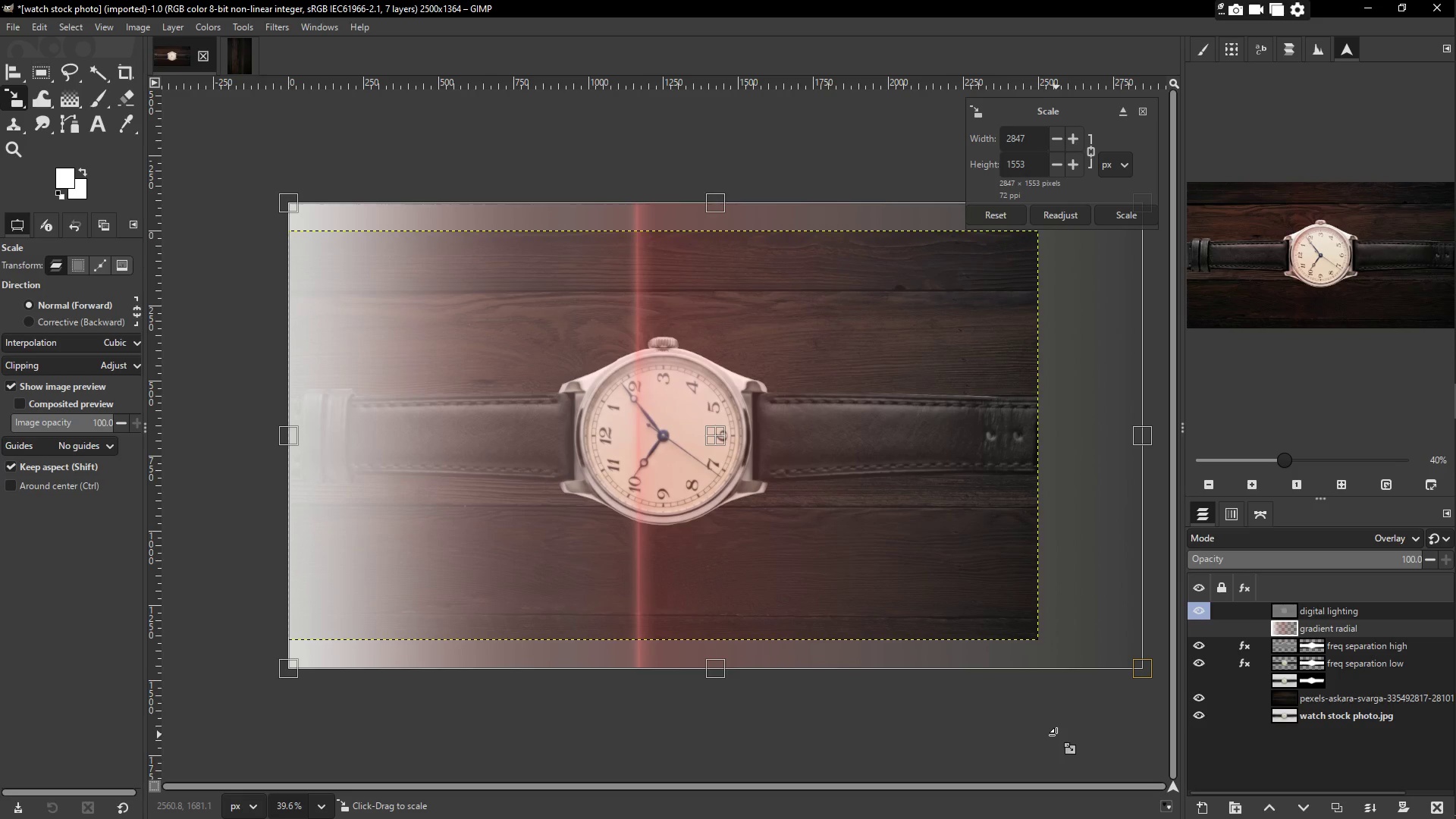 
key(Enter)
 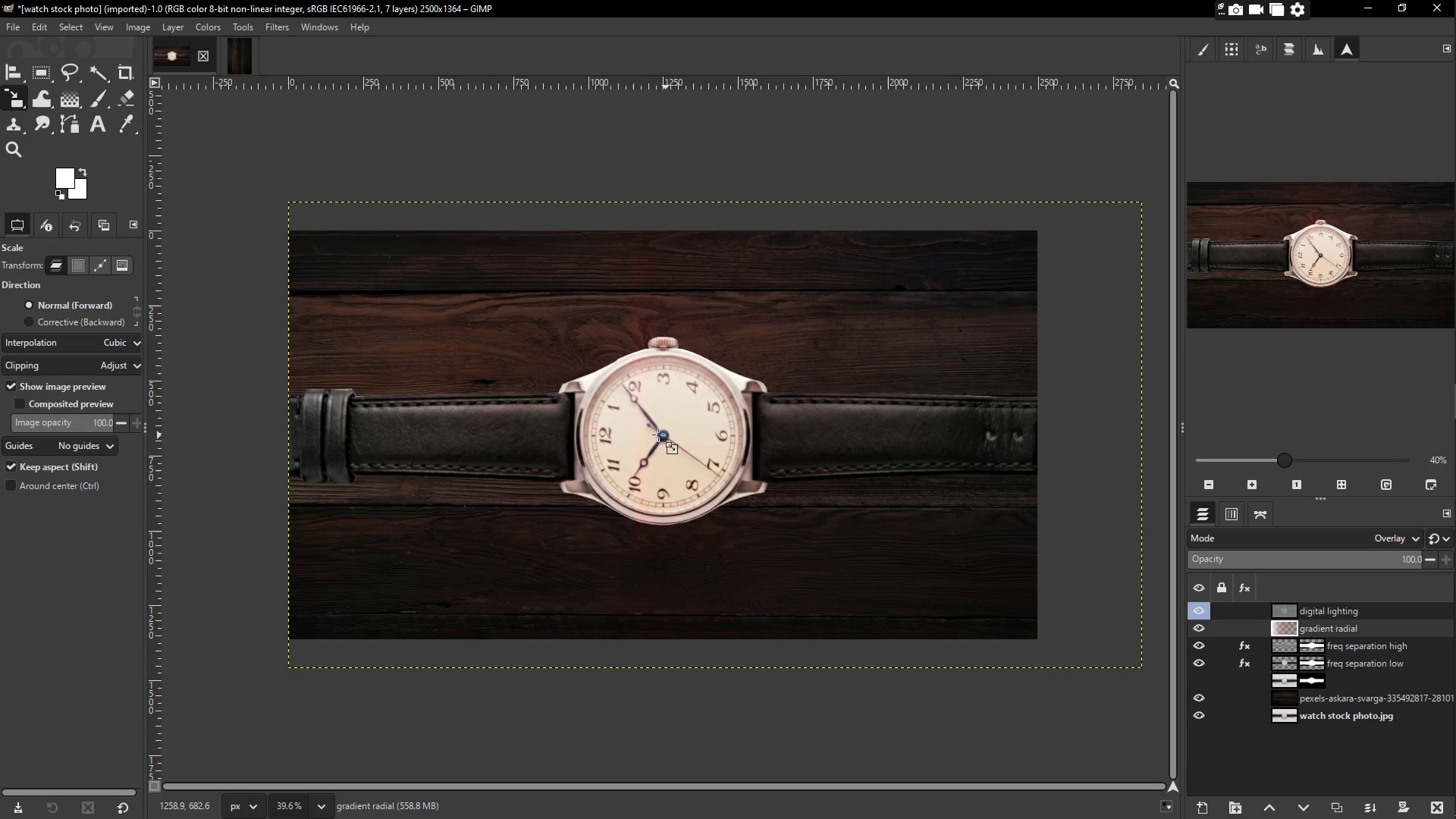 
left_click_drag(start_coordinate=[607, 445], to_coordinate=[600, 435])
 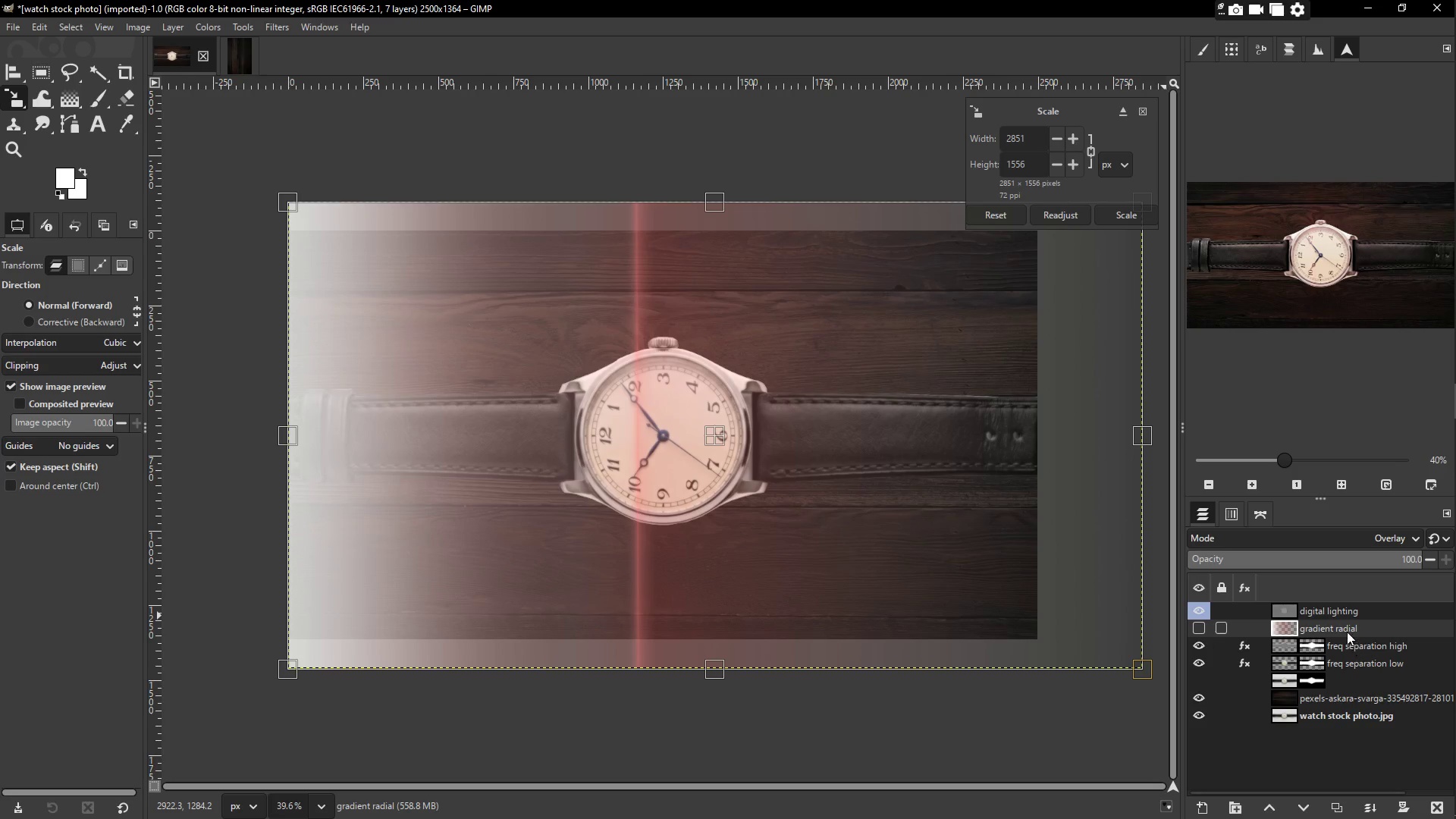 
left_click_drag(start_coordinate=[1346, 628], to_coordinate=[1348, 695])
 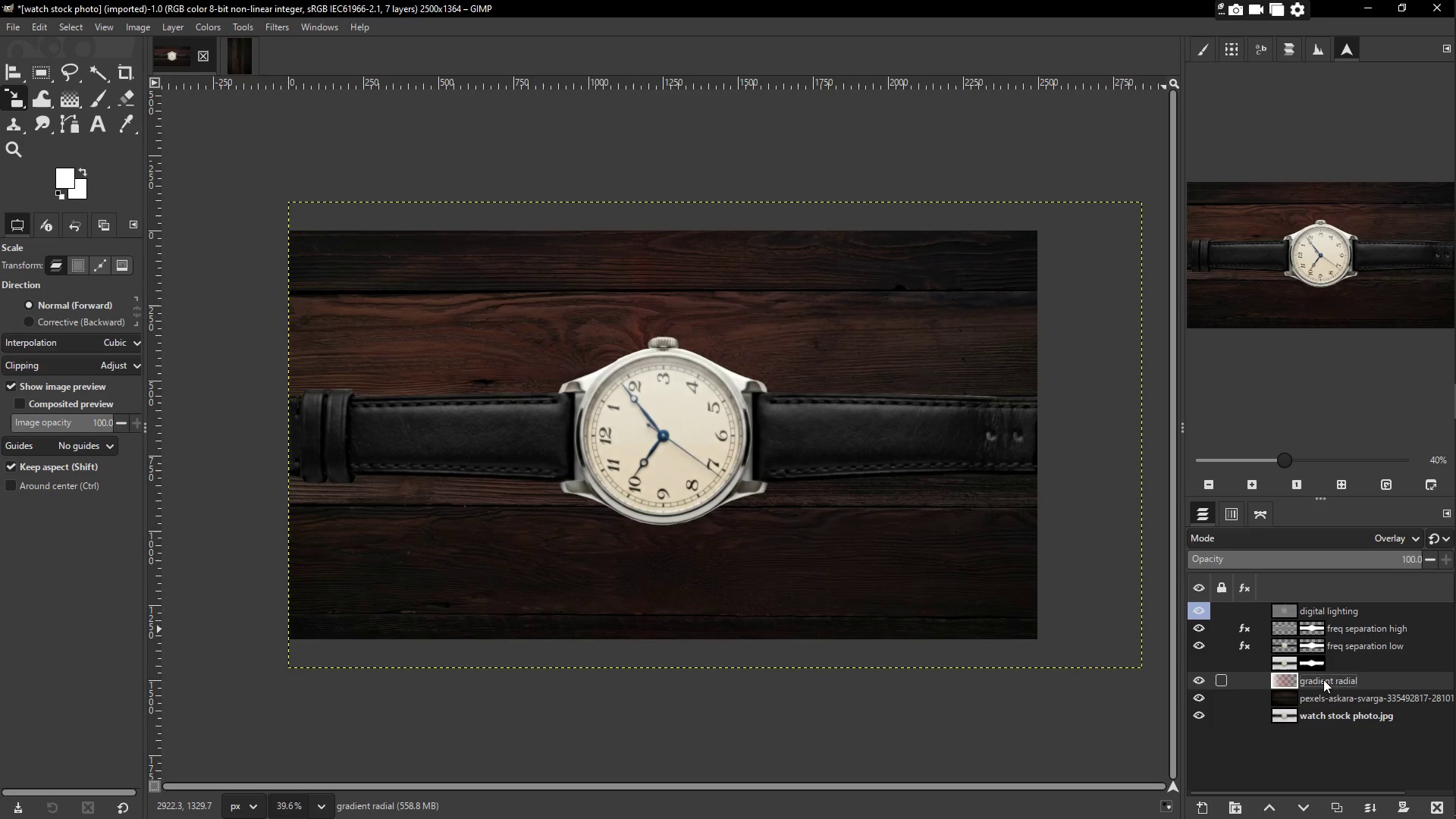 
wait(20.22)
 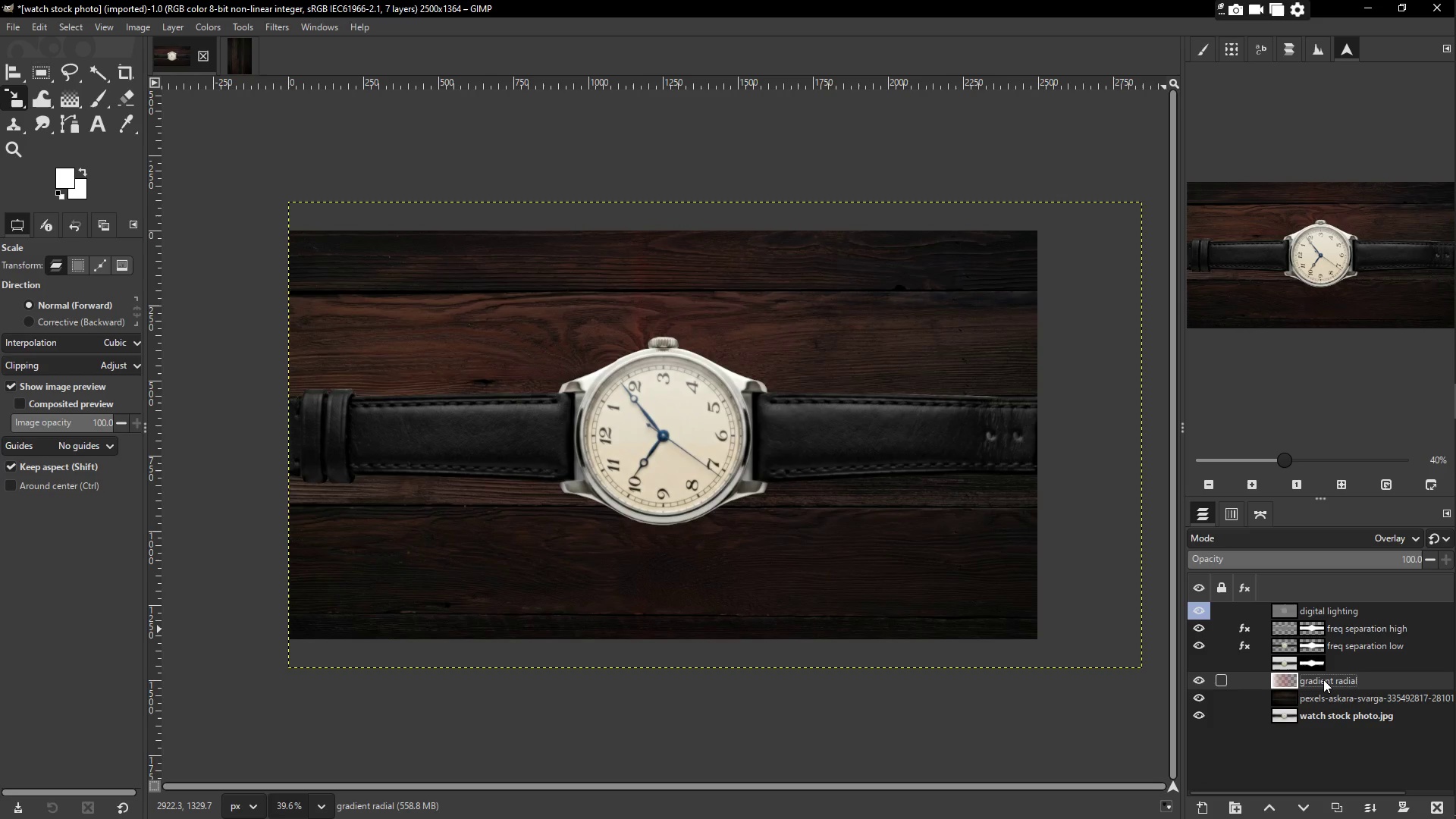 
left_click([170, 31])
 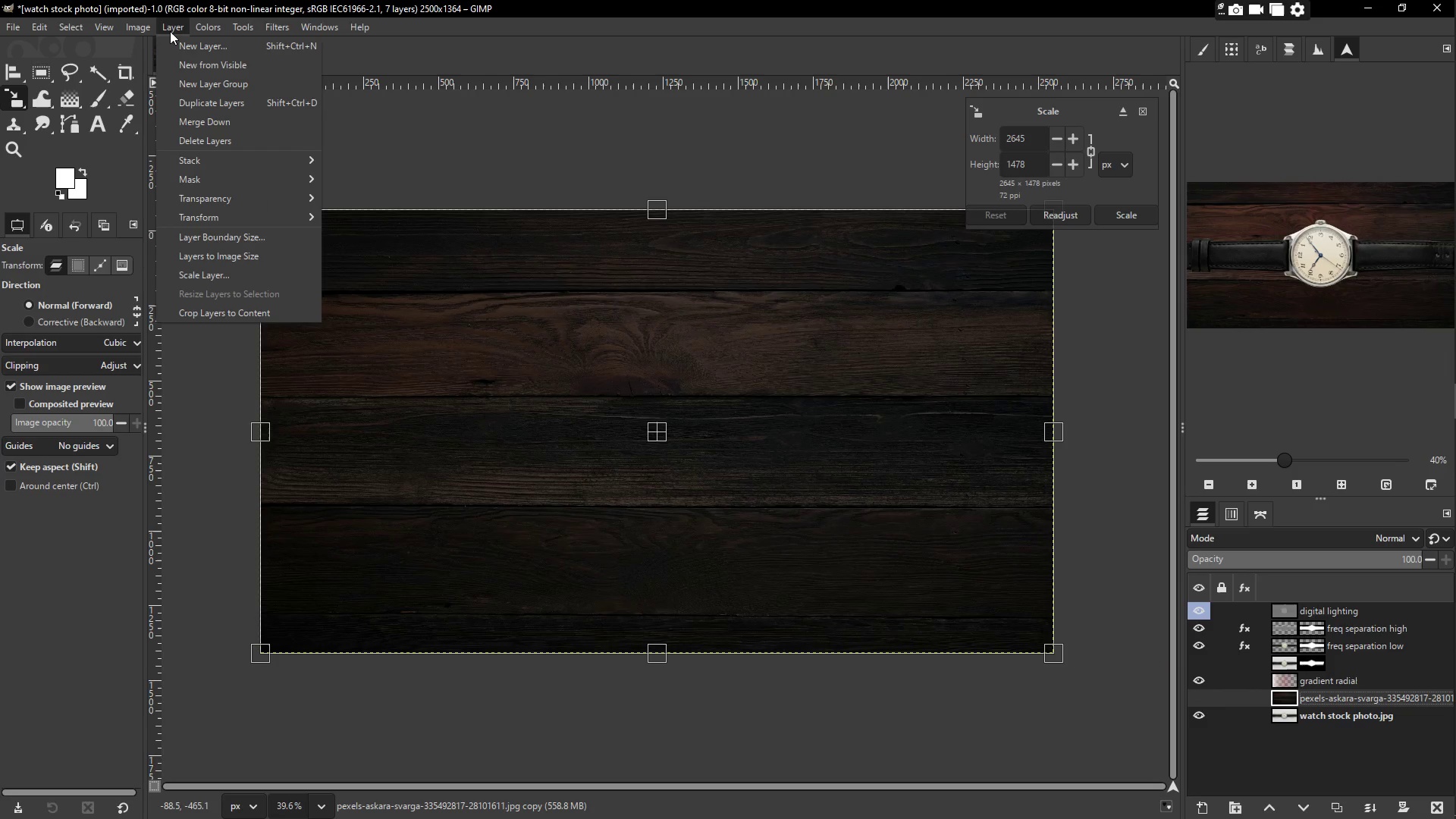 
left_click([170, 31])
 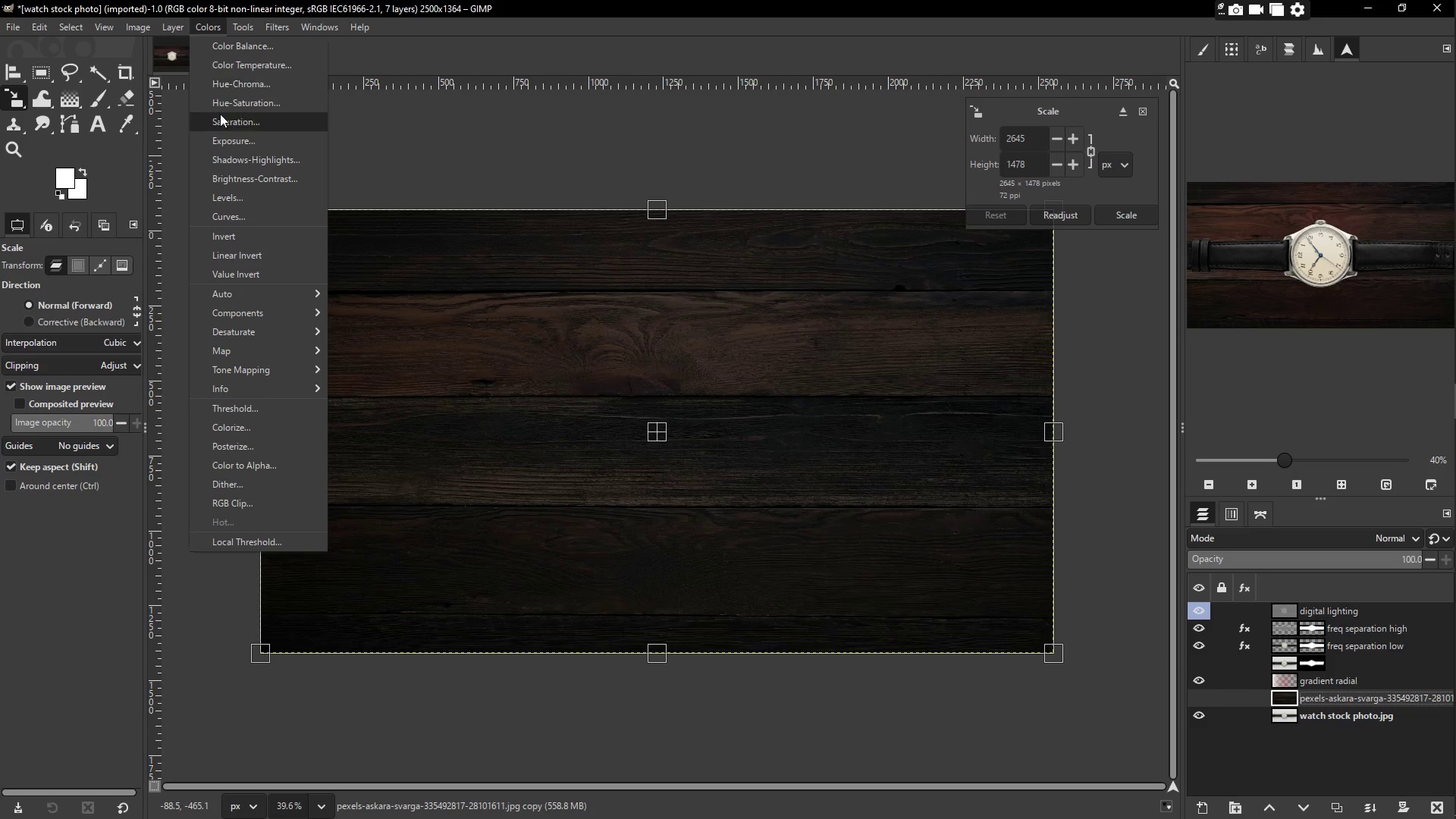 
wait(6.09)
 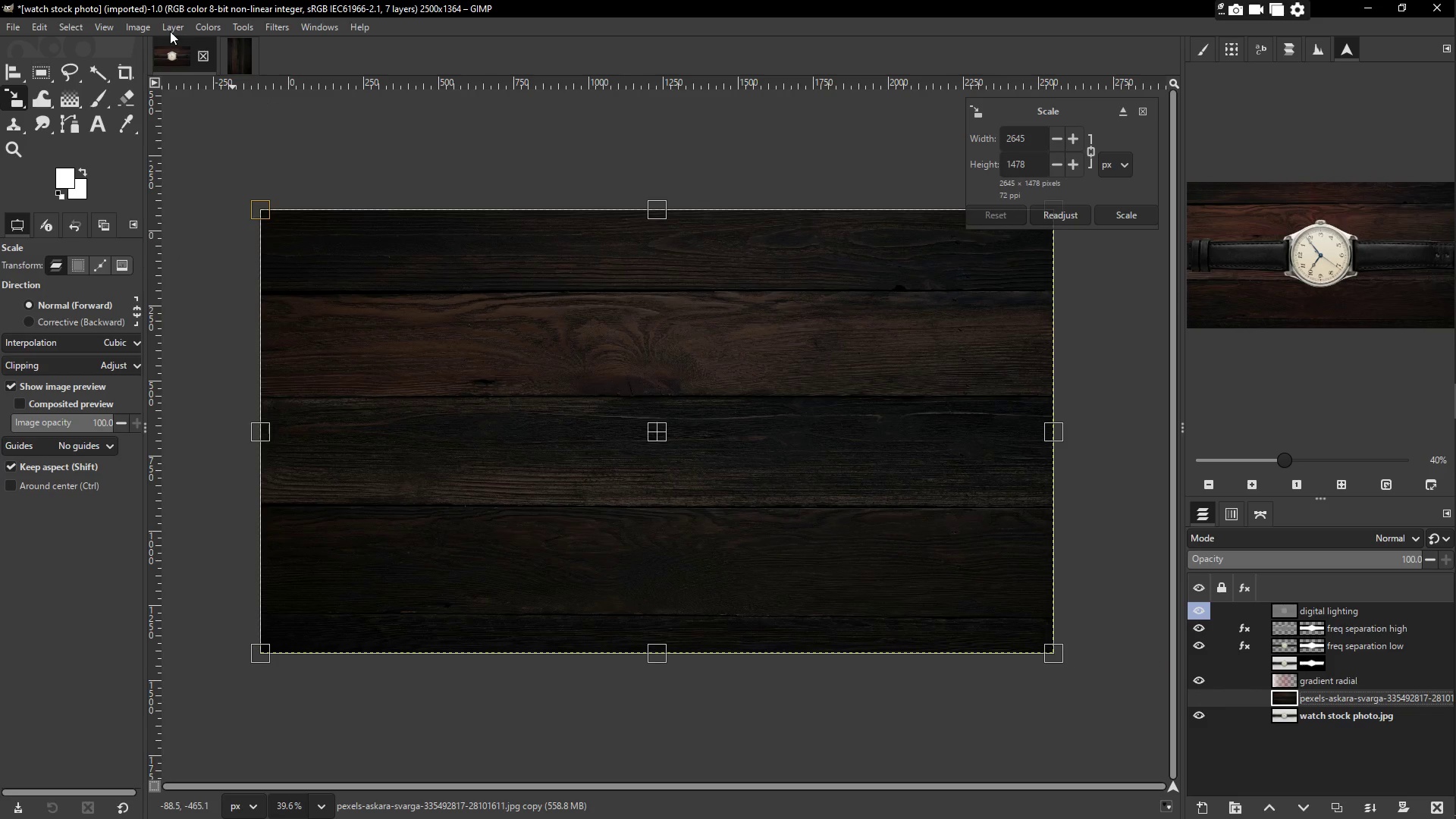 
left_click([234, 143])
 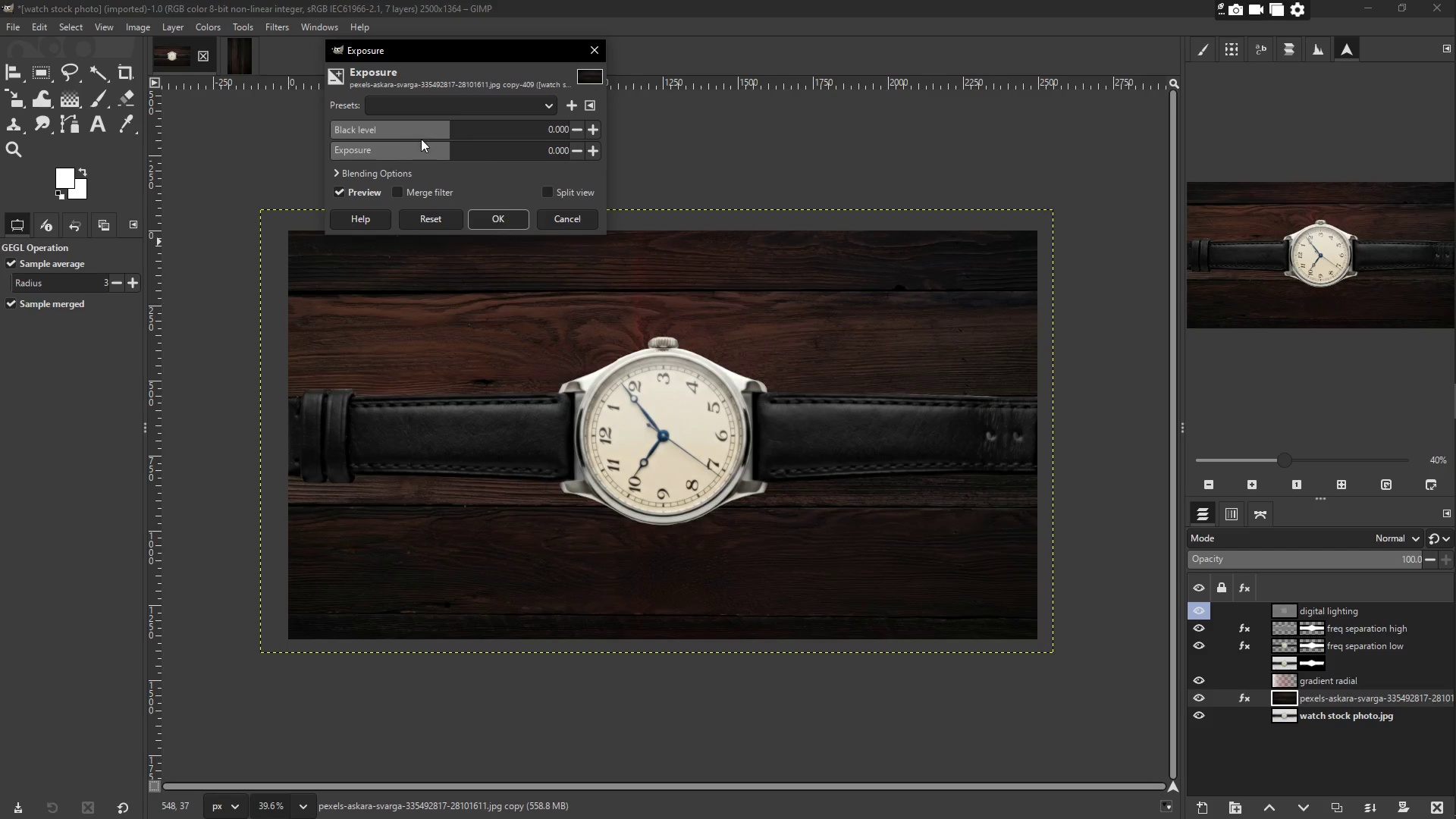 
left_click_drag(start_coordinate=[458, 133], to_coordinate=[442, 131])
 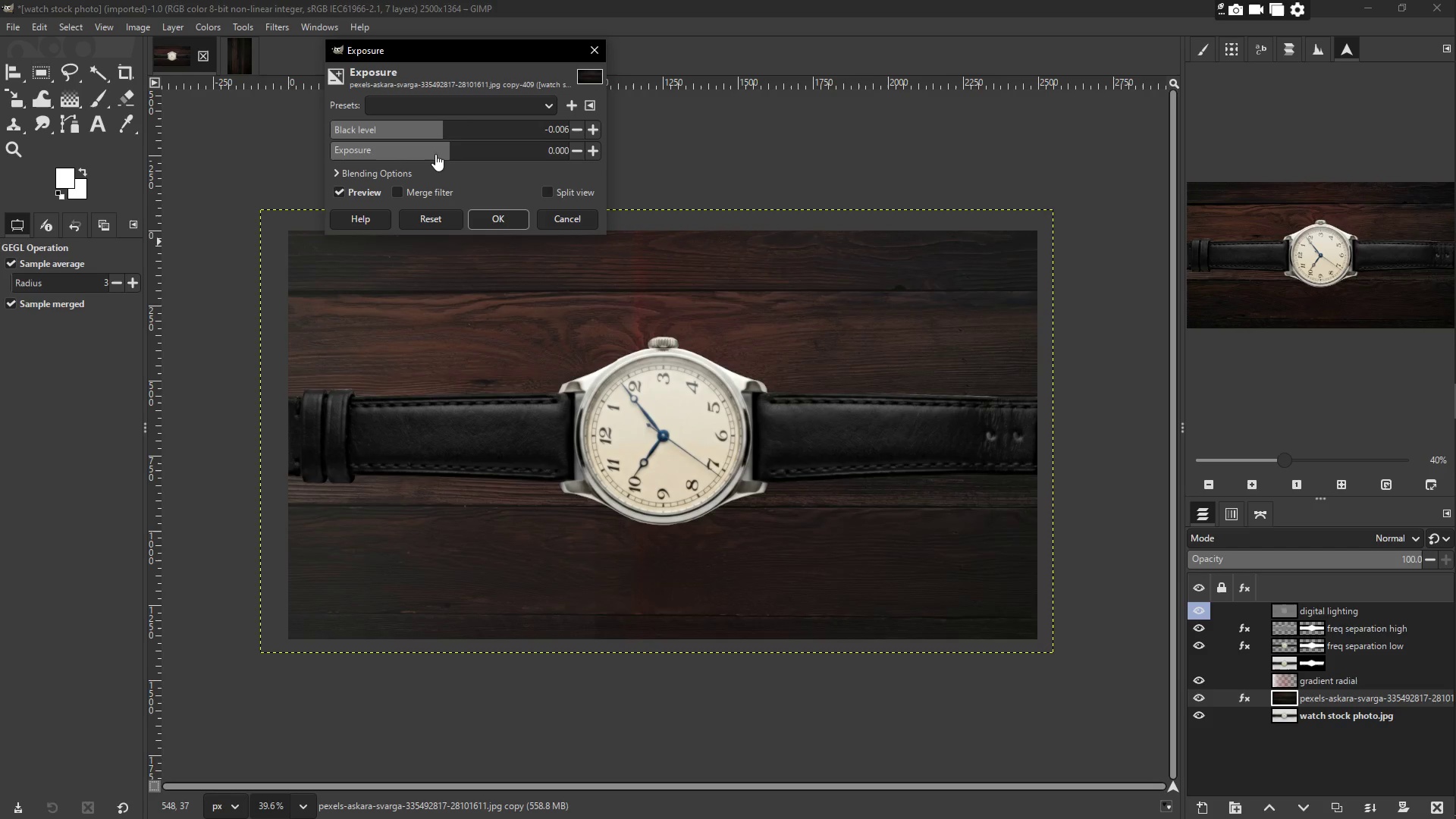 
left_click_drag(start_coordinate=[435, 152], to_coordinate=[416, 152])
 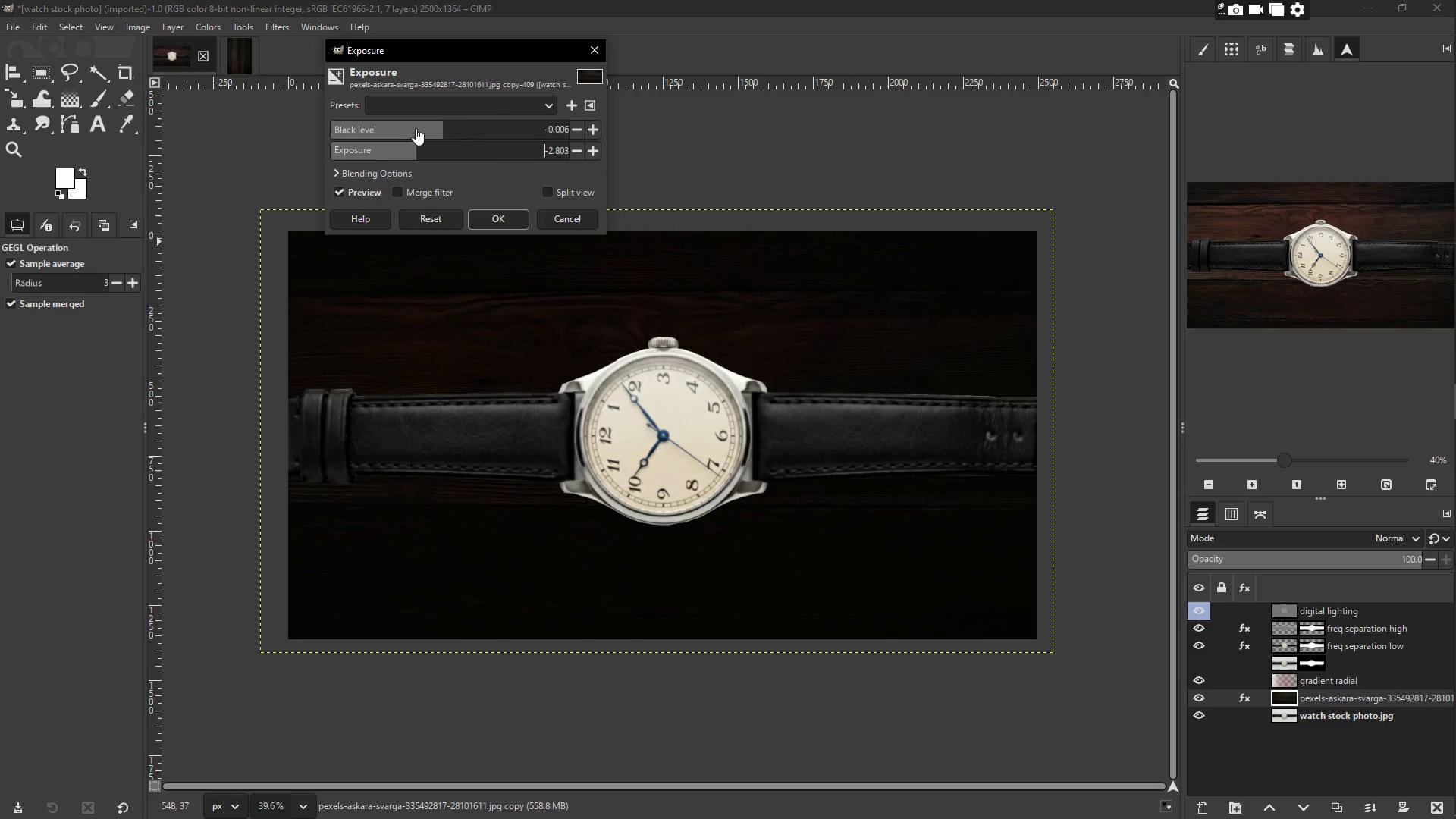 
left_click_drag(start_coordinate=[416, 128], to_coordinate=[438, 130])
 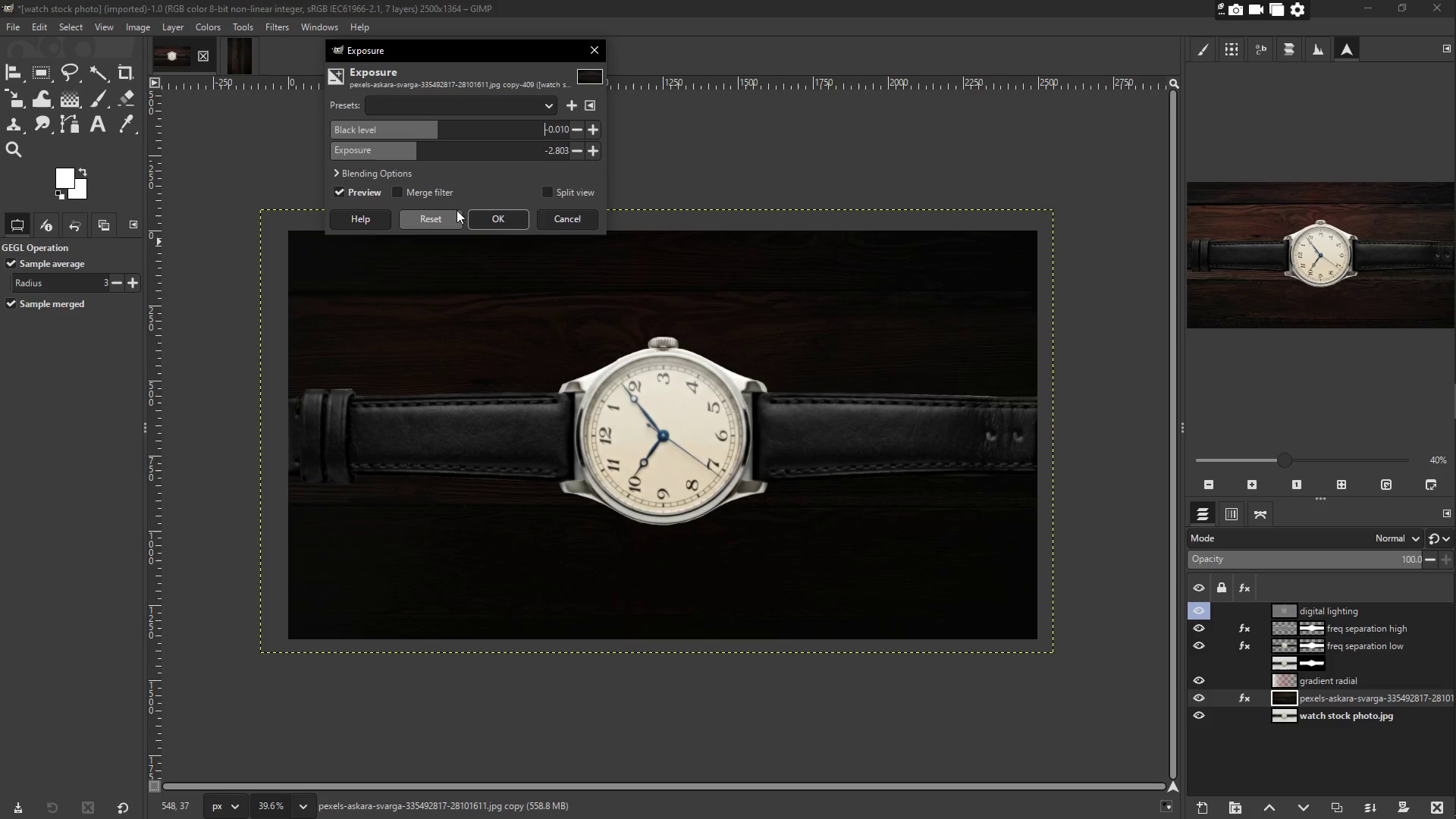 
left_click([561, 223])
 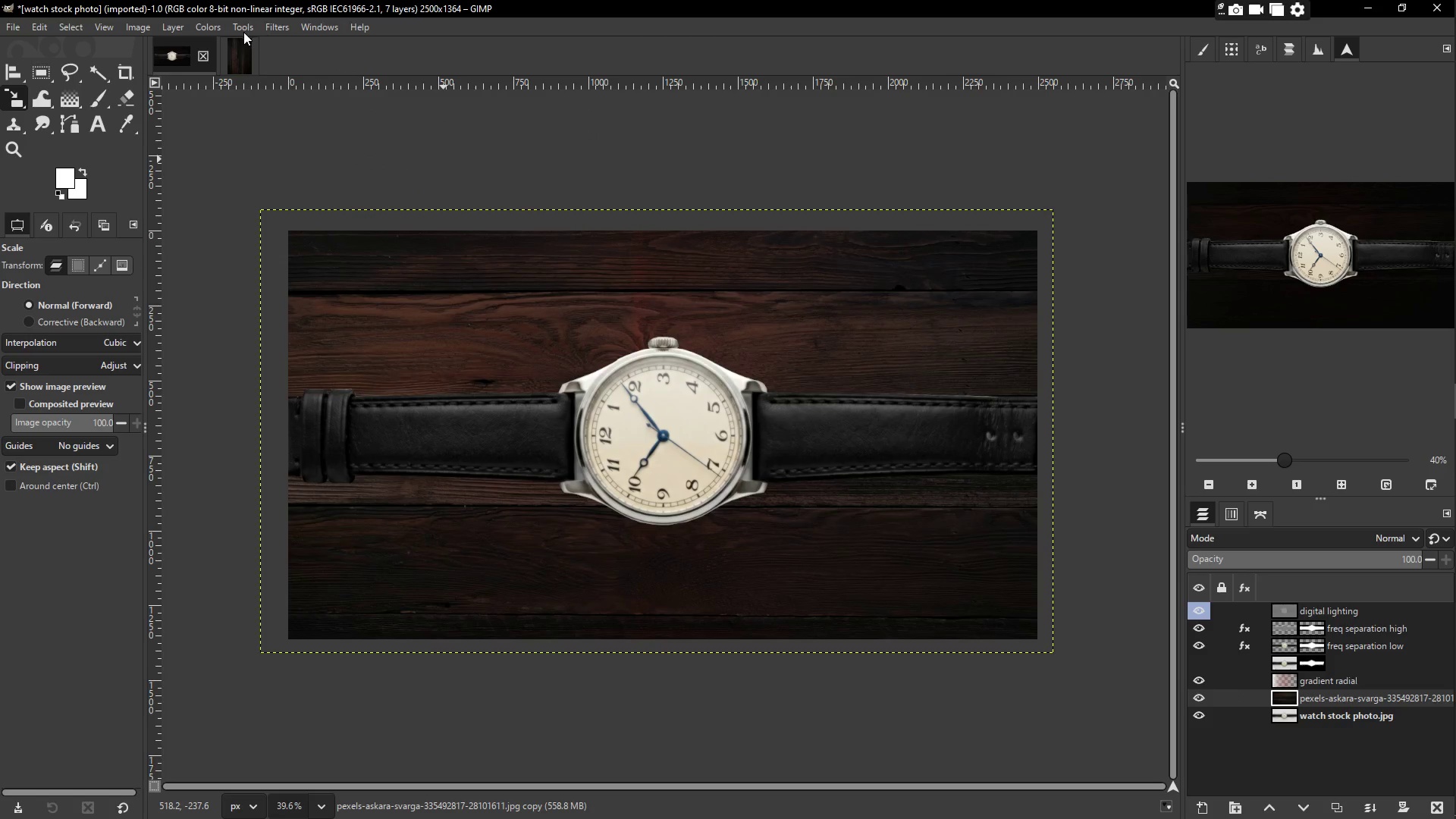 
left_click([264, 27])
 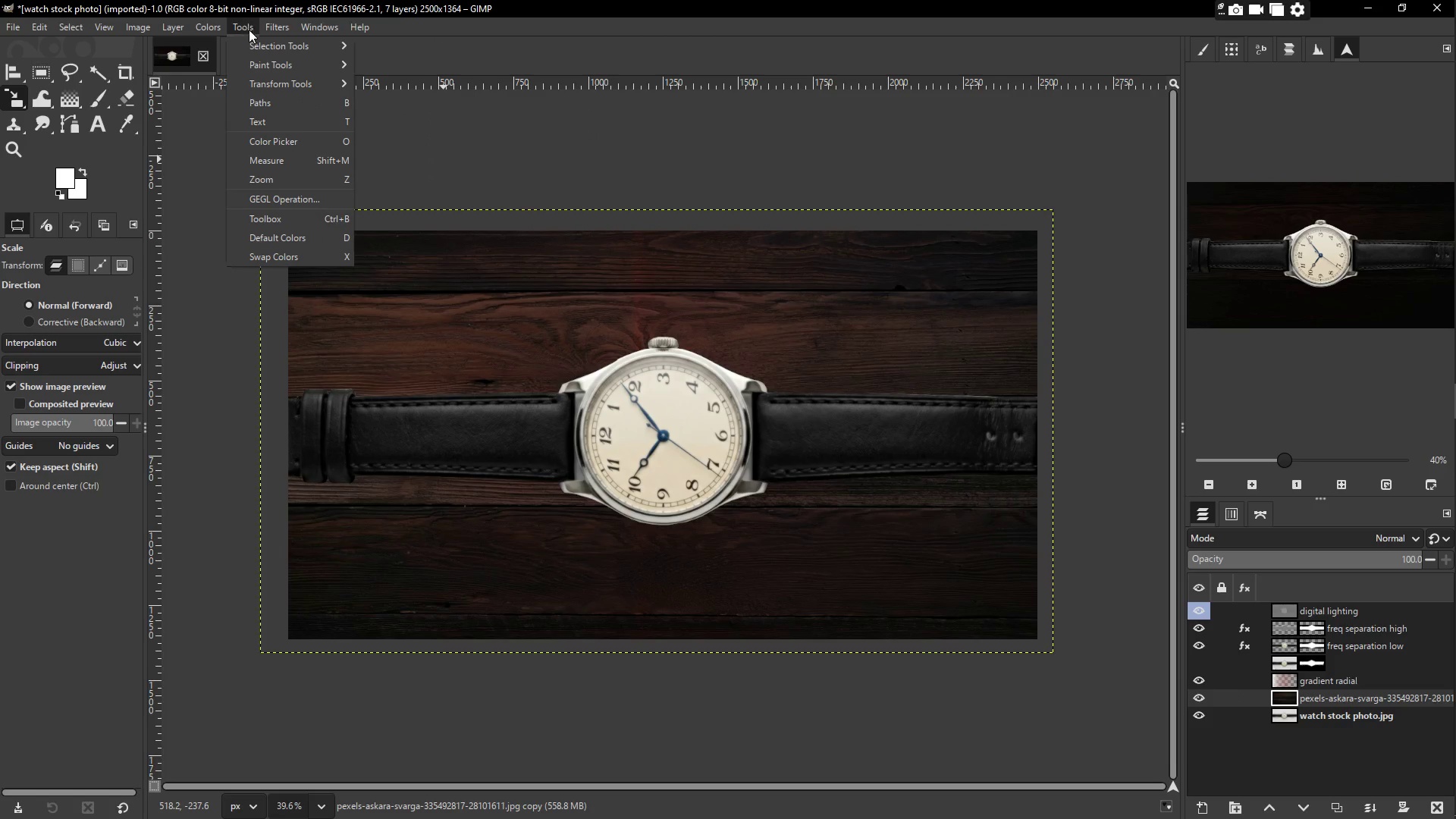 
wait(8.08)
 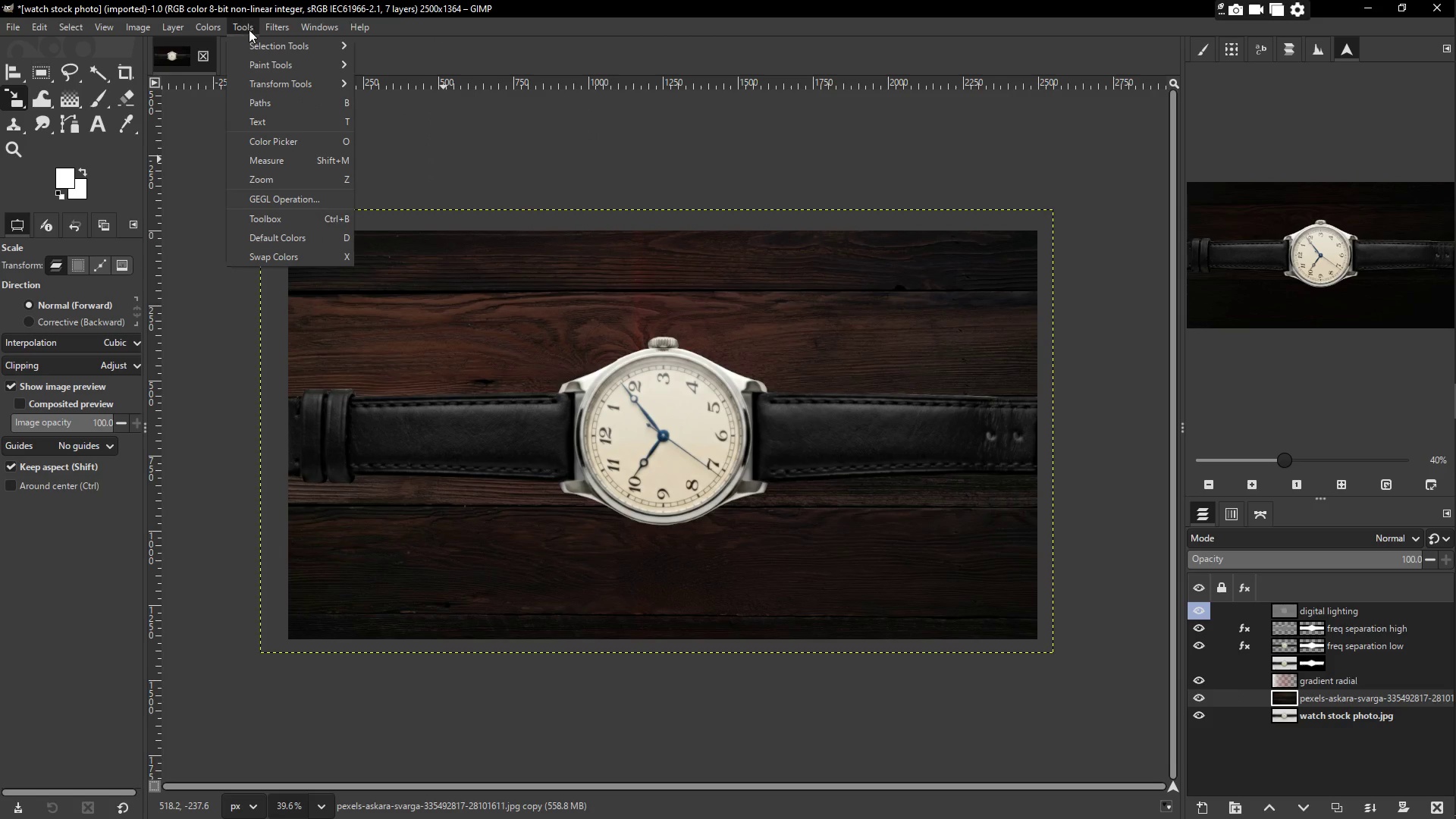 
left_click([238, 196])
 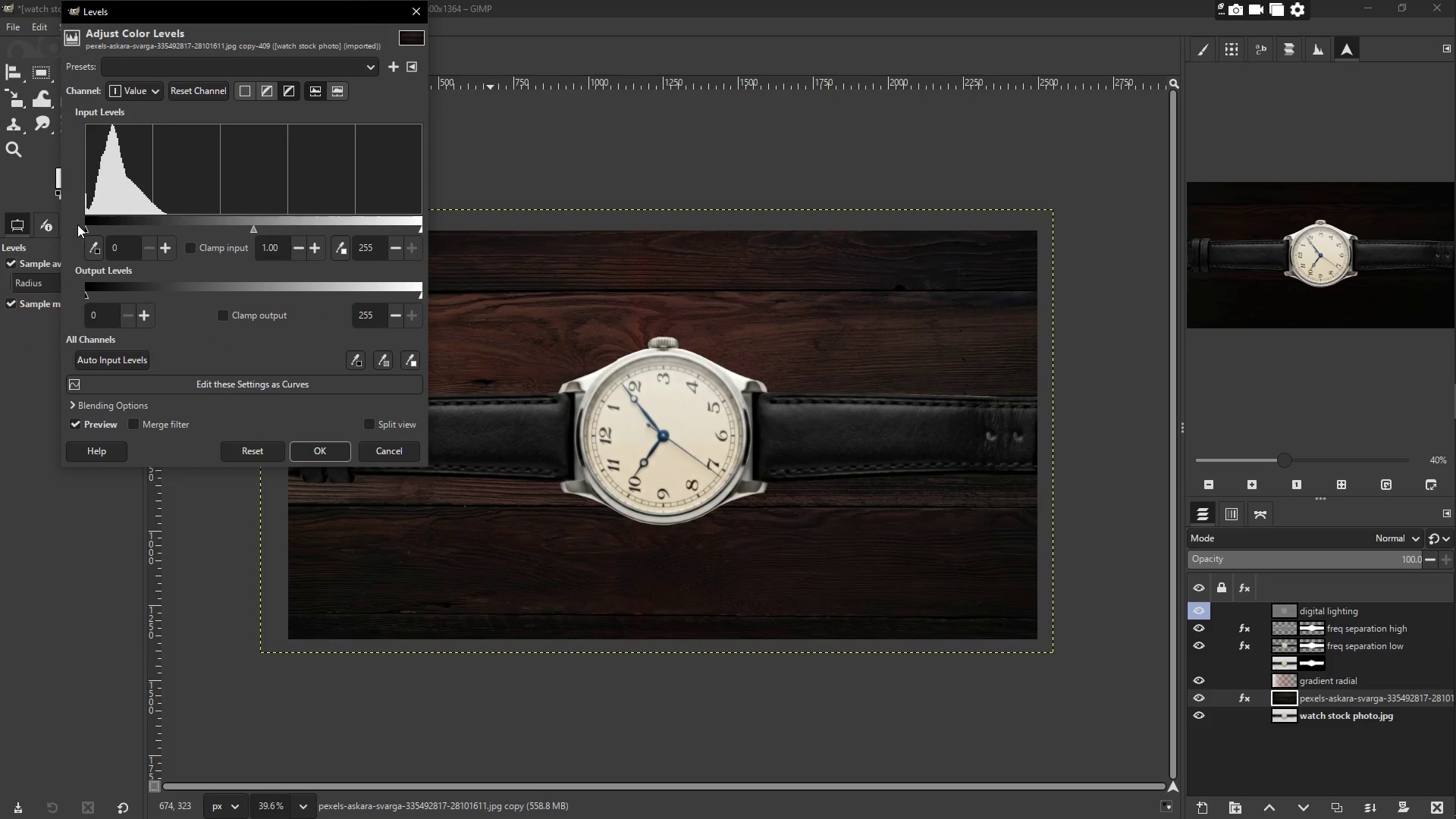 
left_click_drag(start_coordinate=[85, 229], to_coordinate=[115, 237])
 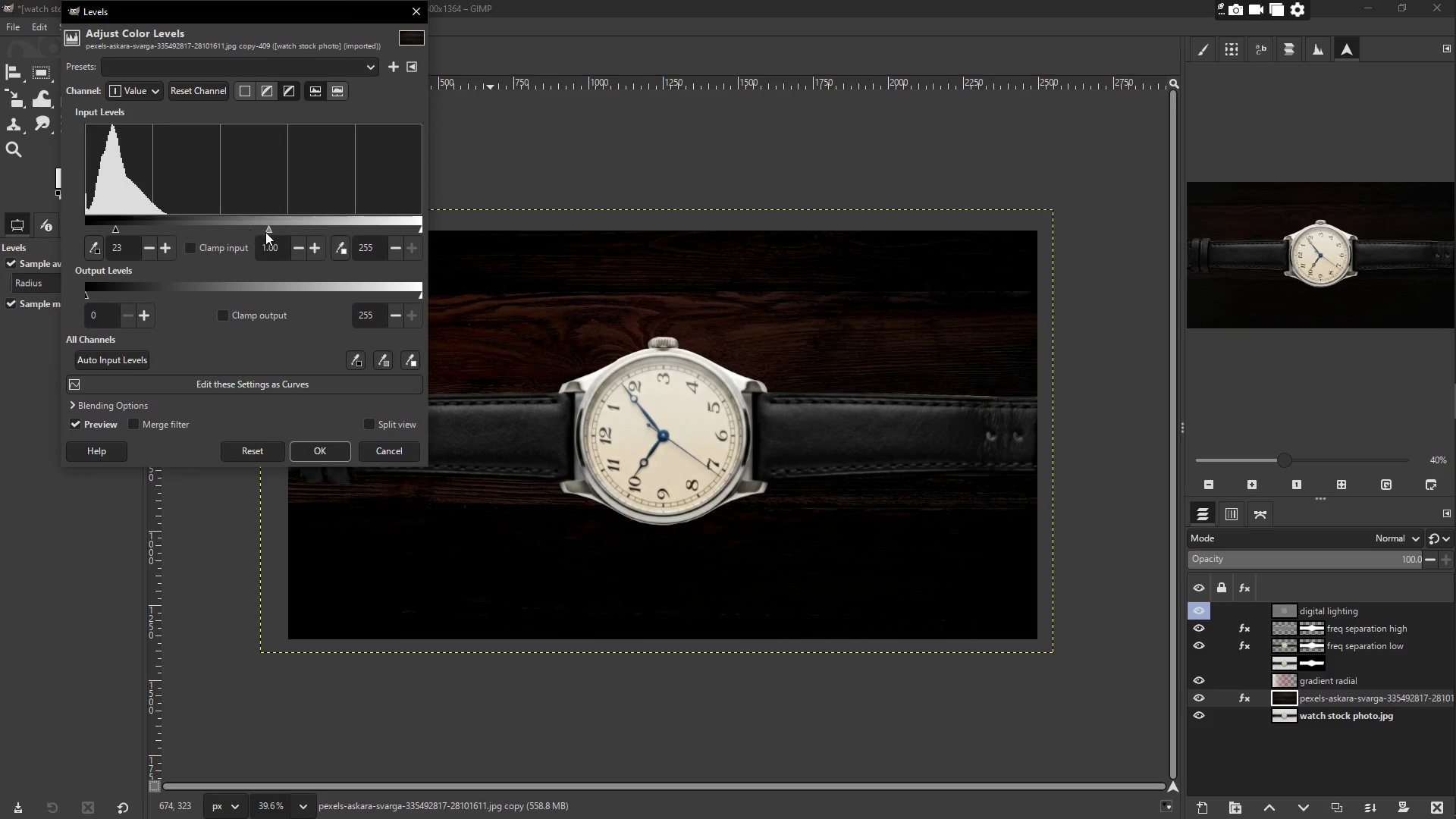 
left_click_drag(start_coordinate=[268, 232], to_coordinate=[259, 231])
 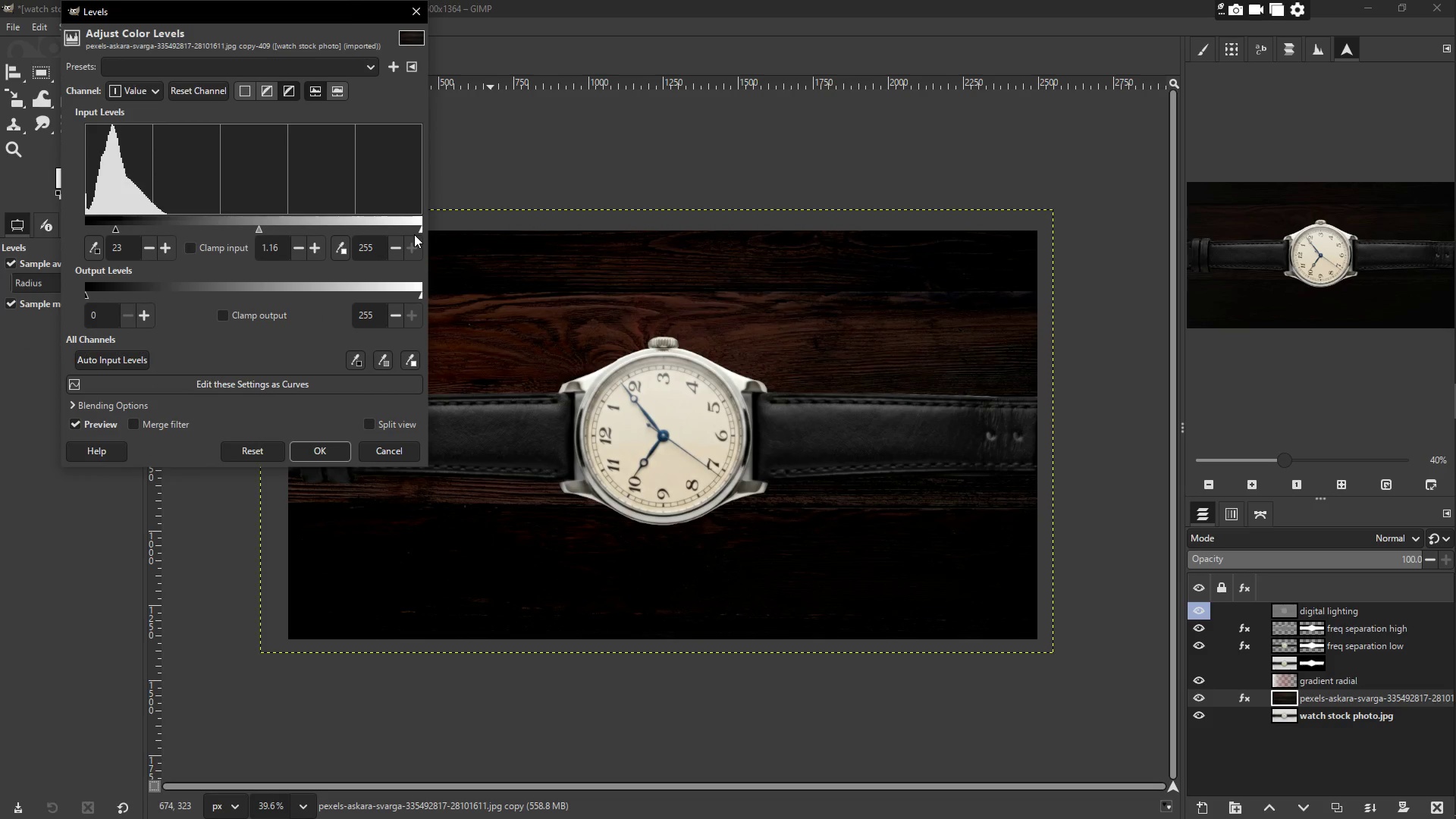 
left_click_drag(start_coordinate=[416, 231], to_coordinate=[394, 230])
 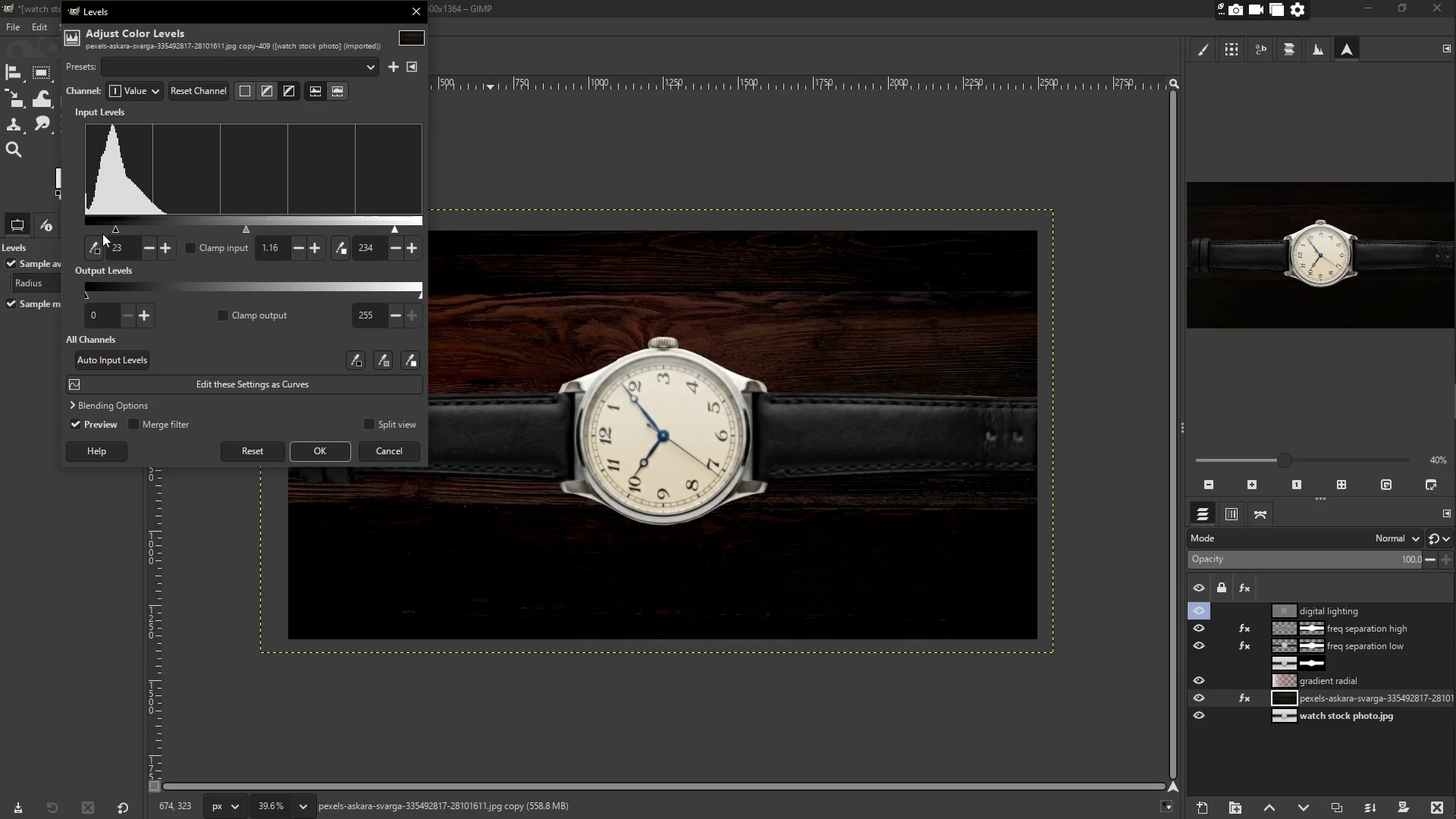 
left_click_drag(start_coordinate=[115, 229], to_coordinate=[73, 226])
 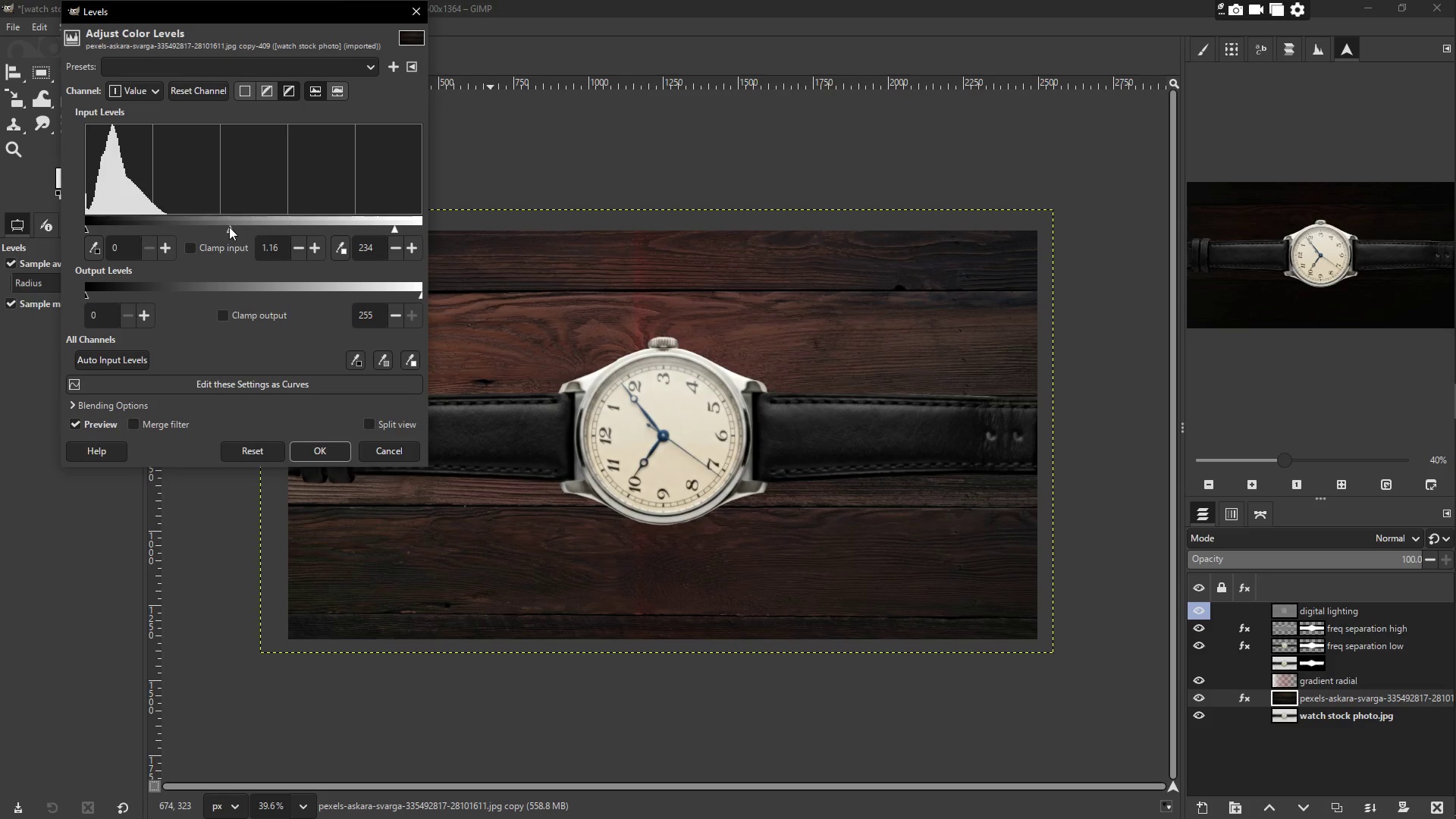 
left_click_drag(start_coordinate=[228, 227], to_coordinate=[265, 239])
 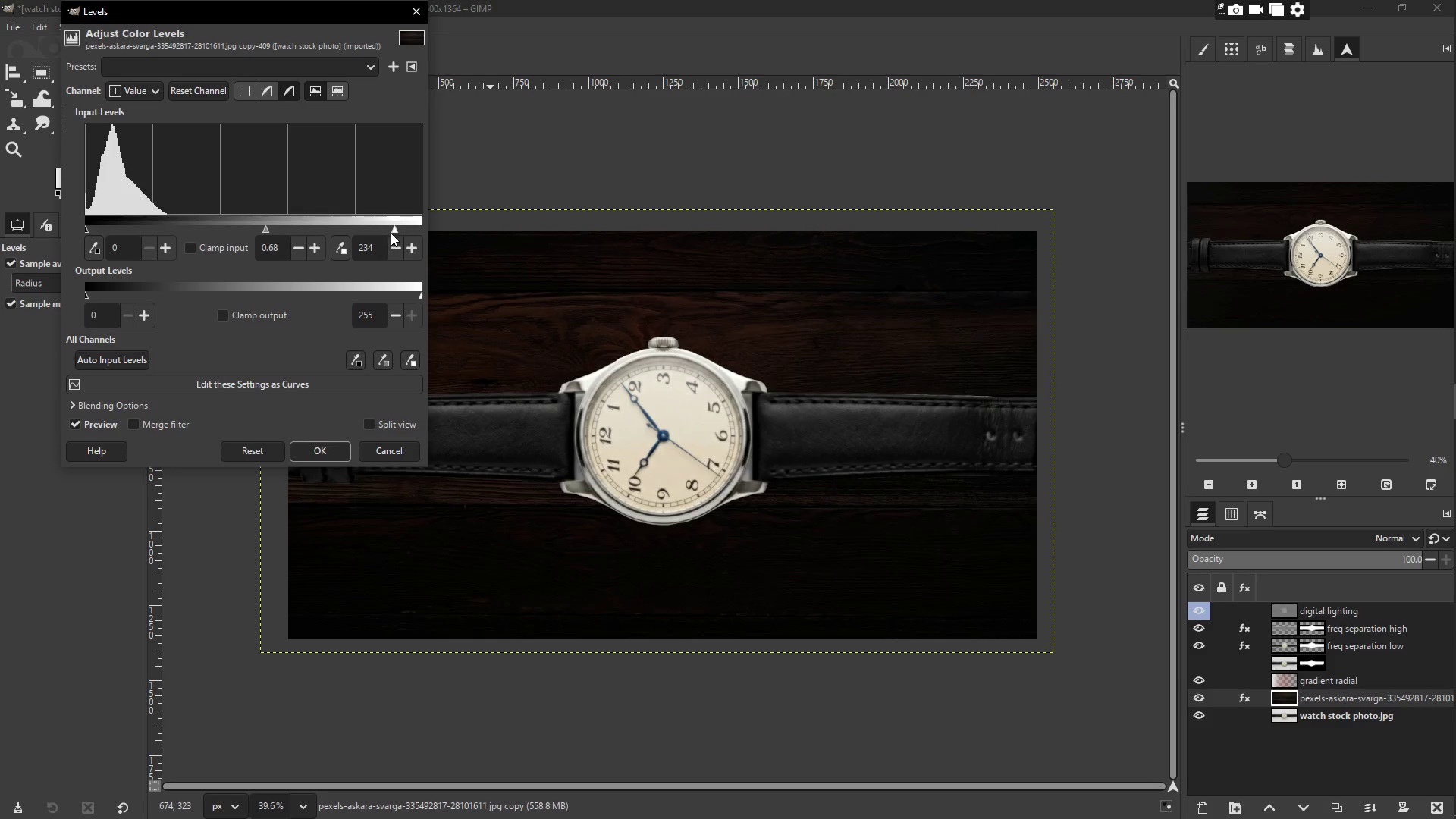 
left_click_drag(start_coordinate=[395, 231], to_coordinate=[432, 234])
 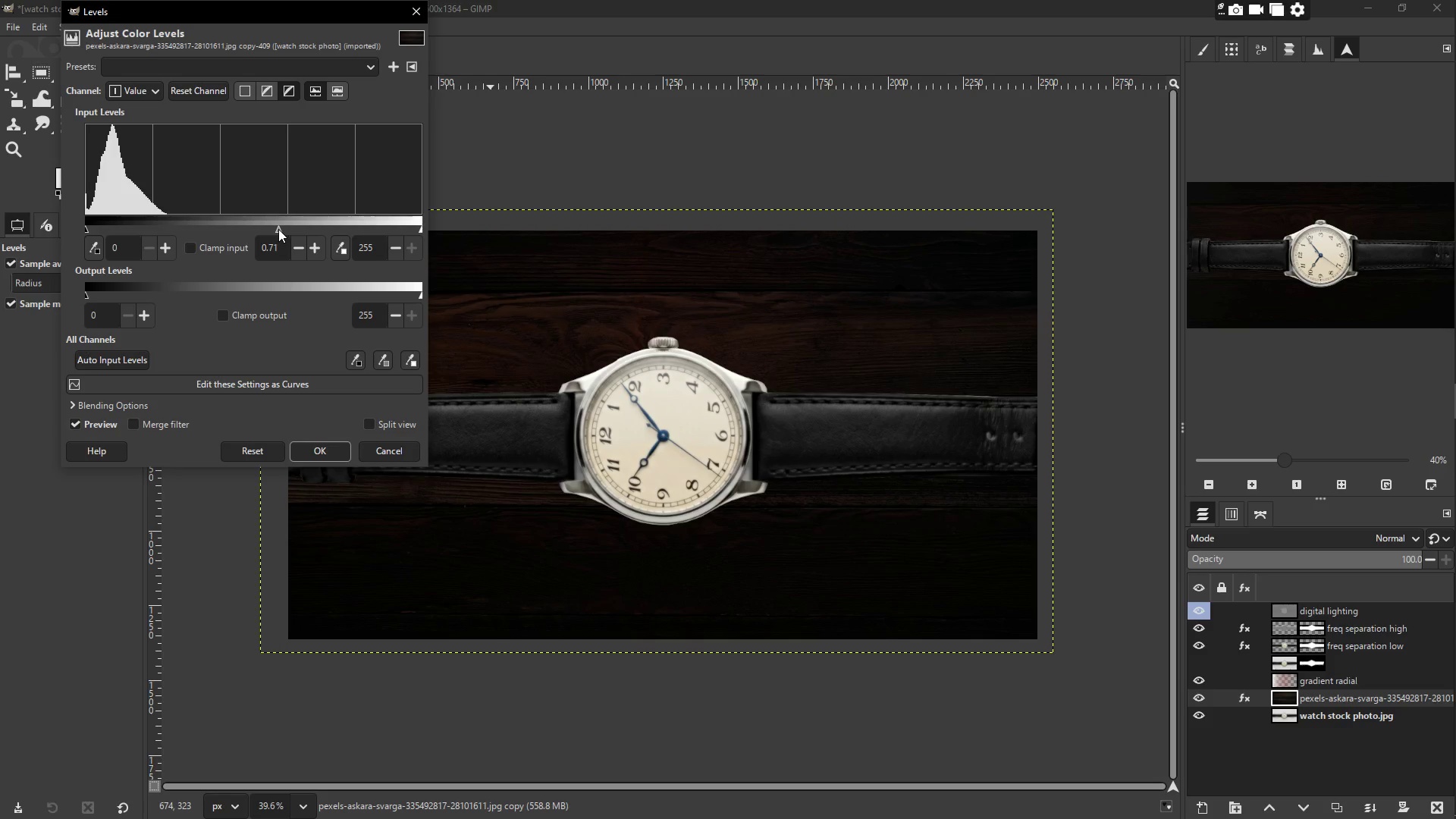 
left_click([301, 452])
 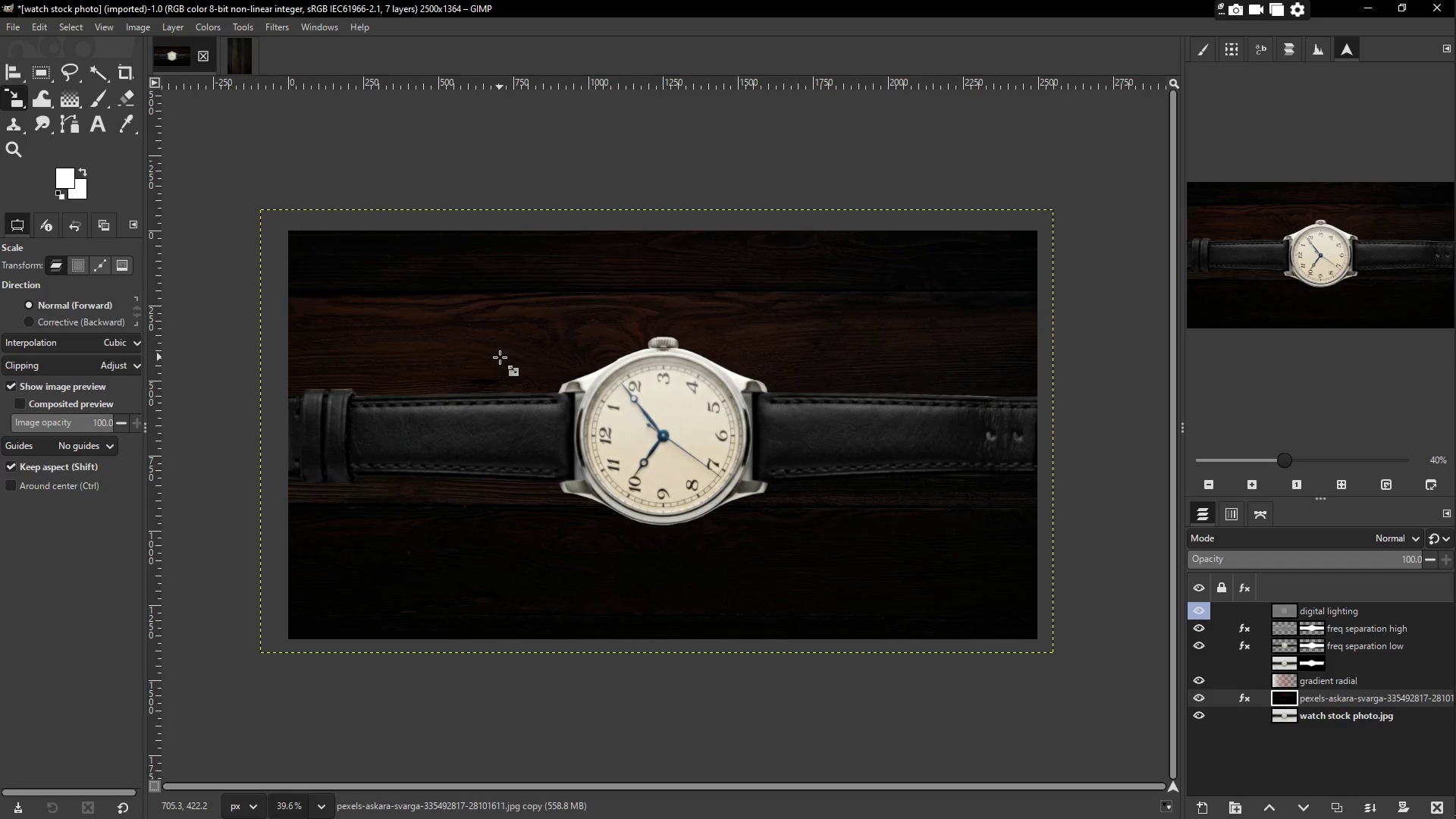 
wait(18.02)
 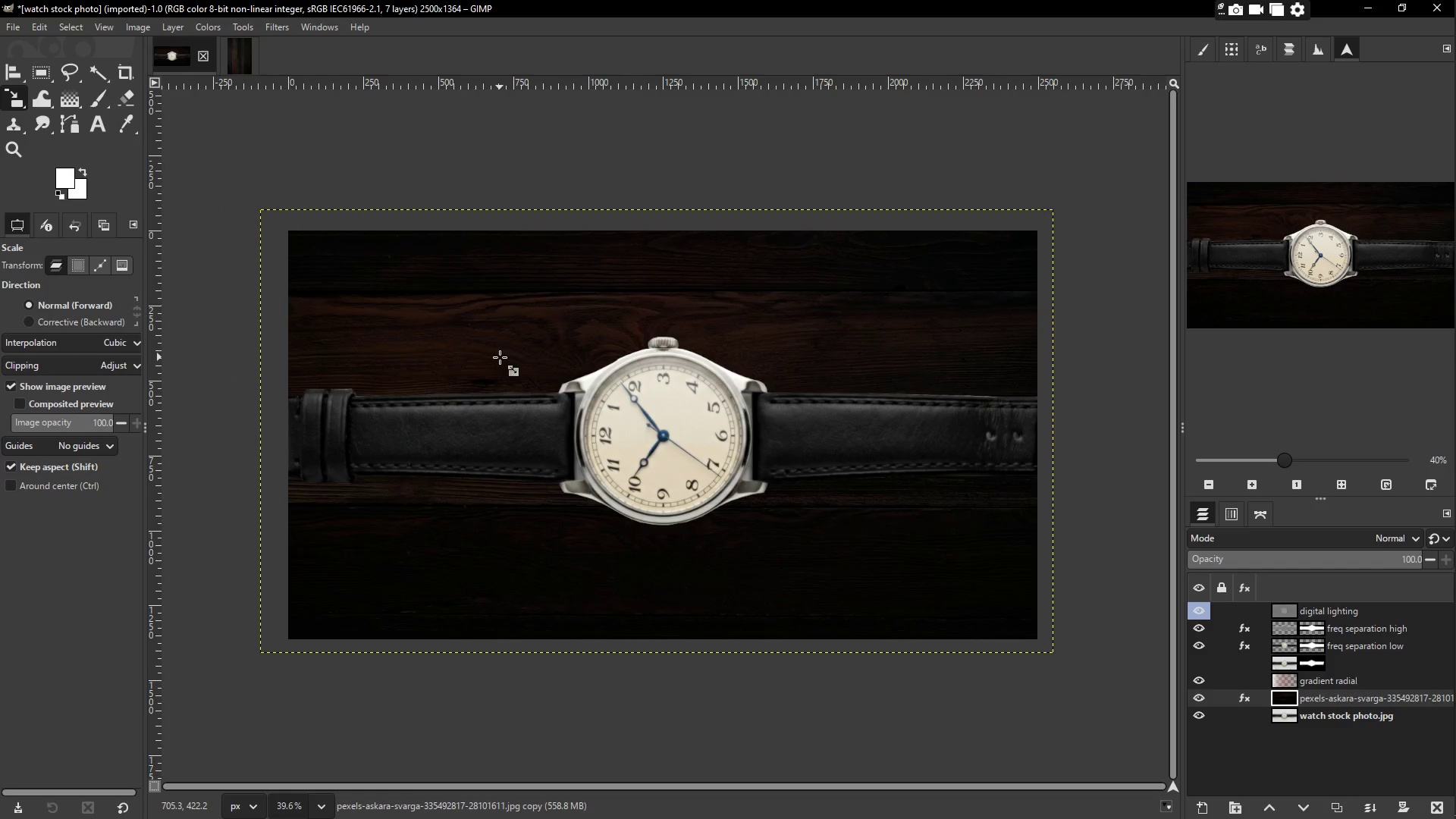 
double_click([1196, 681])
 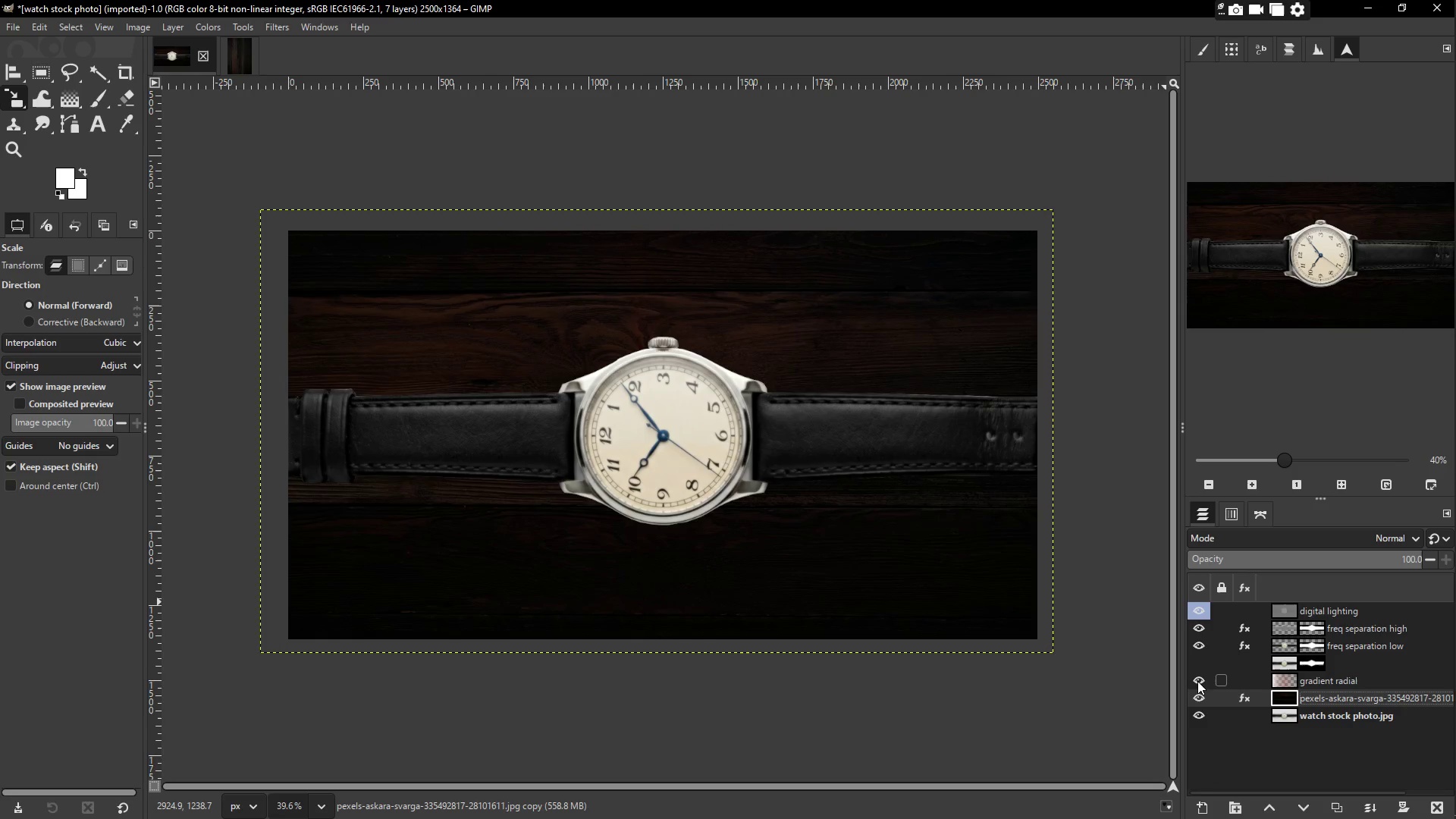 
left_click([1197, 681])
 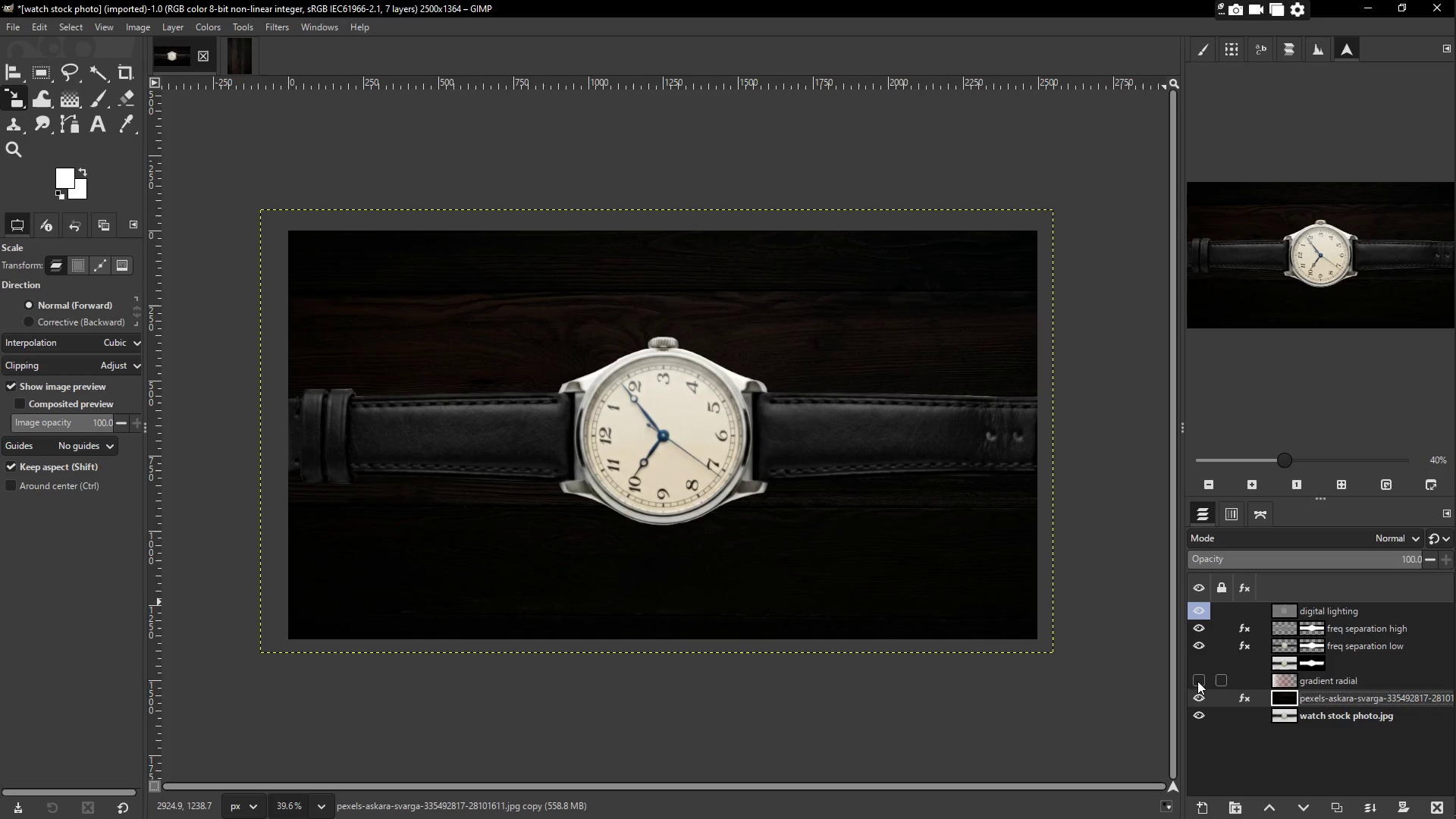 
left_click([1197, 681])
 